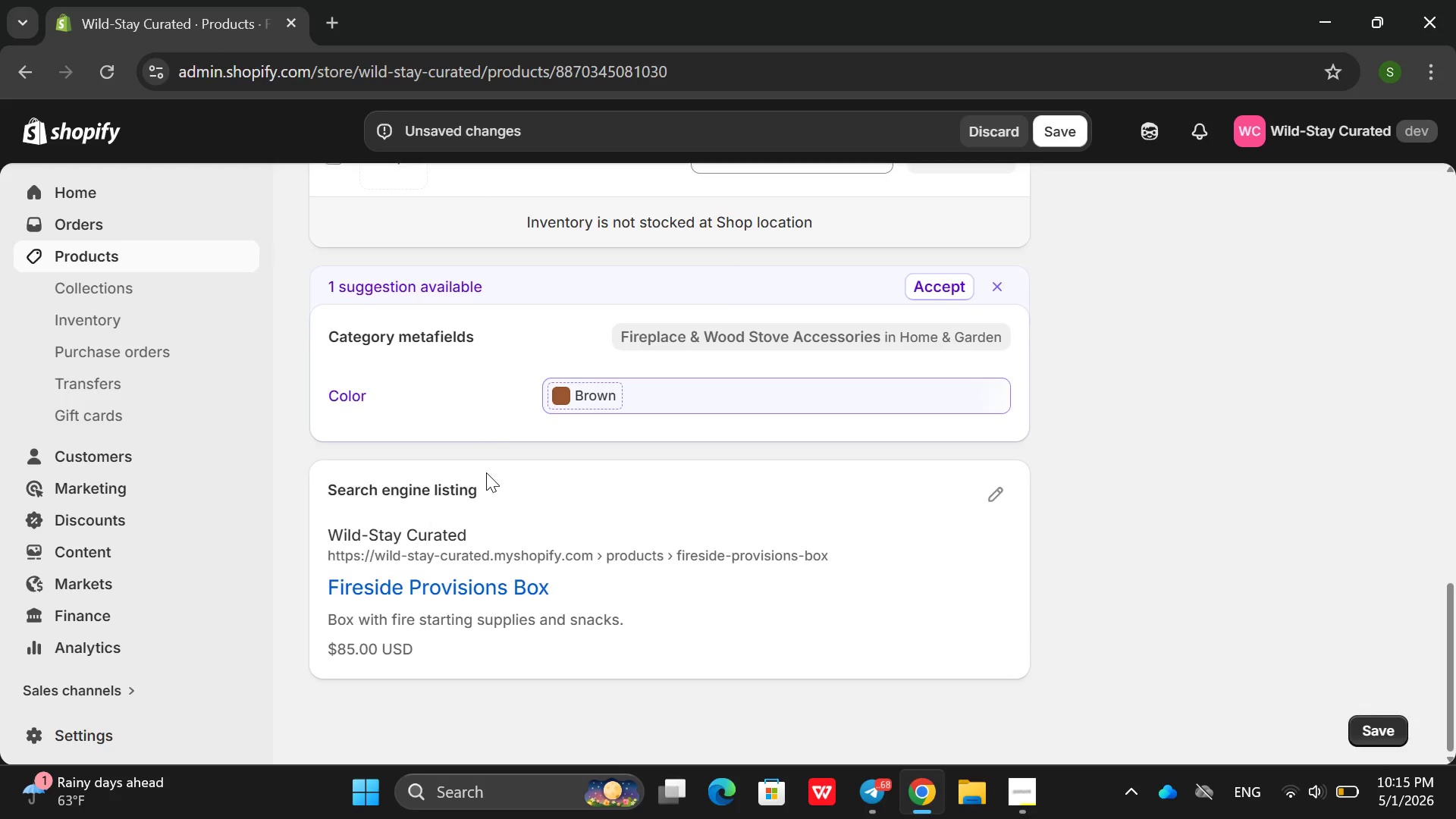 
left_click([947, 410])
 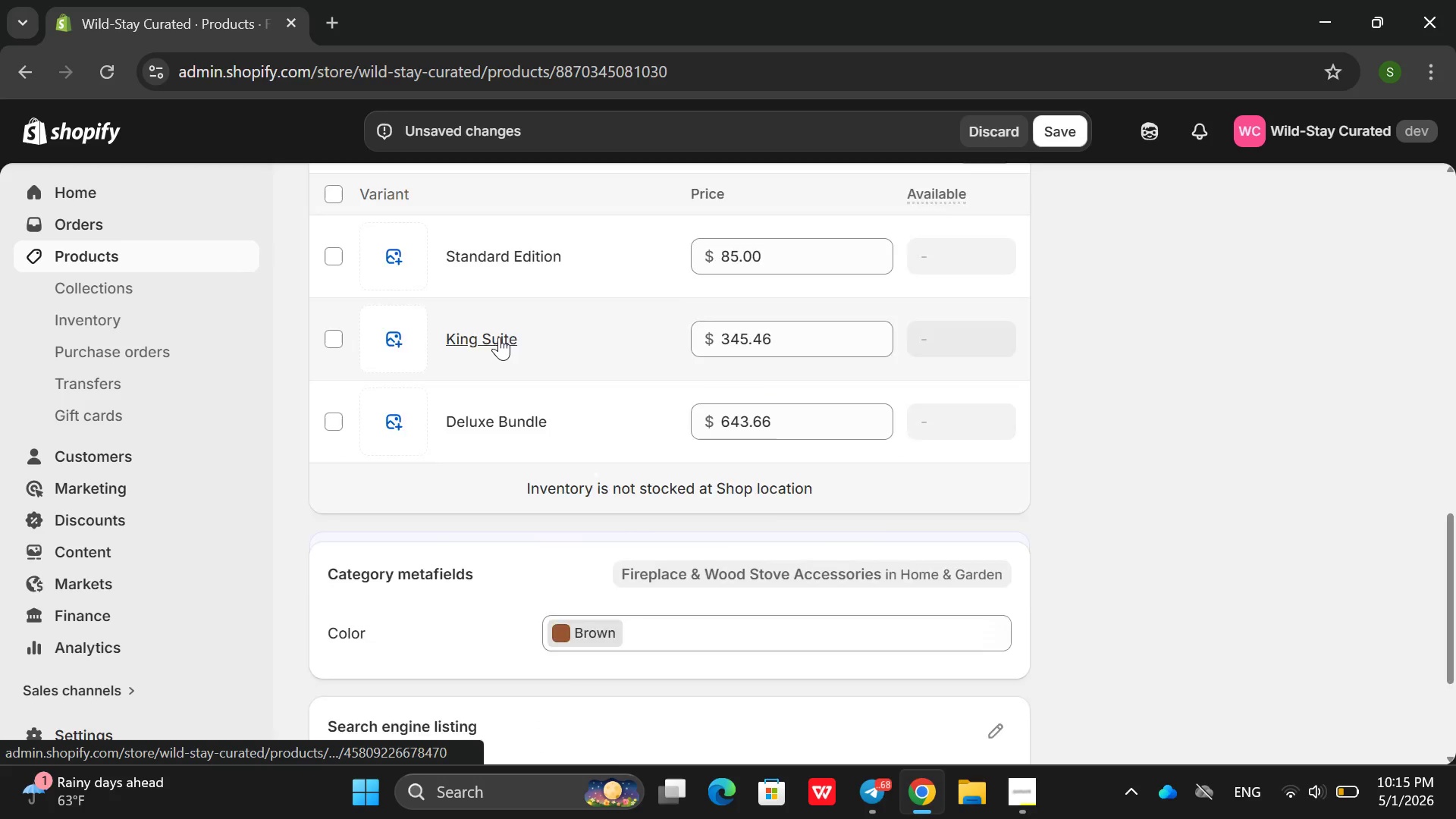 
left_click([512, 340])
 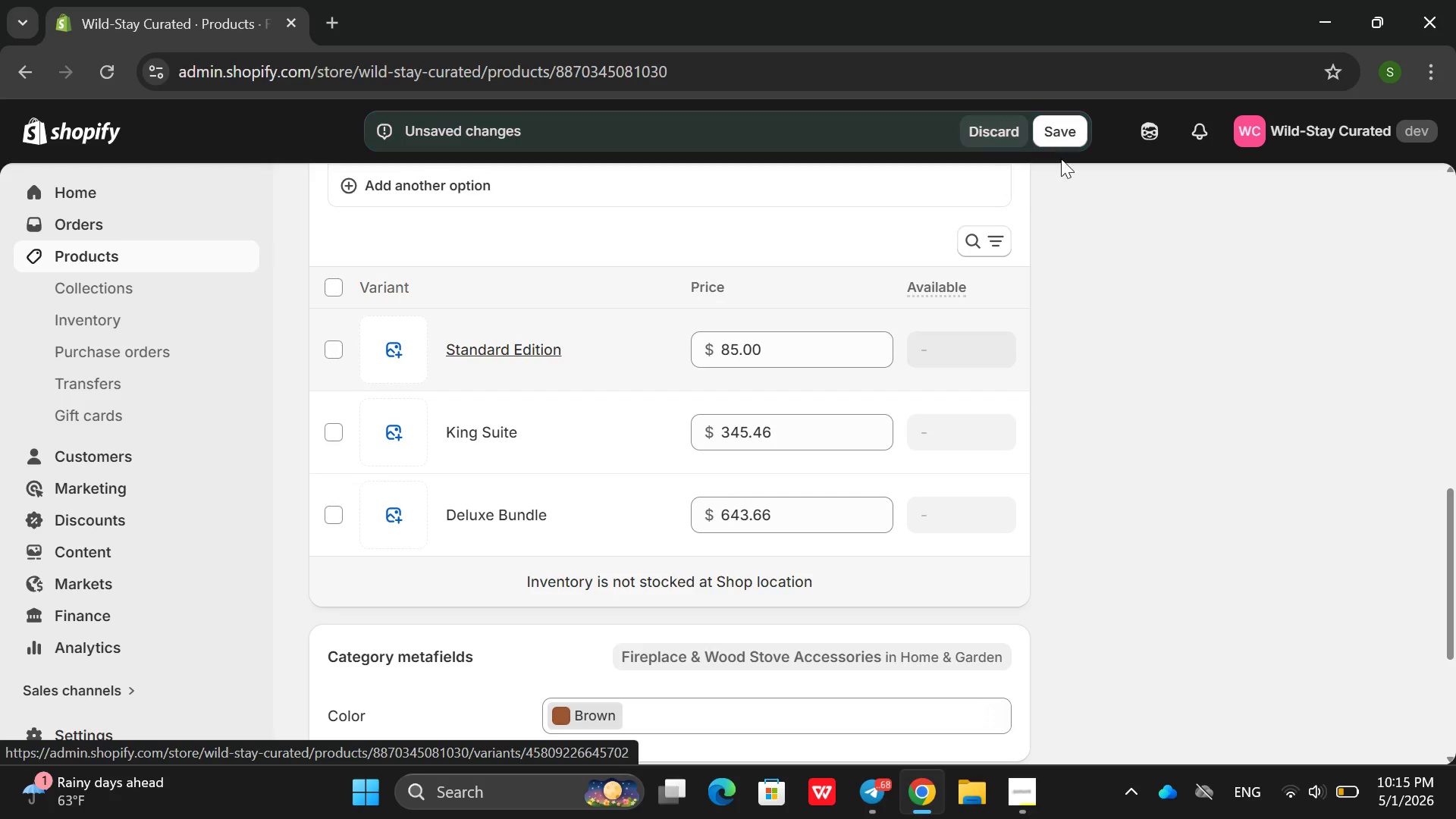 
left_click([1072, 124])
 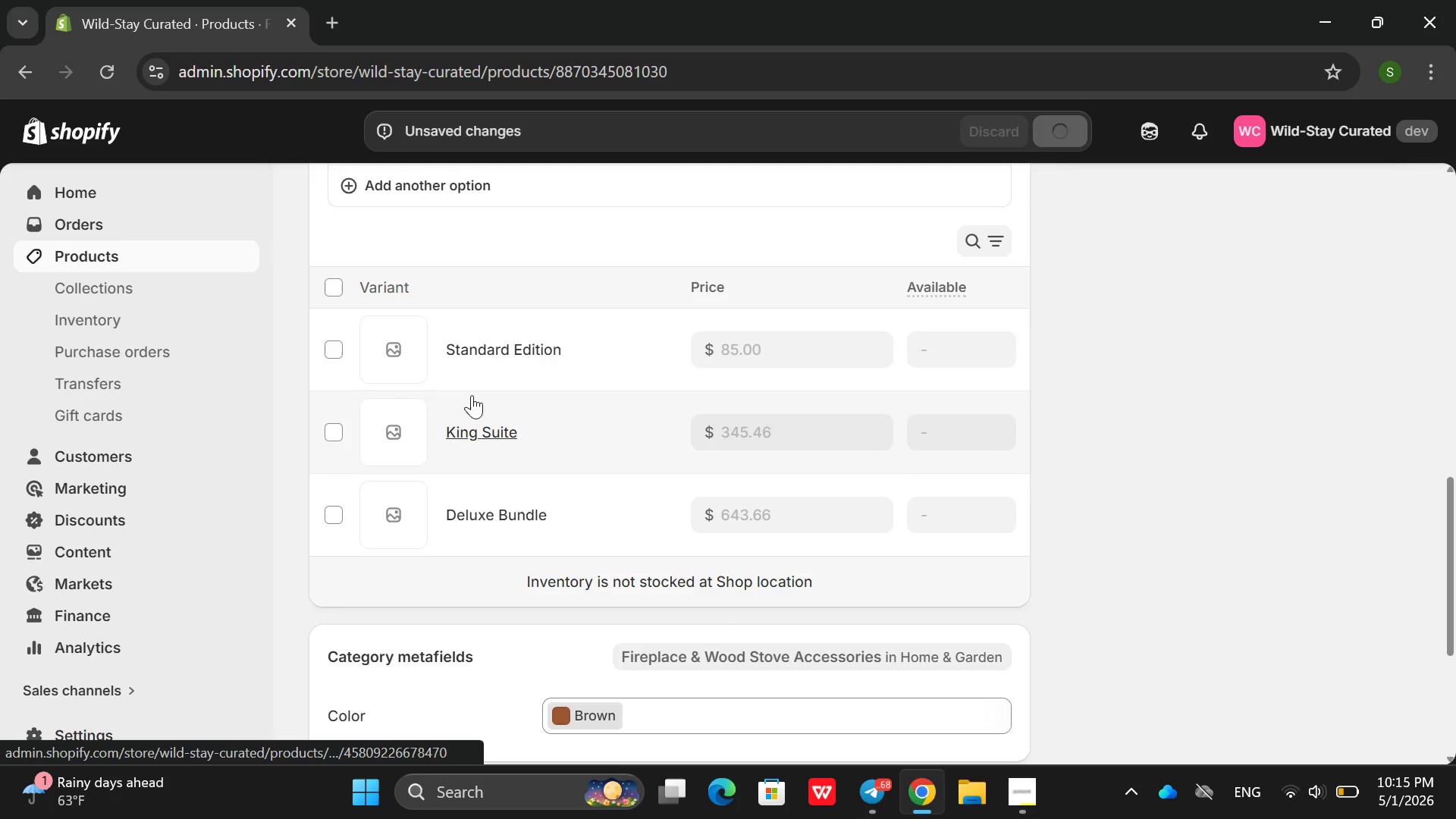 
left_click([551, 348])
 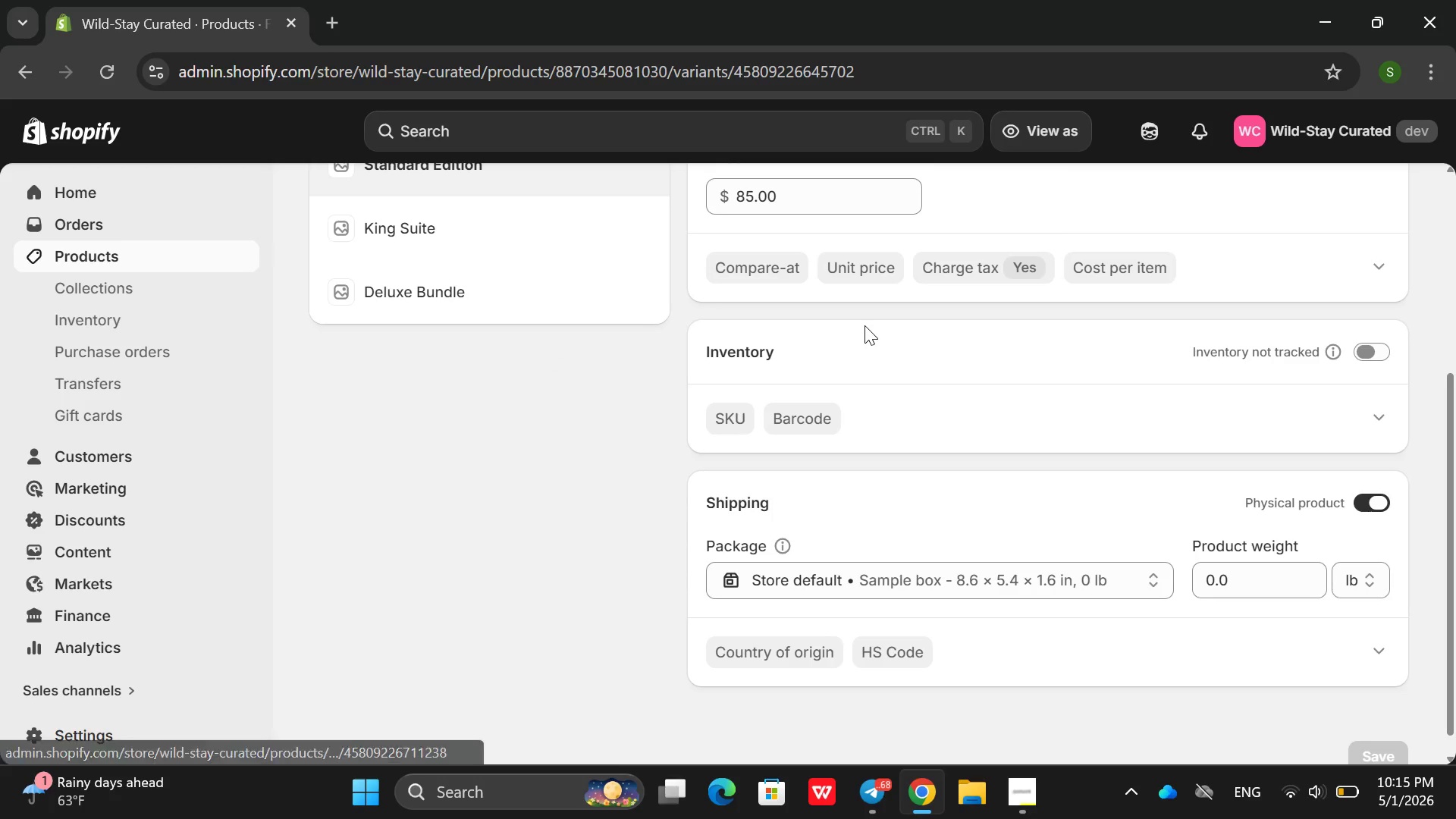 
left_click([1379, 362])
 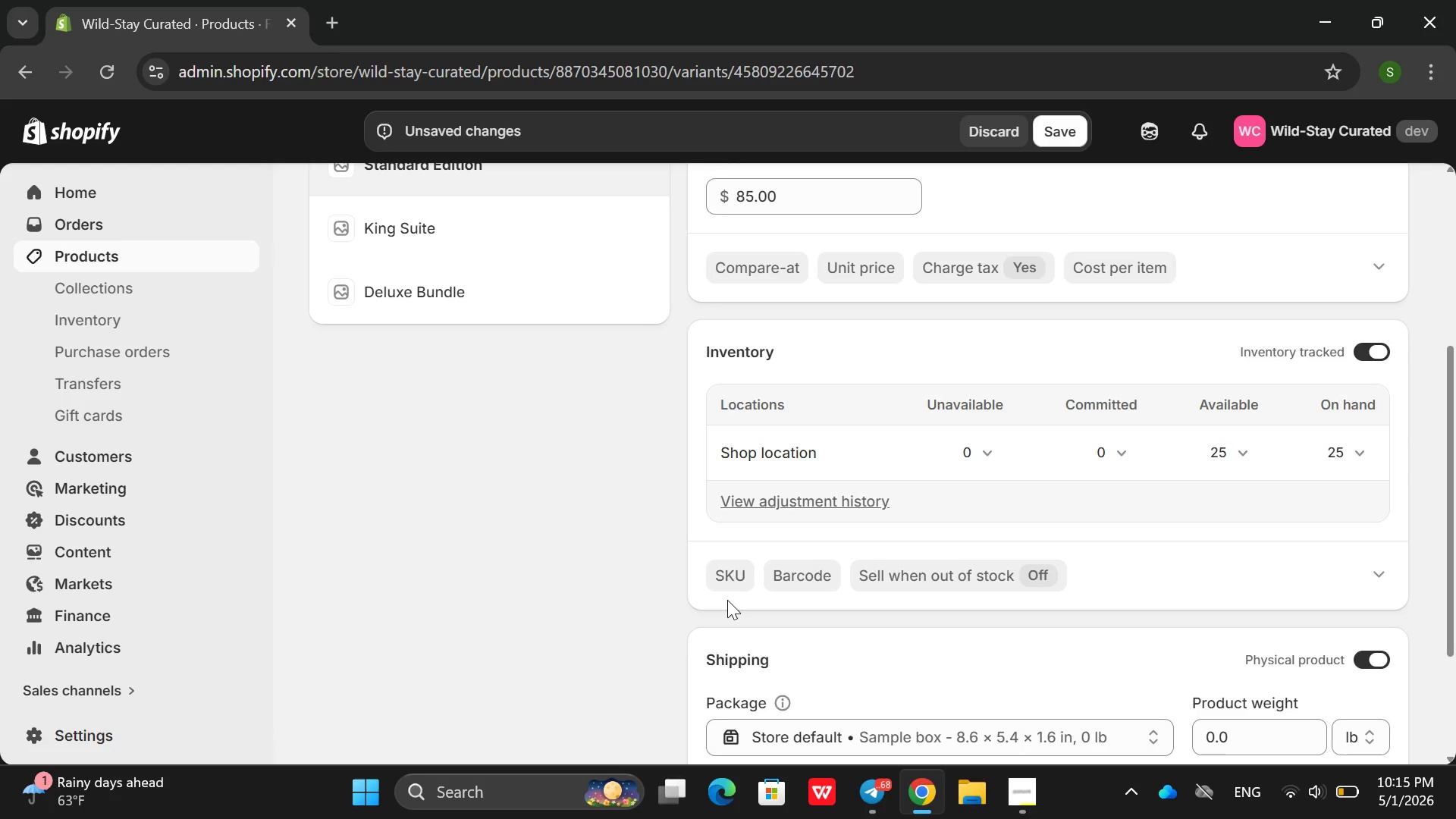 
left_click([734, 576])
 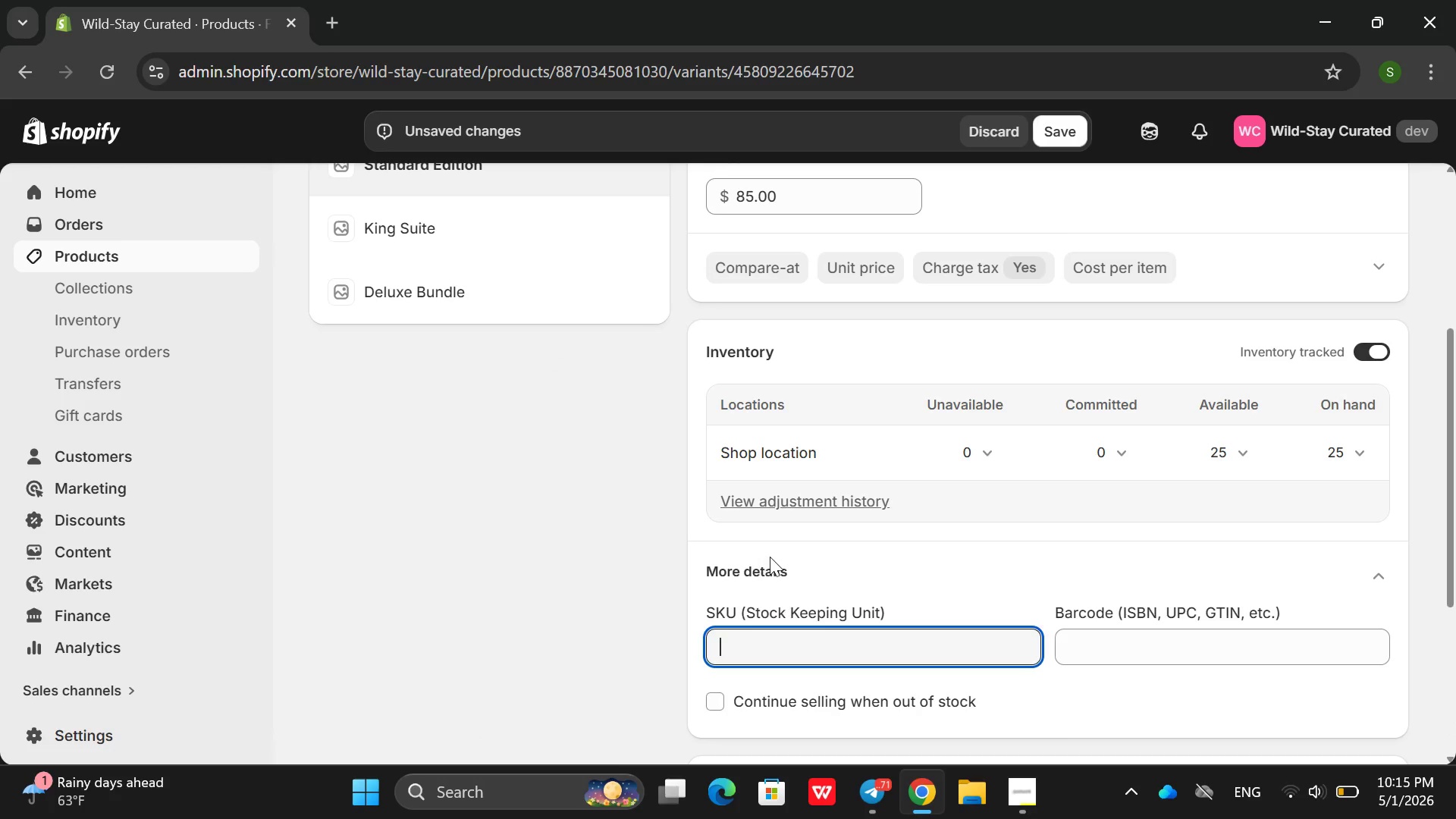 
wait(6.36)
 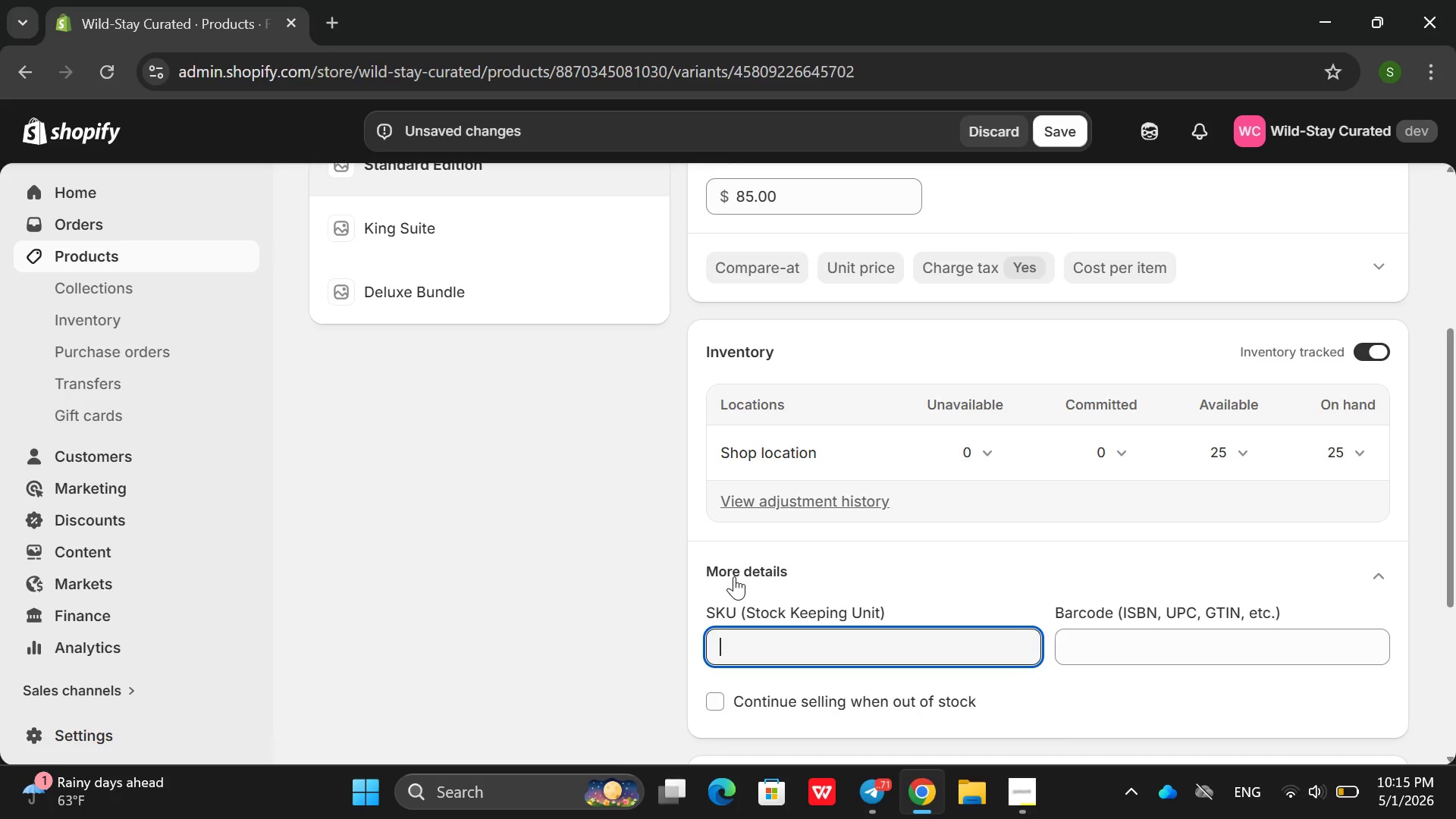 
type(FIR-BOX-KNG)
 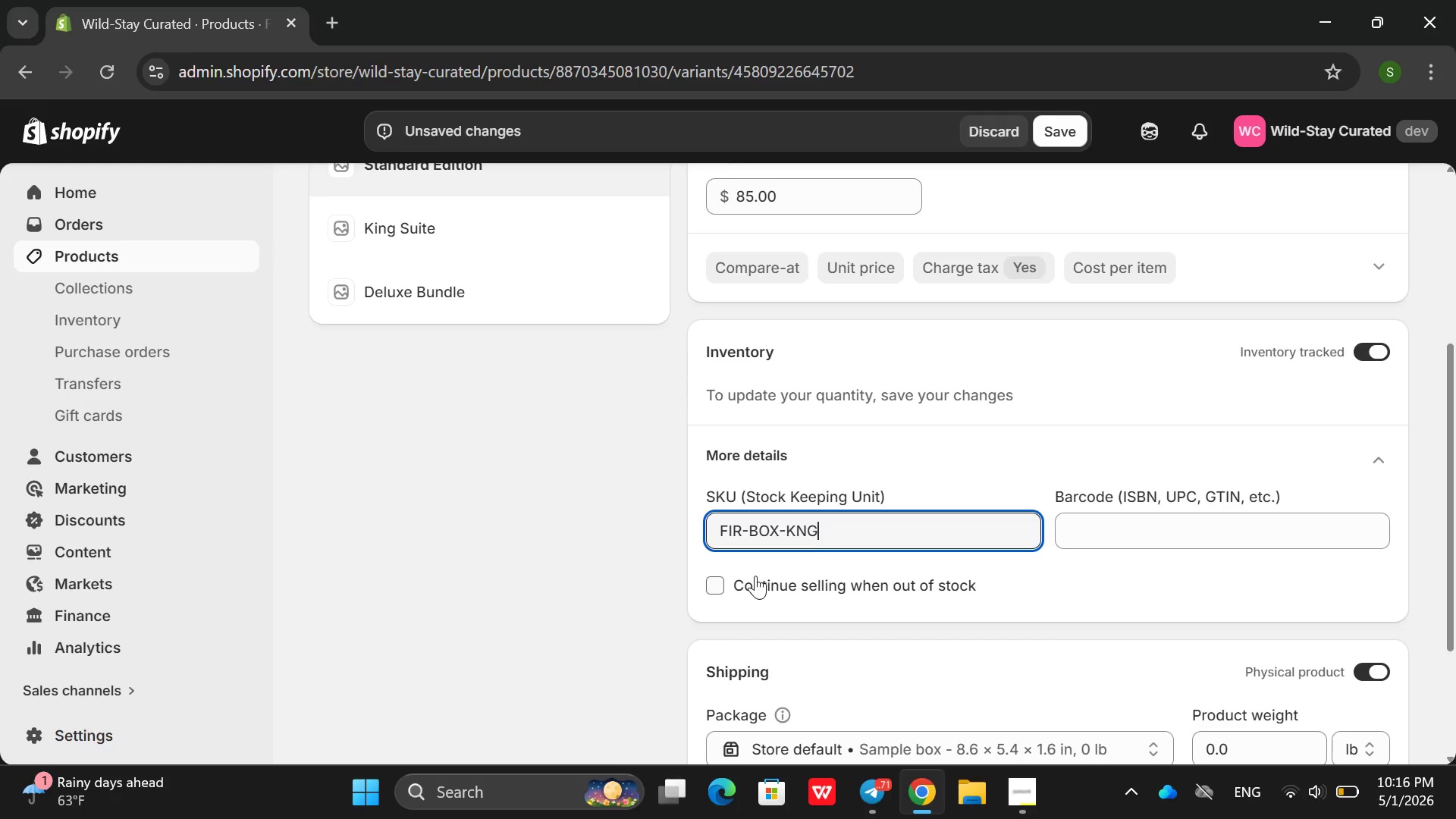 
wait(5.25)
 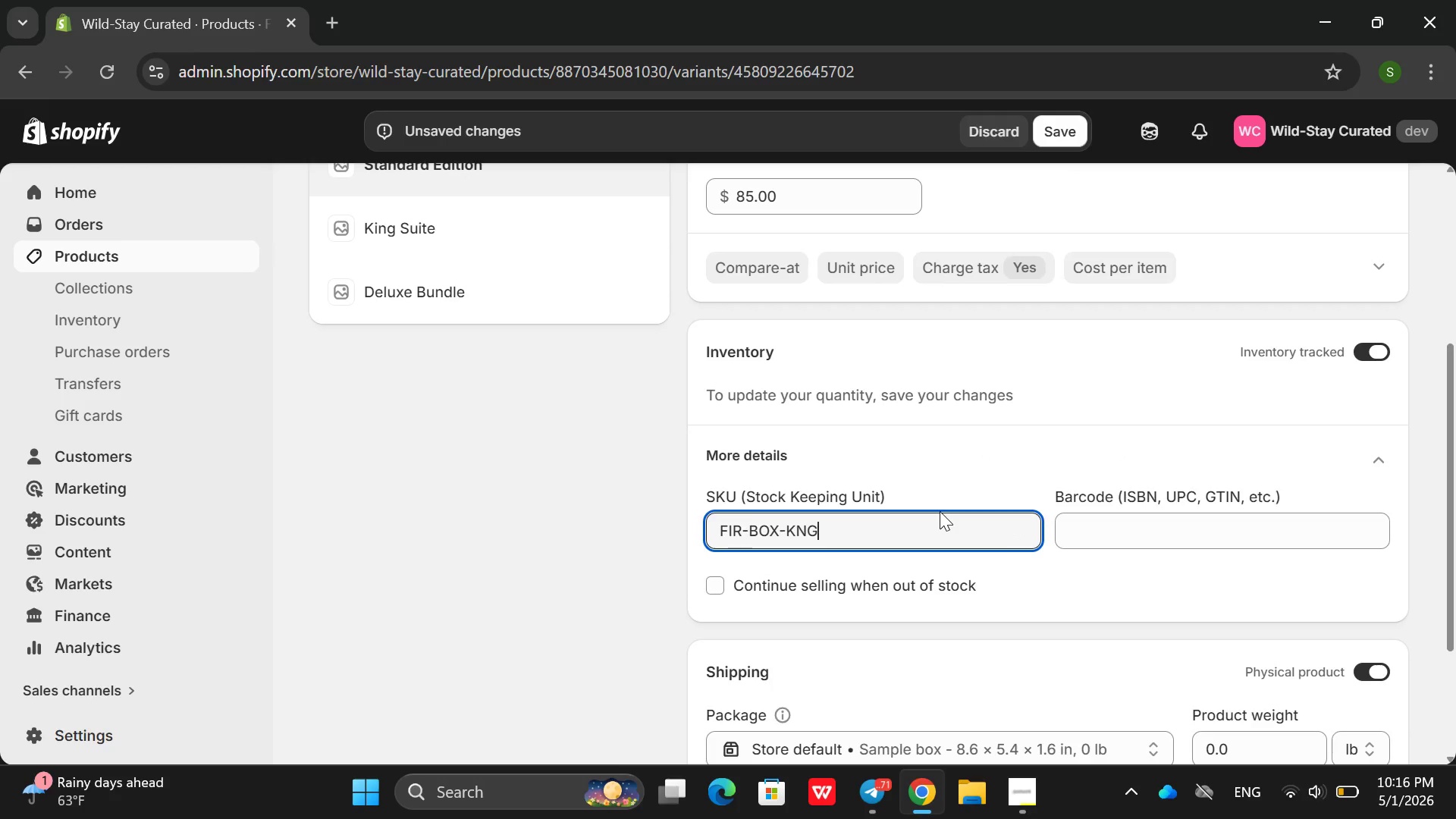 
left_click([435, 554])
 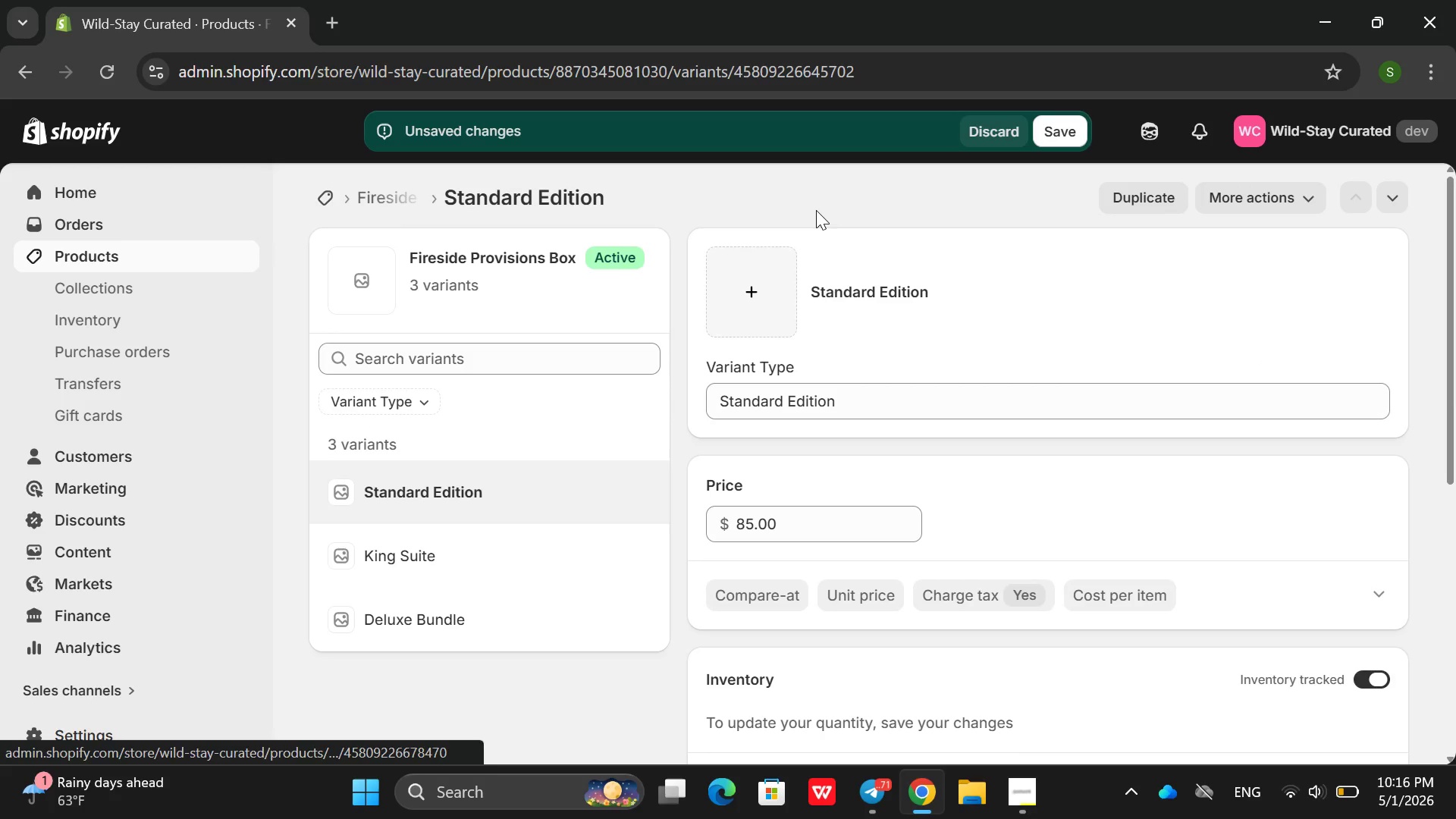 
key(Enter)
 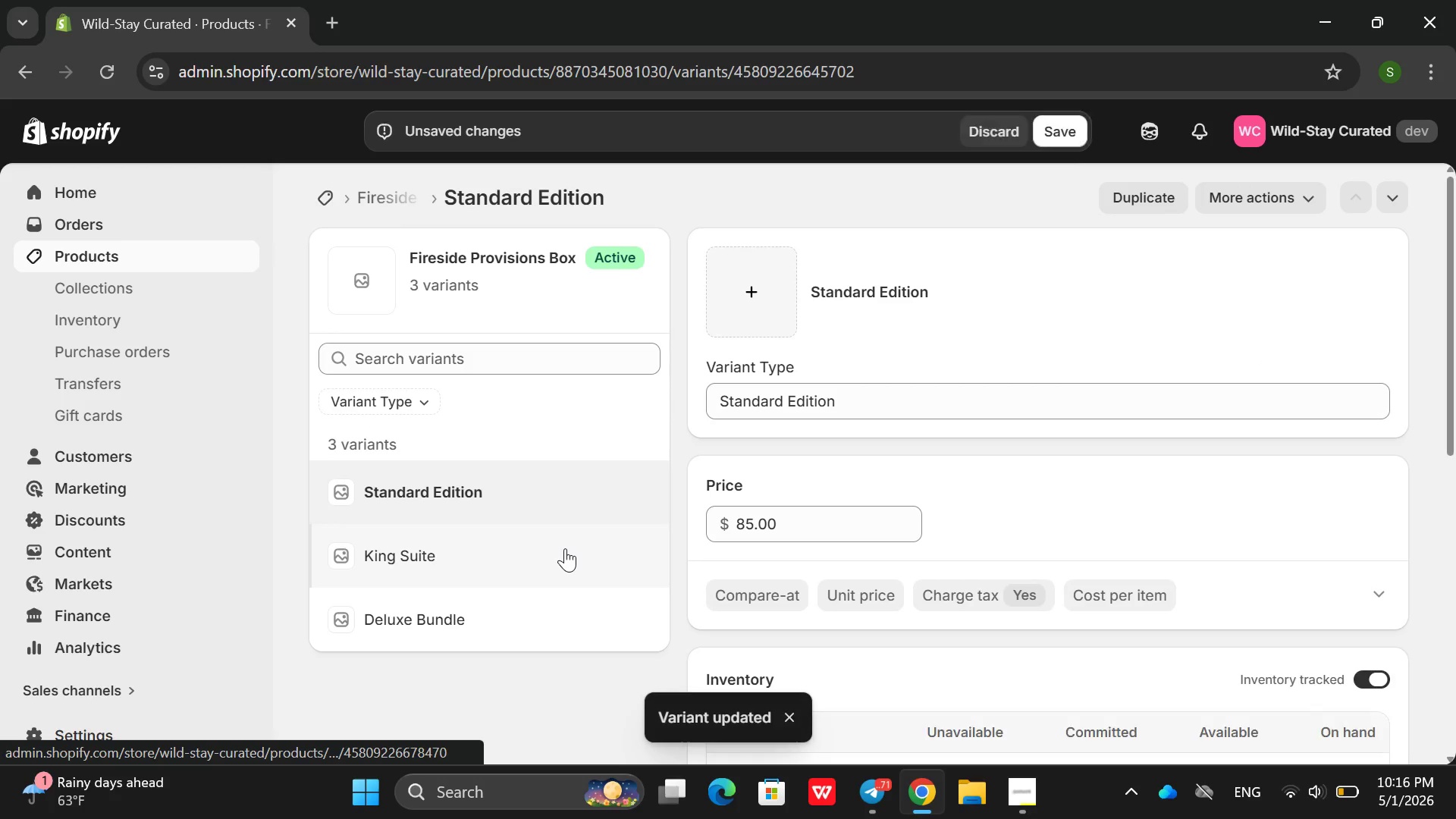 
left_click([565, 548])
 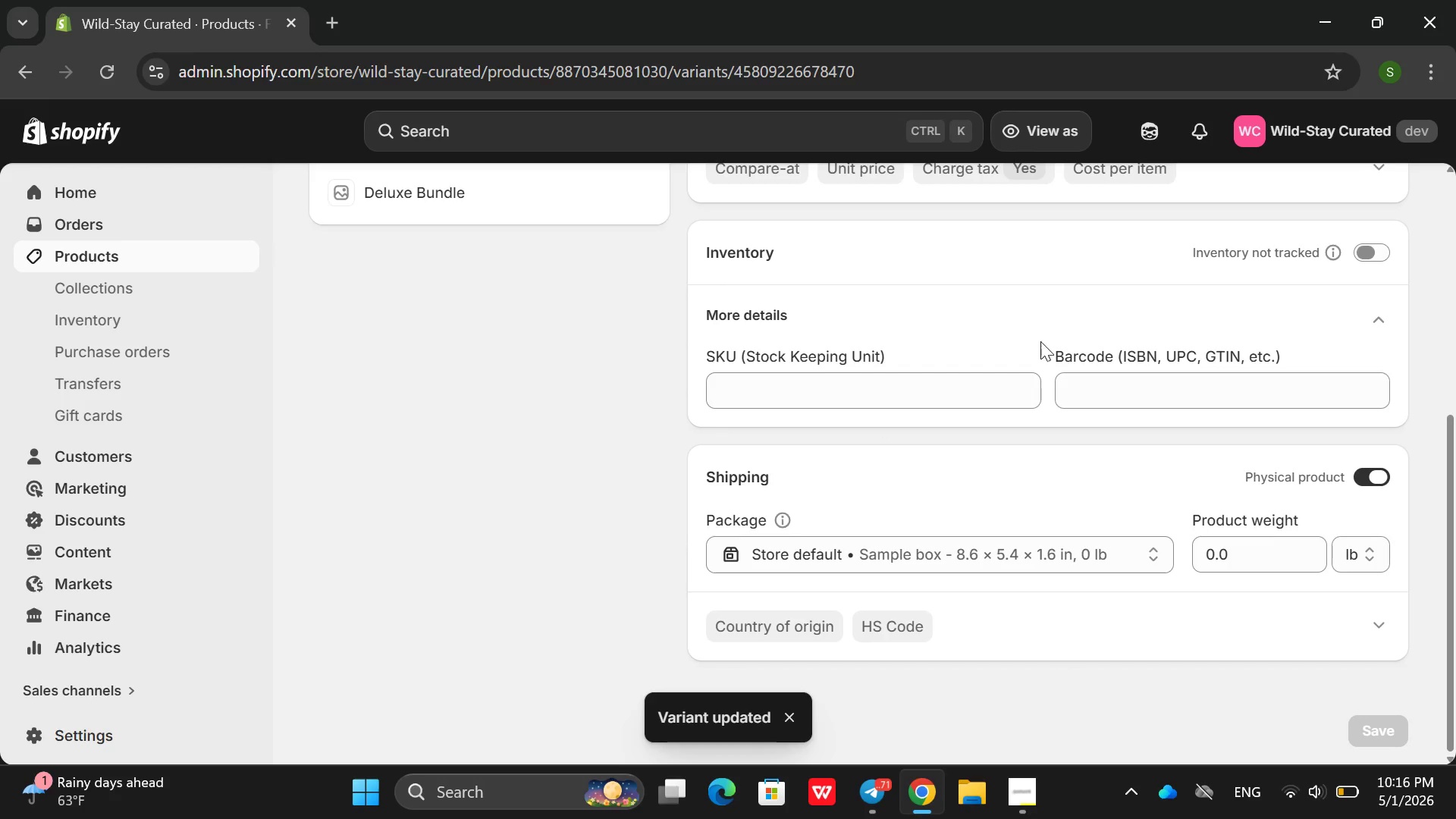 
left_click([1360, 241])
 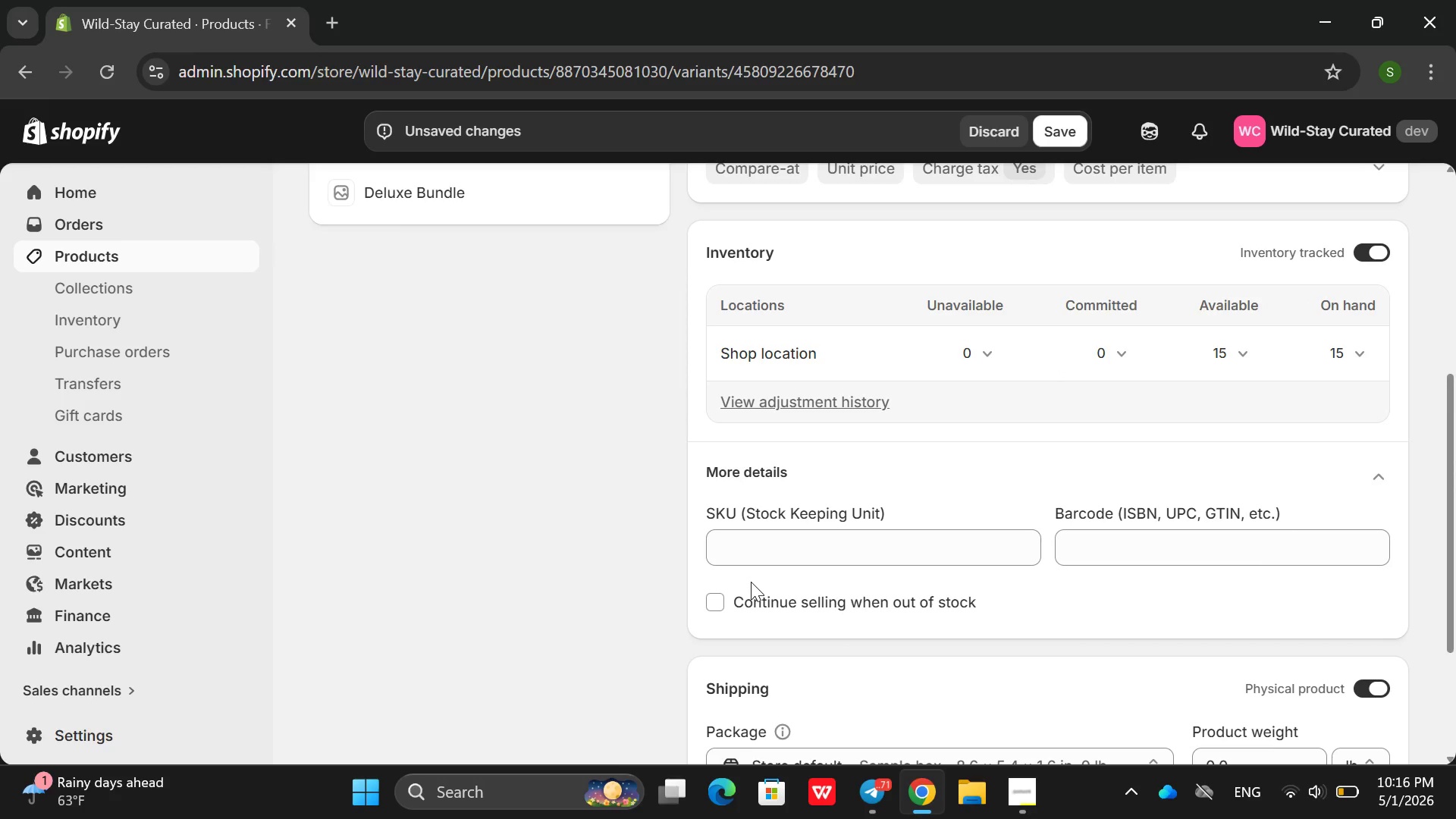 
left_click([805, 545])
 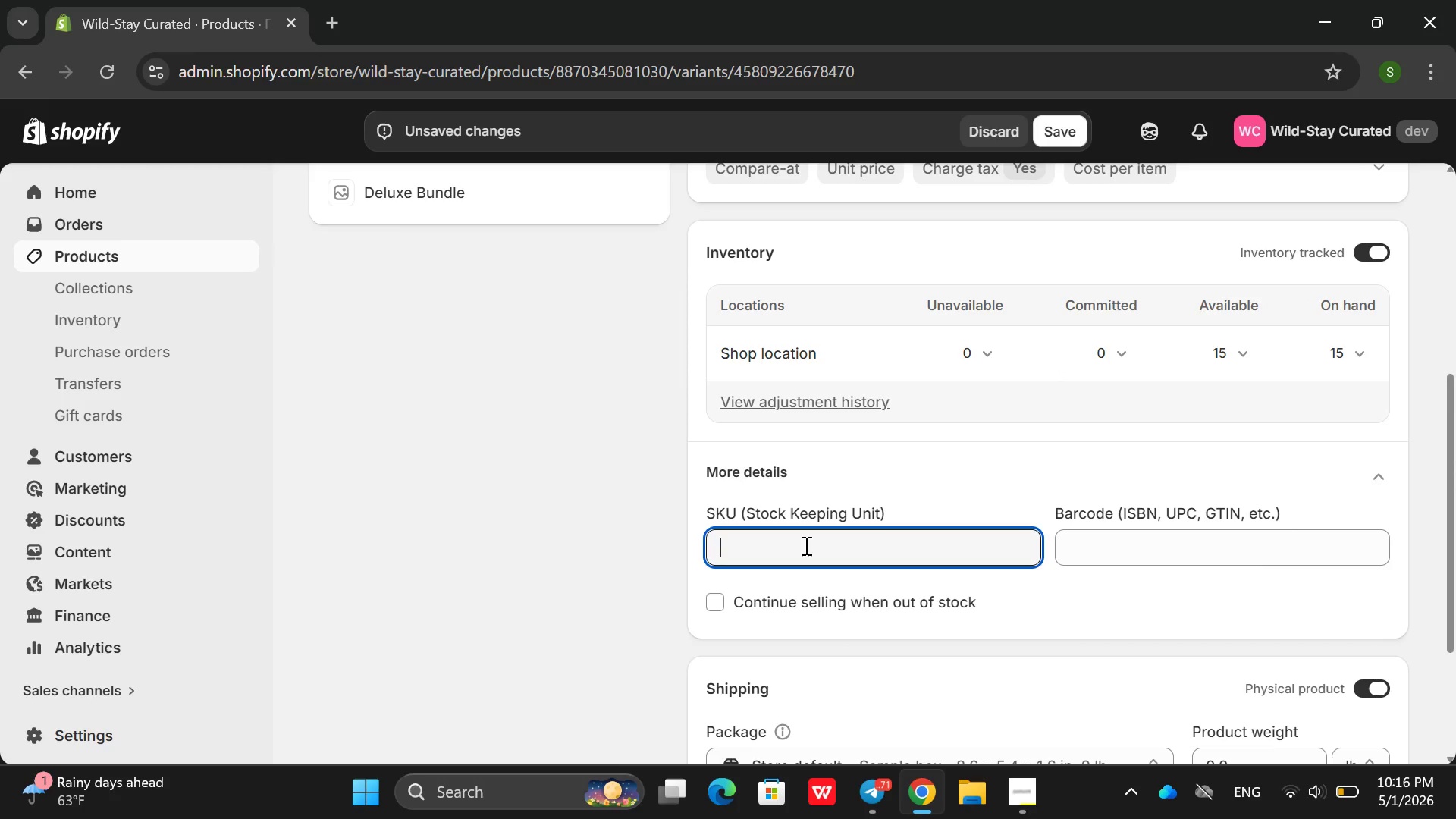 
type(S)
key(Backspace)
type(FIS-)
key(Backspace)
key(Backspace)
type(R-BOX+)
key(Backspace)
type(_DLX)
 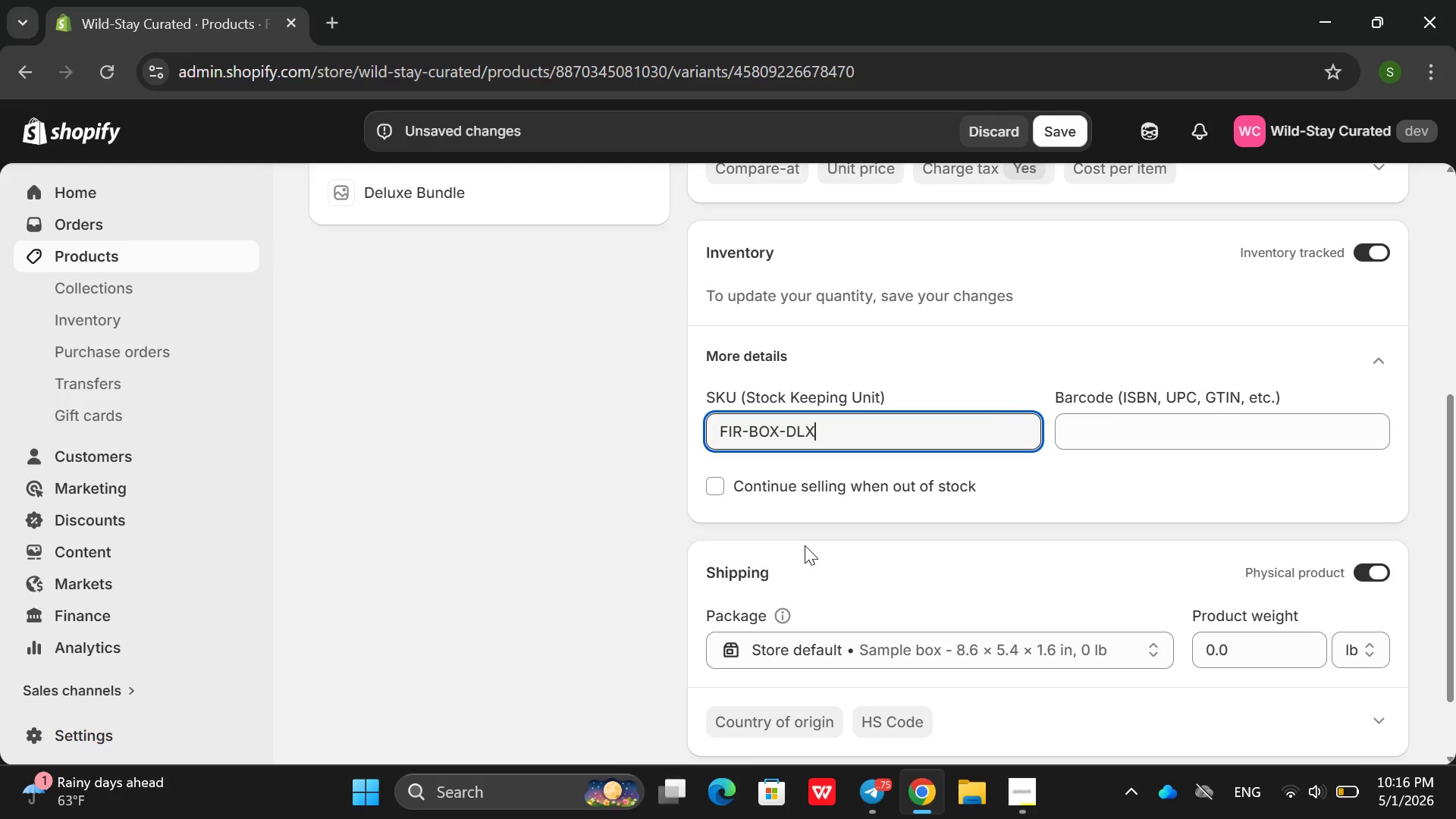 
key(Enter)
 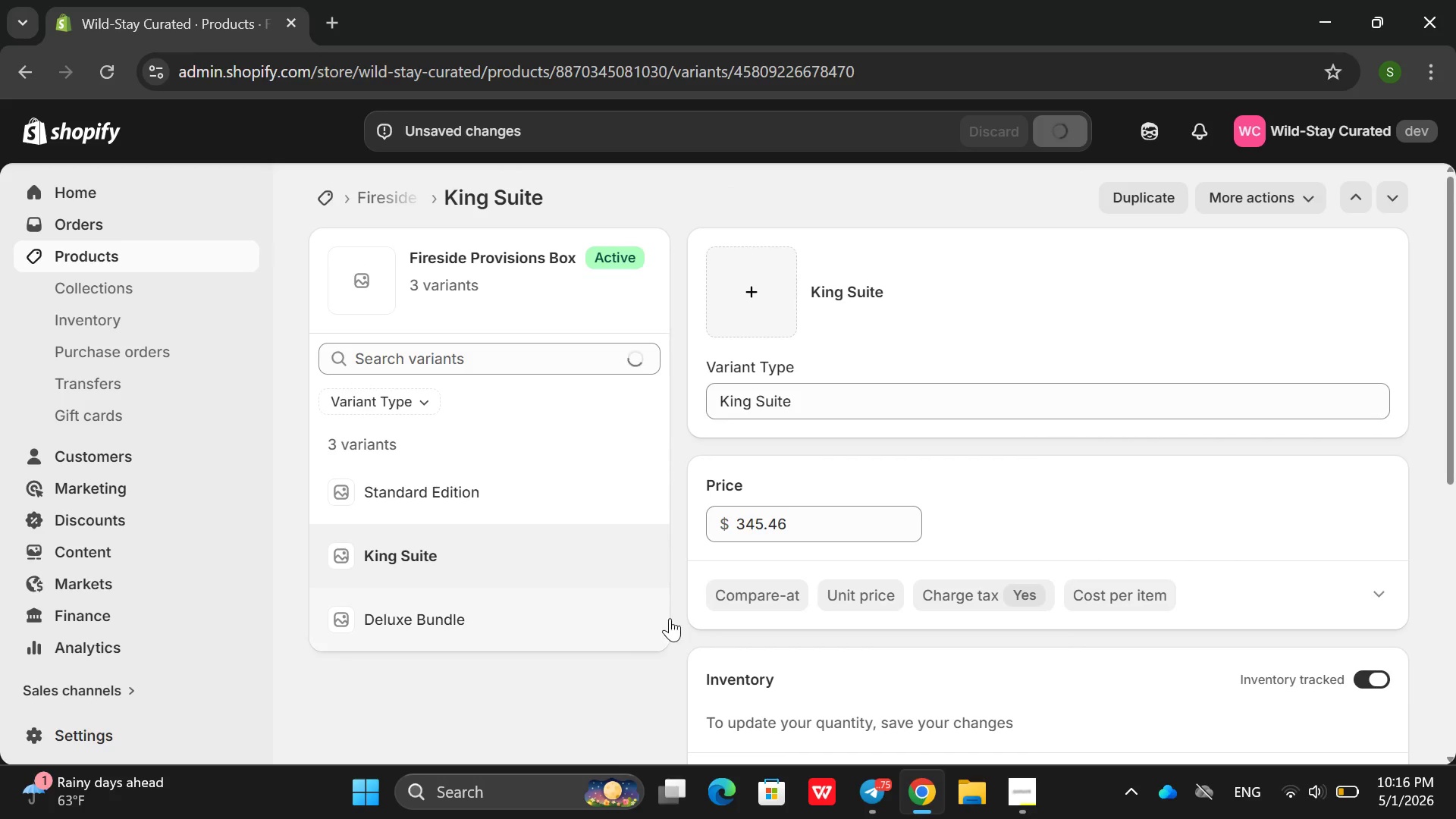 
mouse_move([570, 642])
 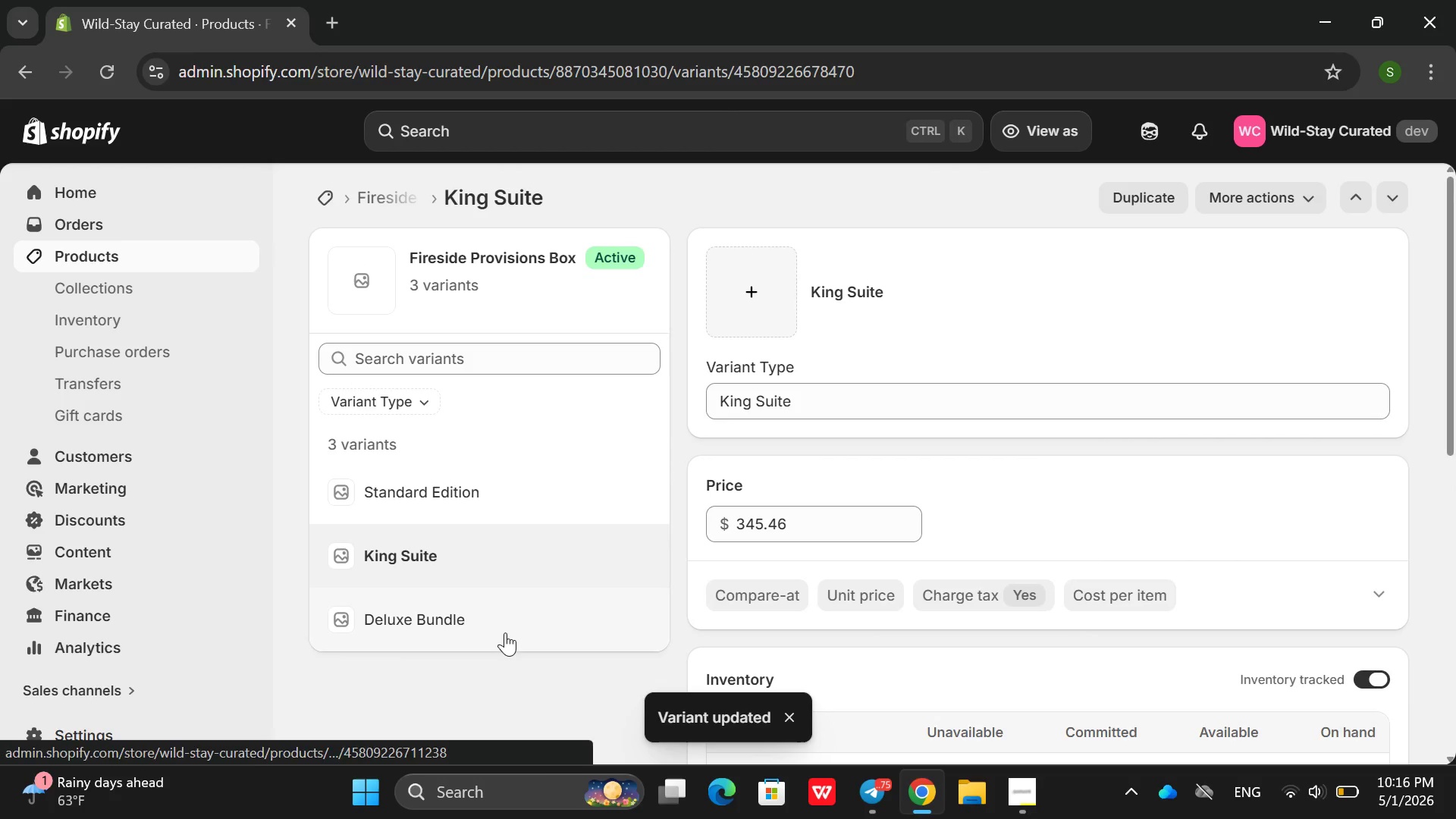 
left_click([505, 632])
 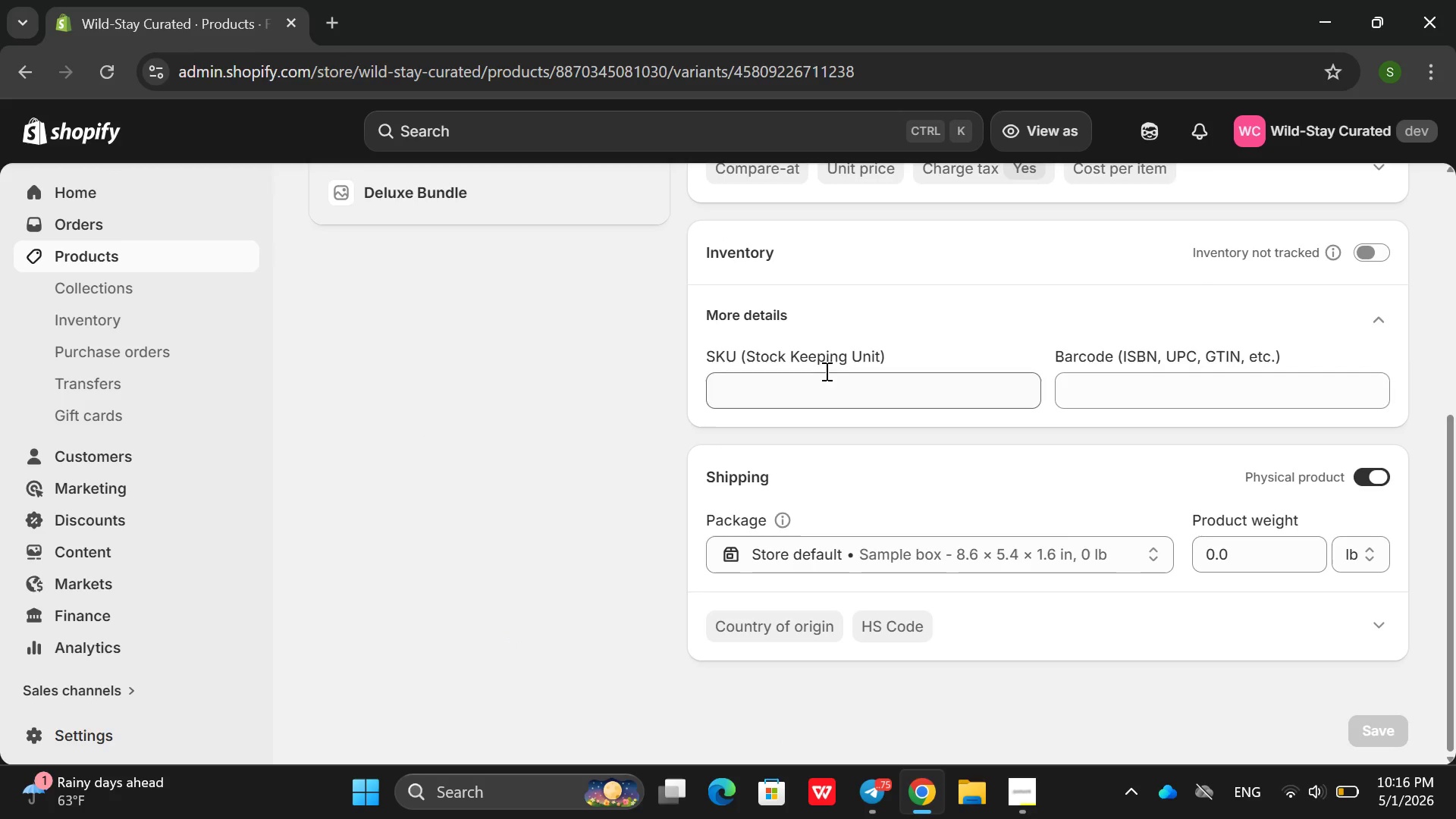 
wait(5.3)
 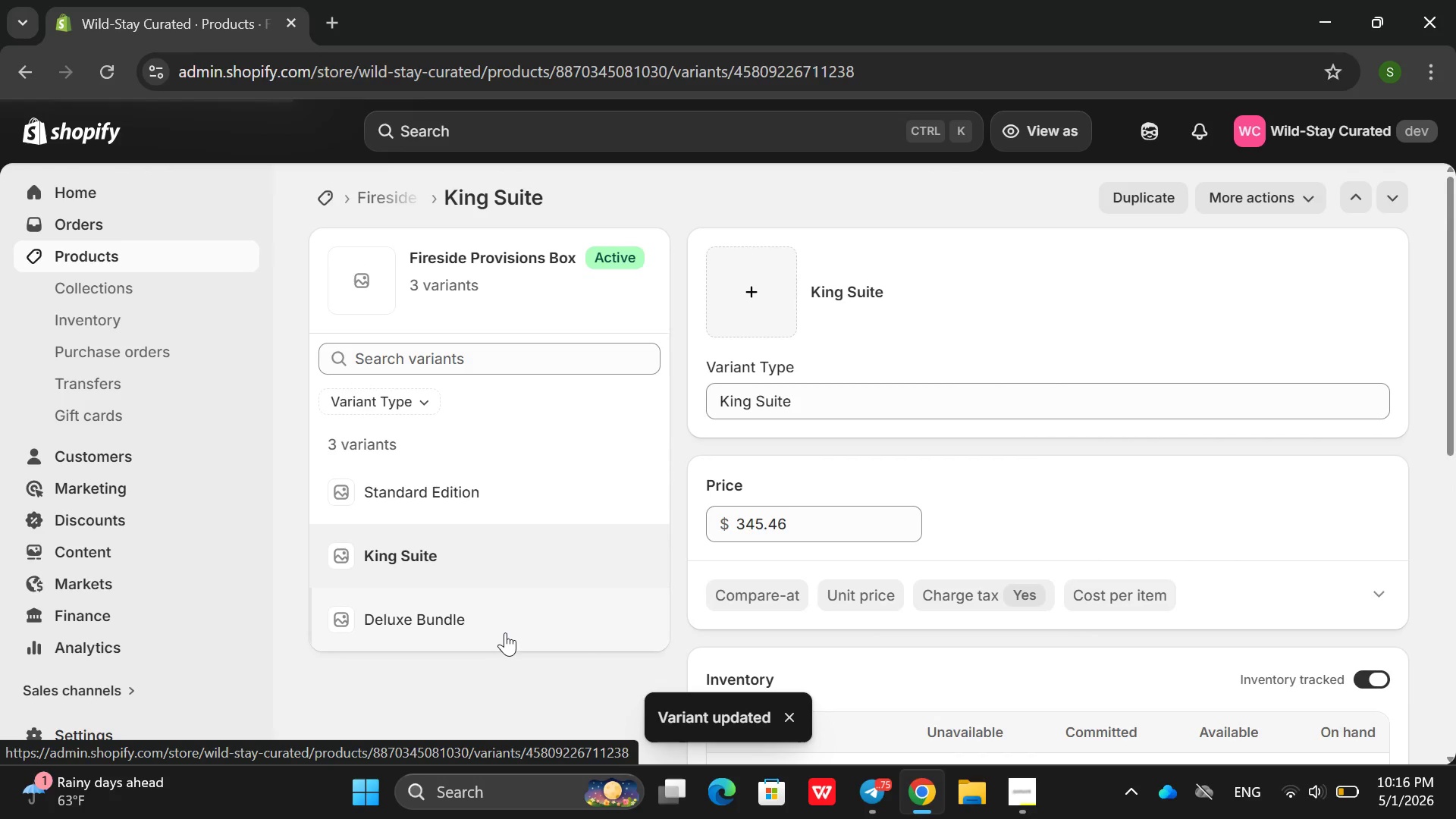 
left_click([1374, 240])
 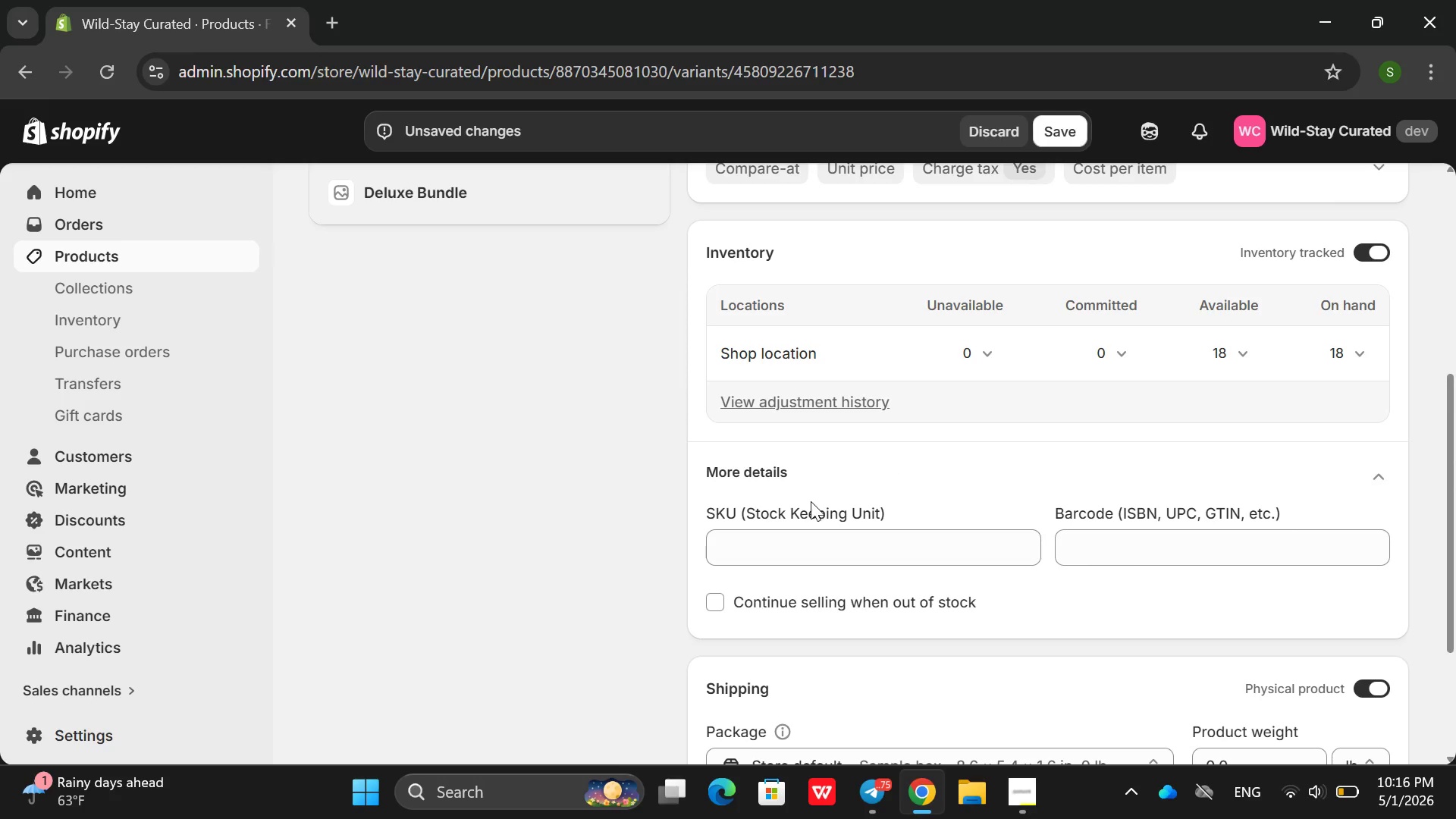 
left_click([779, 544])
 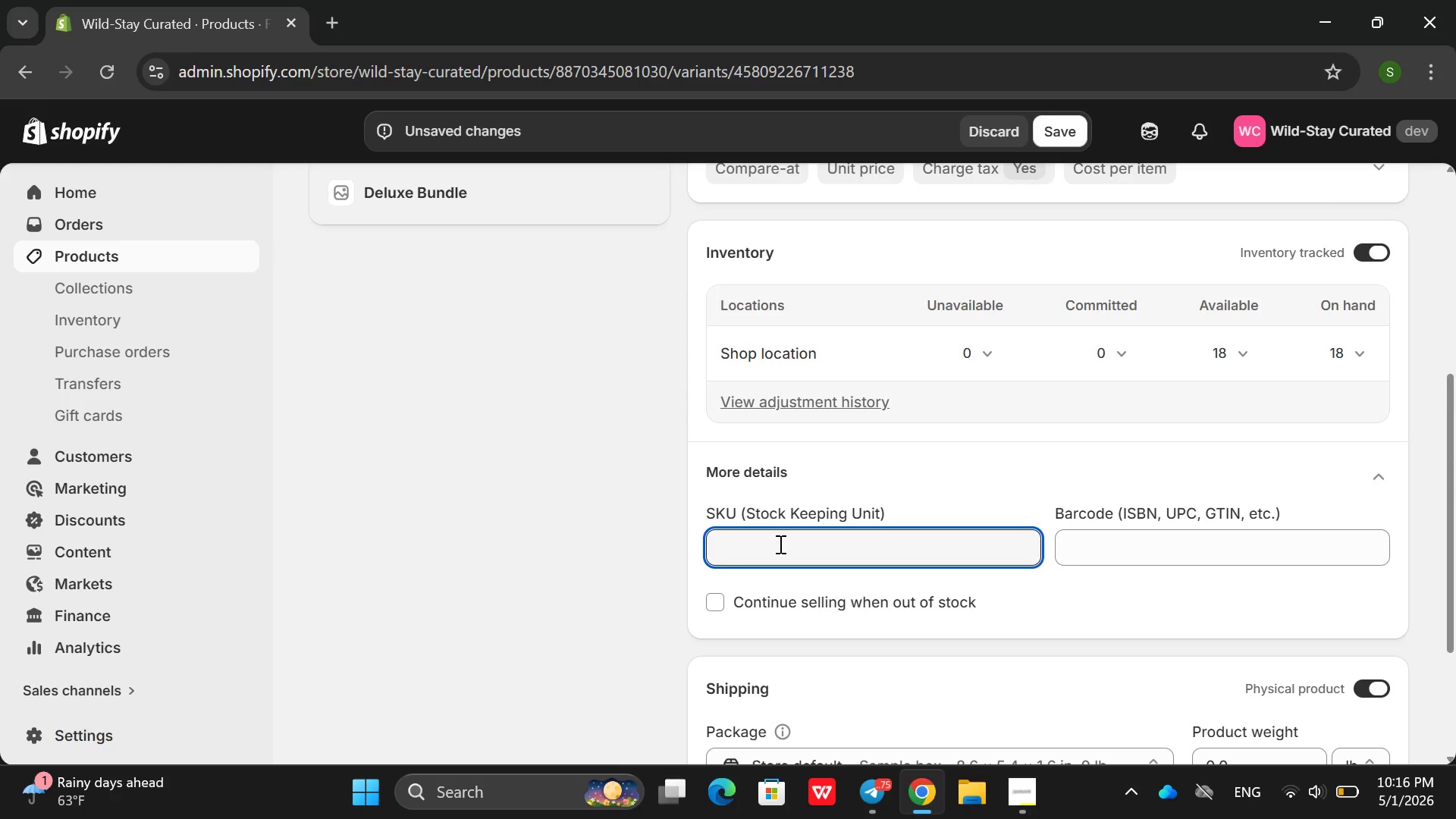 
type(FIR-BOX_-)
key(Backspace)
key(Backspace)
type(-D)
 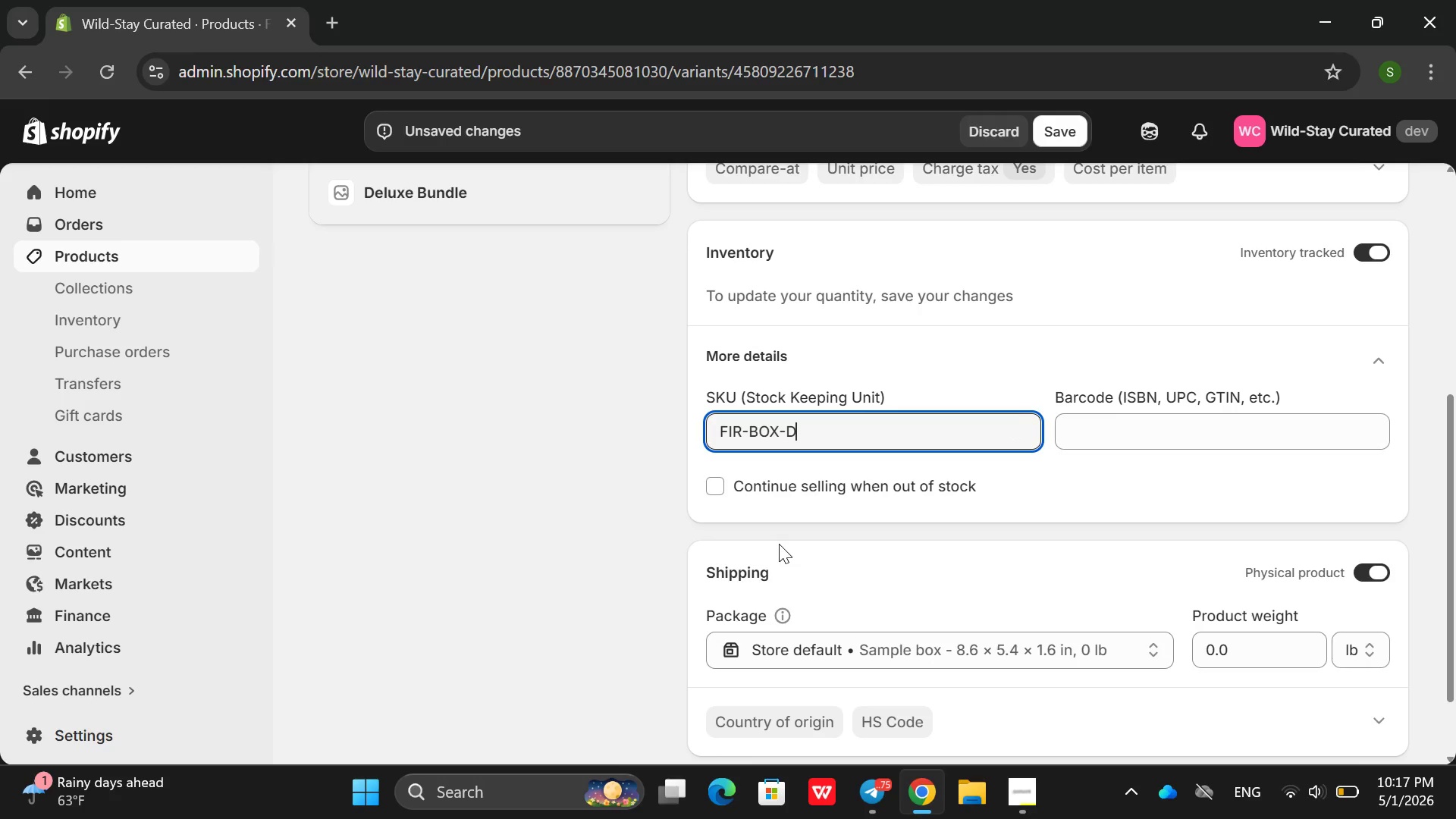 
wait(6.06)
 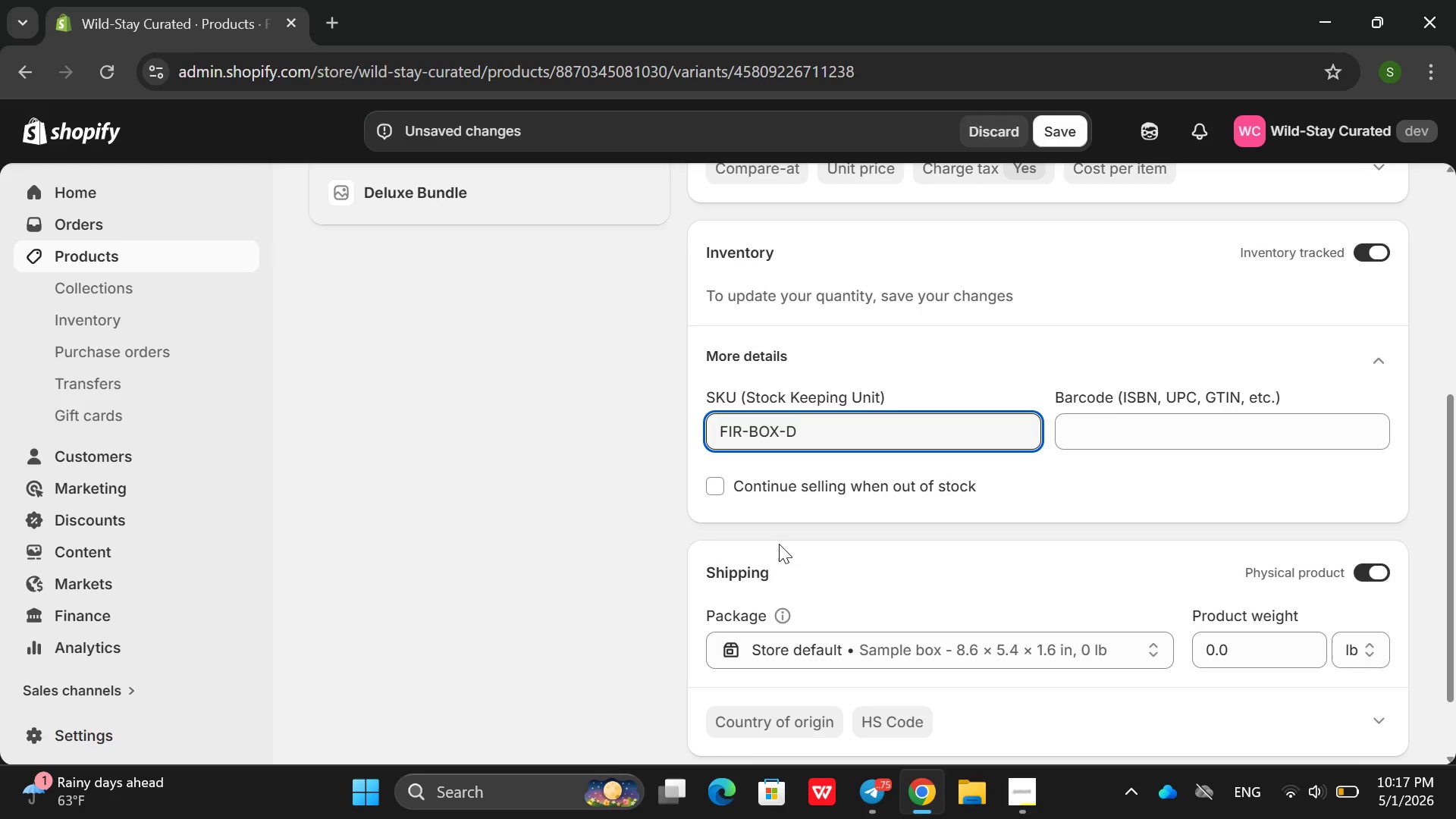 
type(LX)
 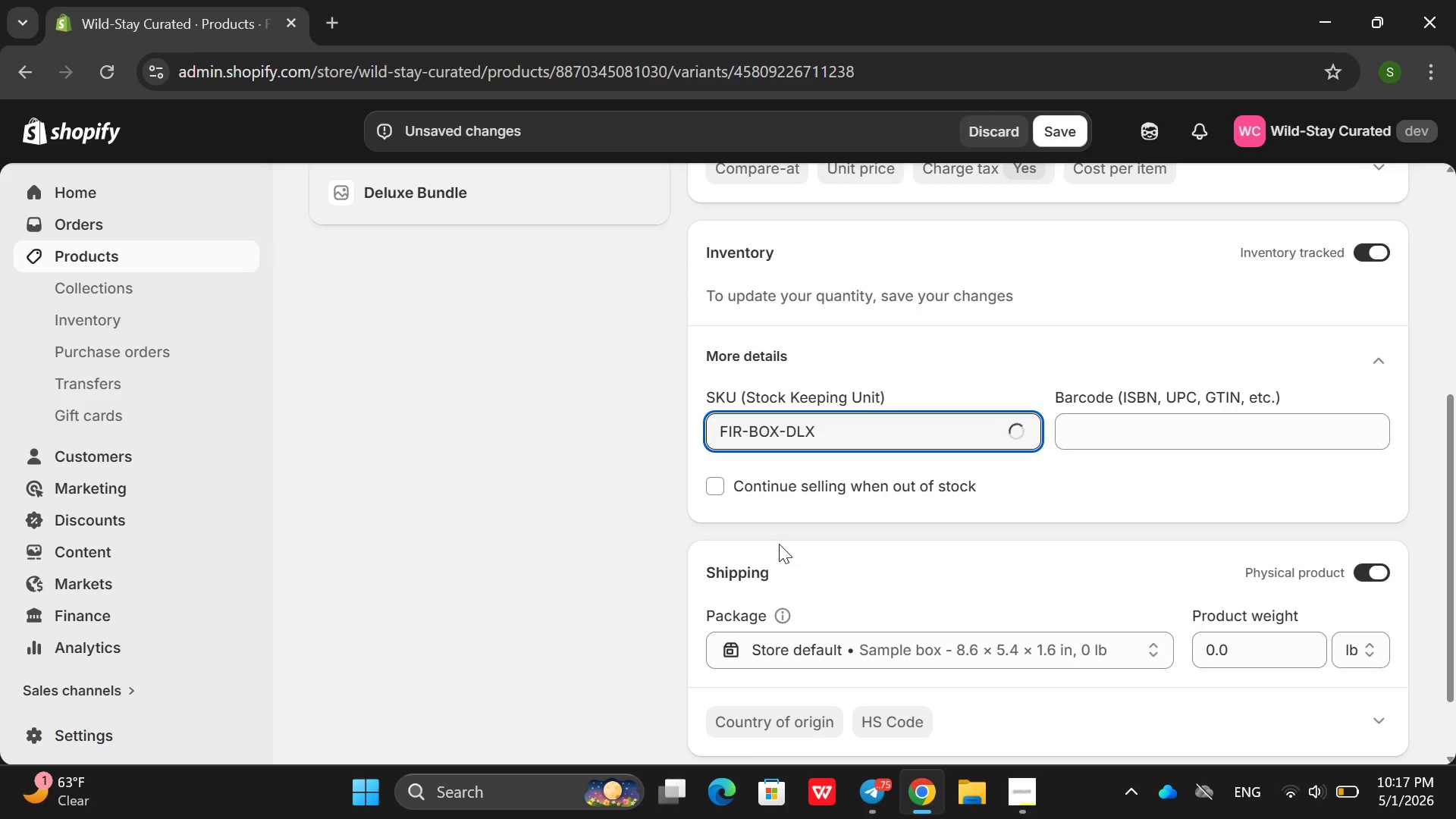 
key(Enter)
 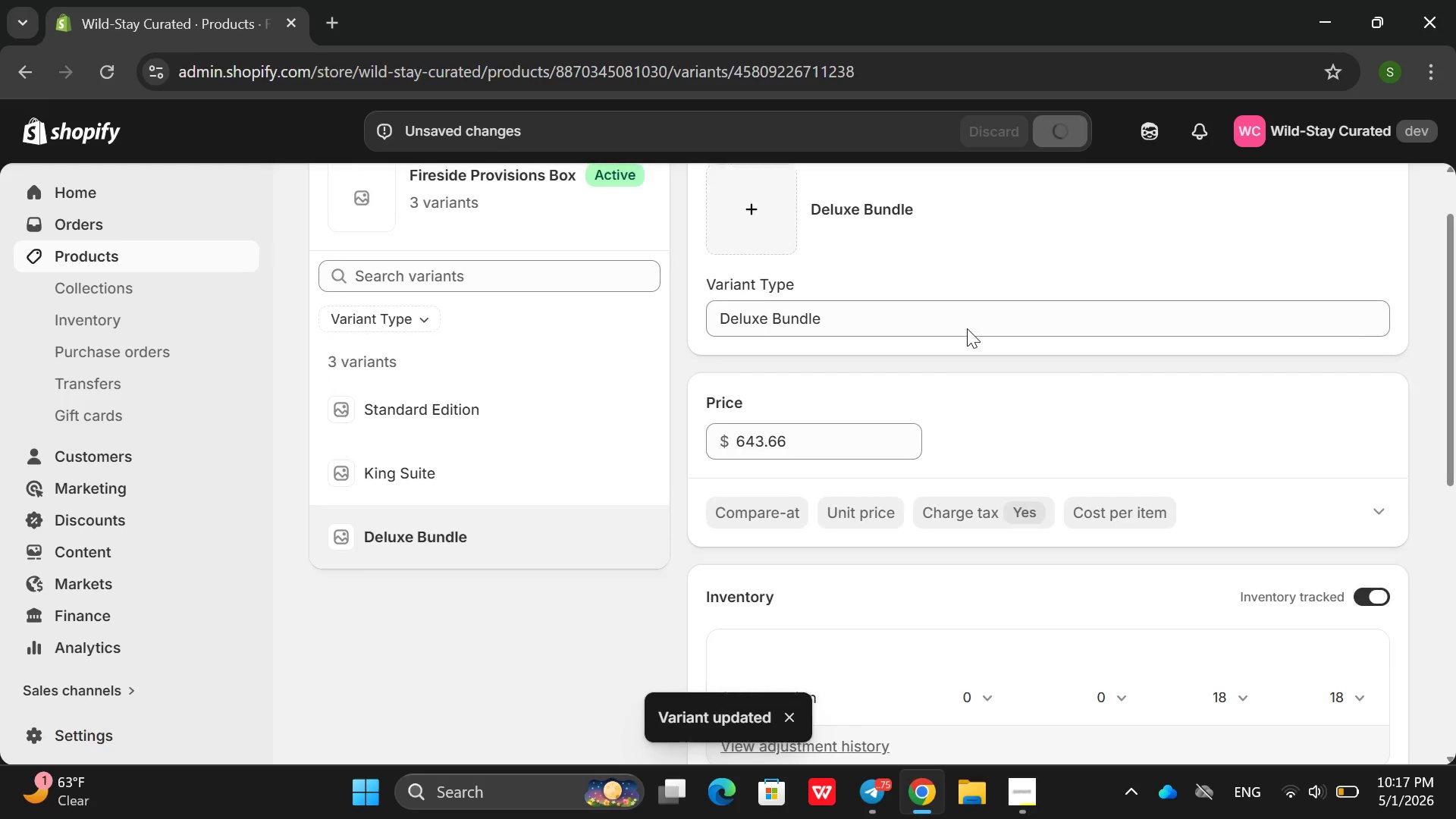 
left_click([461, 474])
 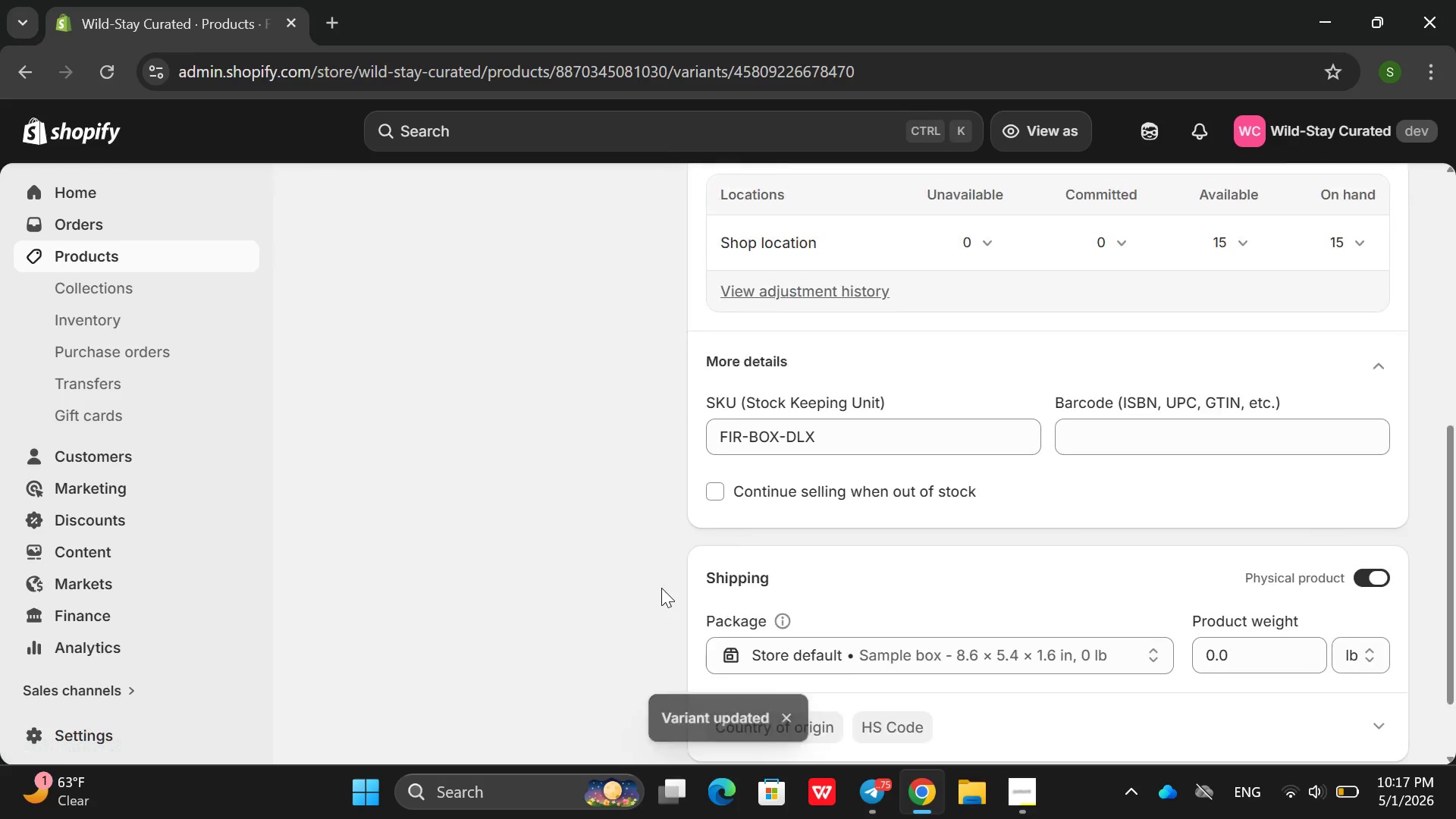 
left_click([836, 431])
 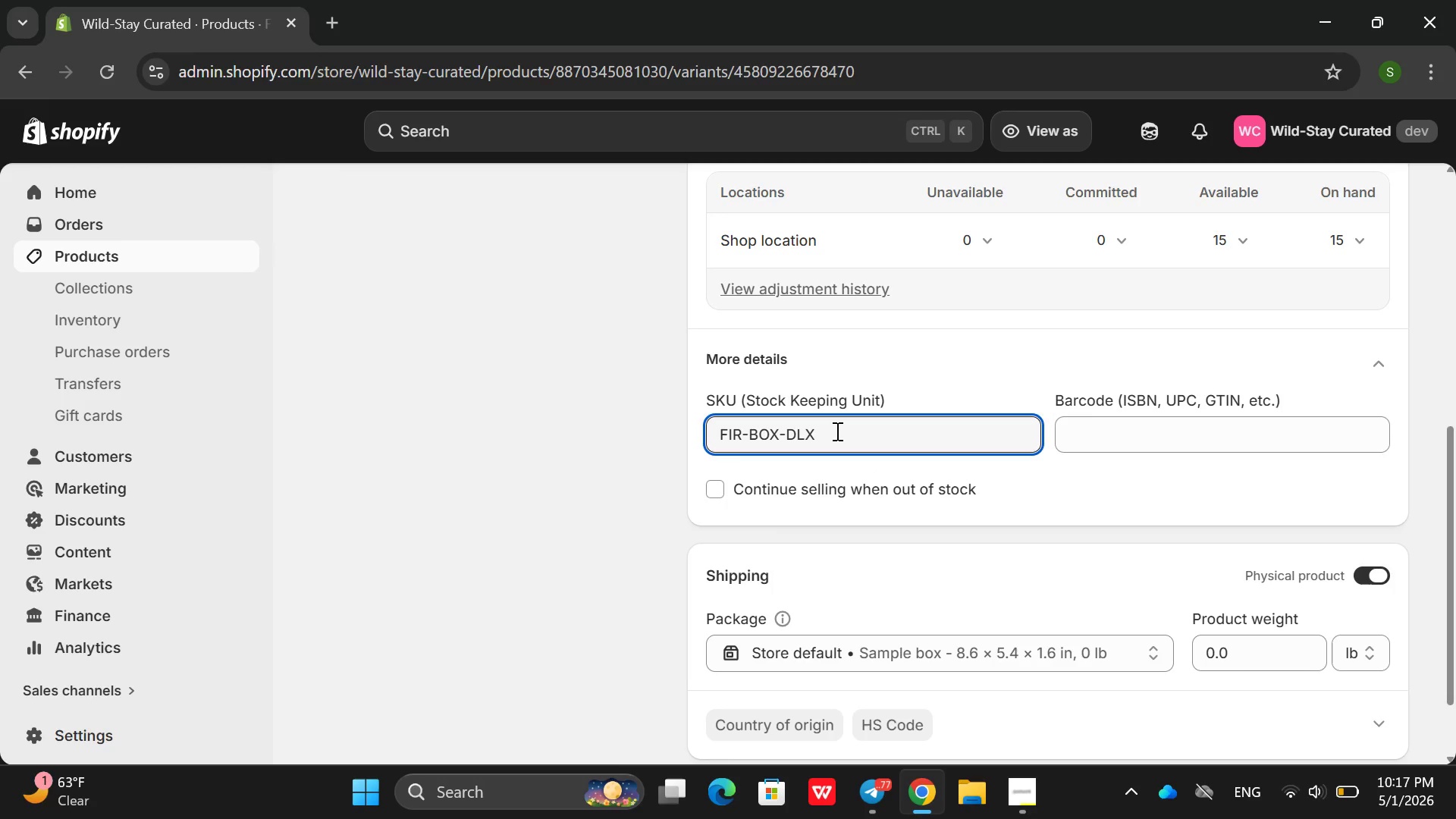 
key(Backspace)
key(Backspace)
key(Backspace)
type(k)
key(Backspace)
type(KNG)
 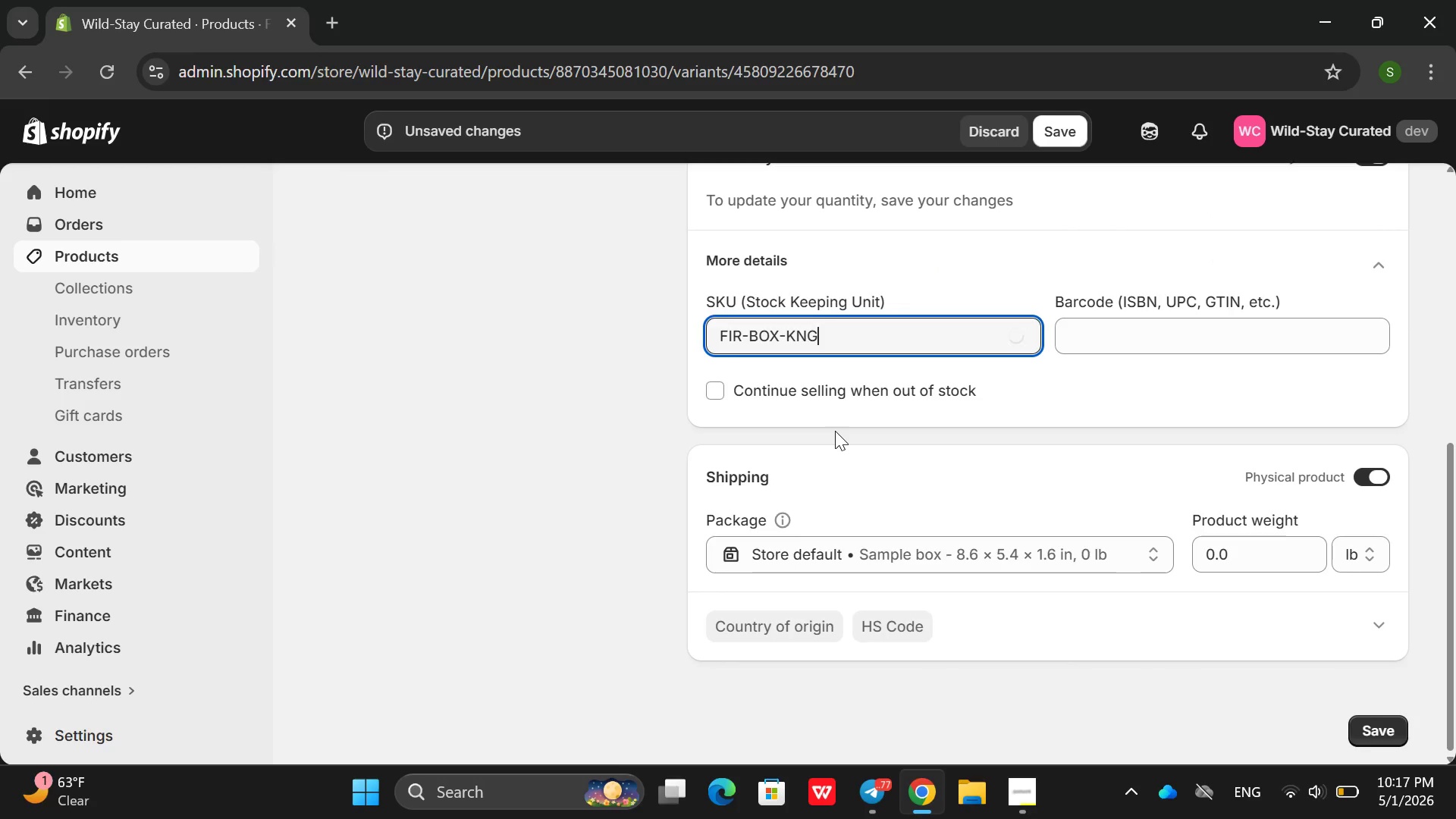 
key(Enter)
 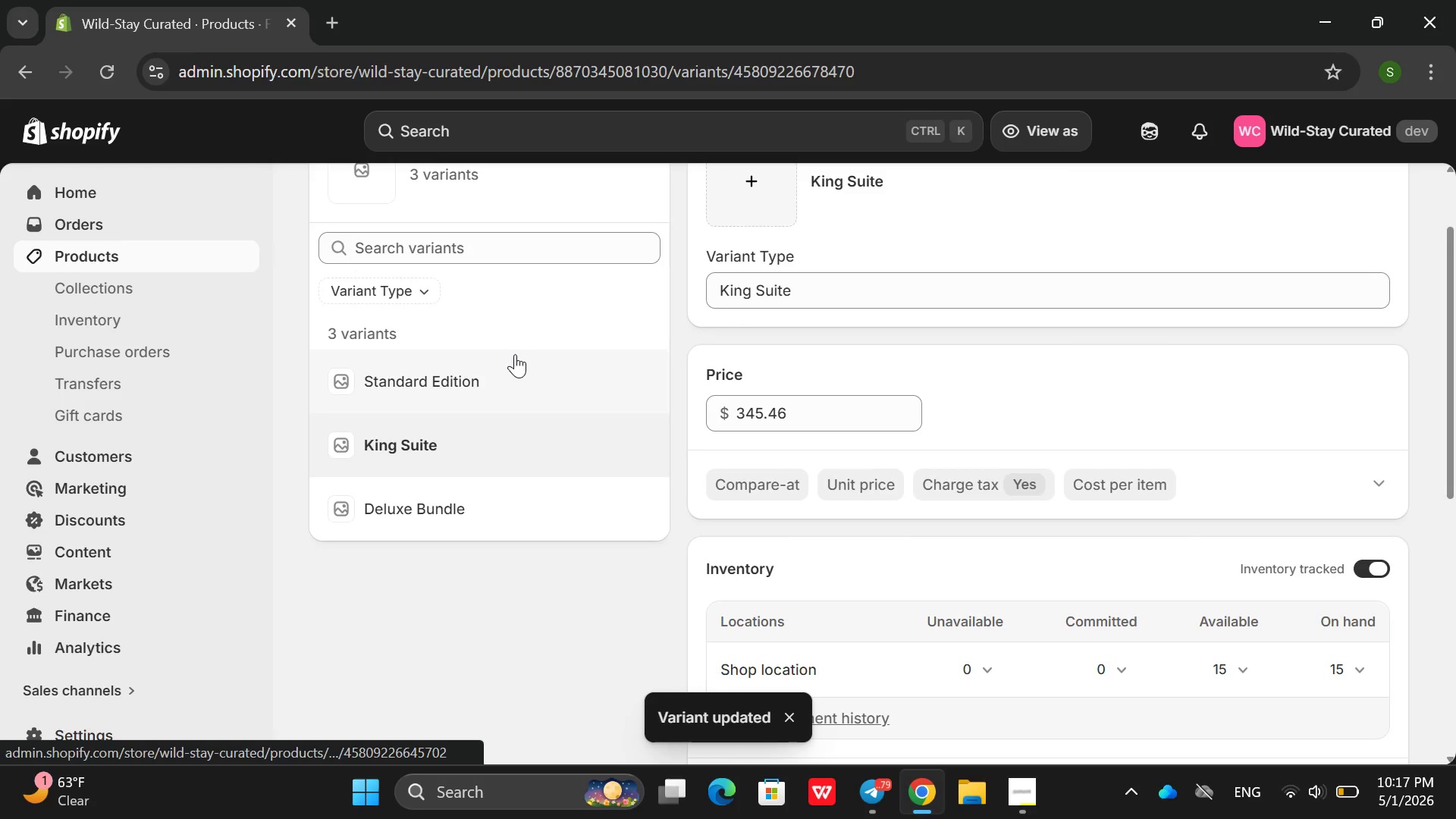 
left_click([501, 375])
 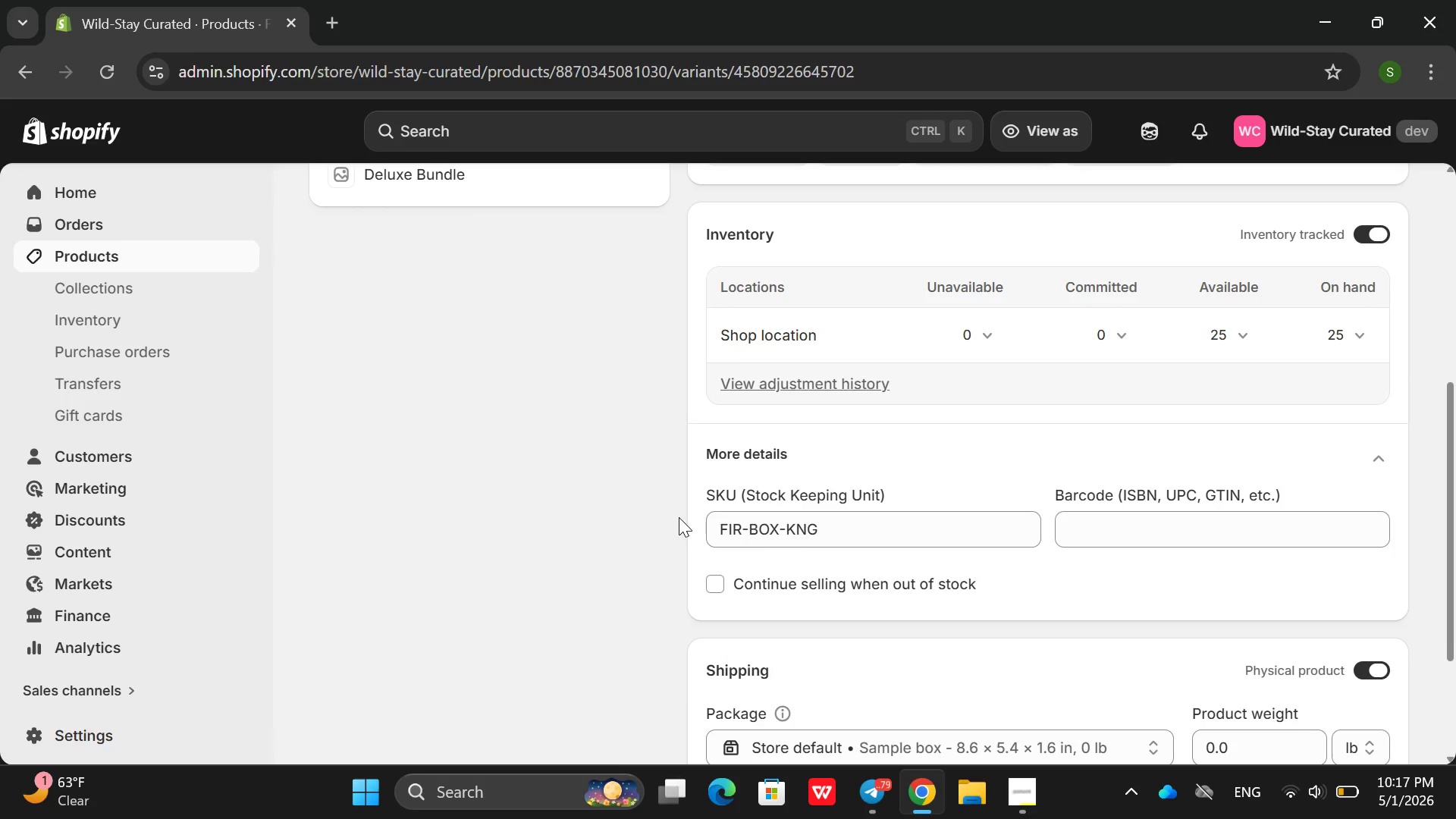 
wait(5.44)
 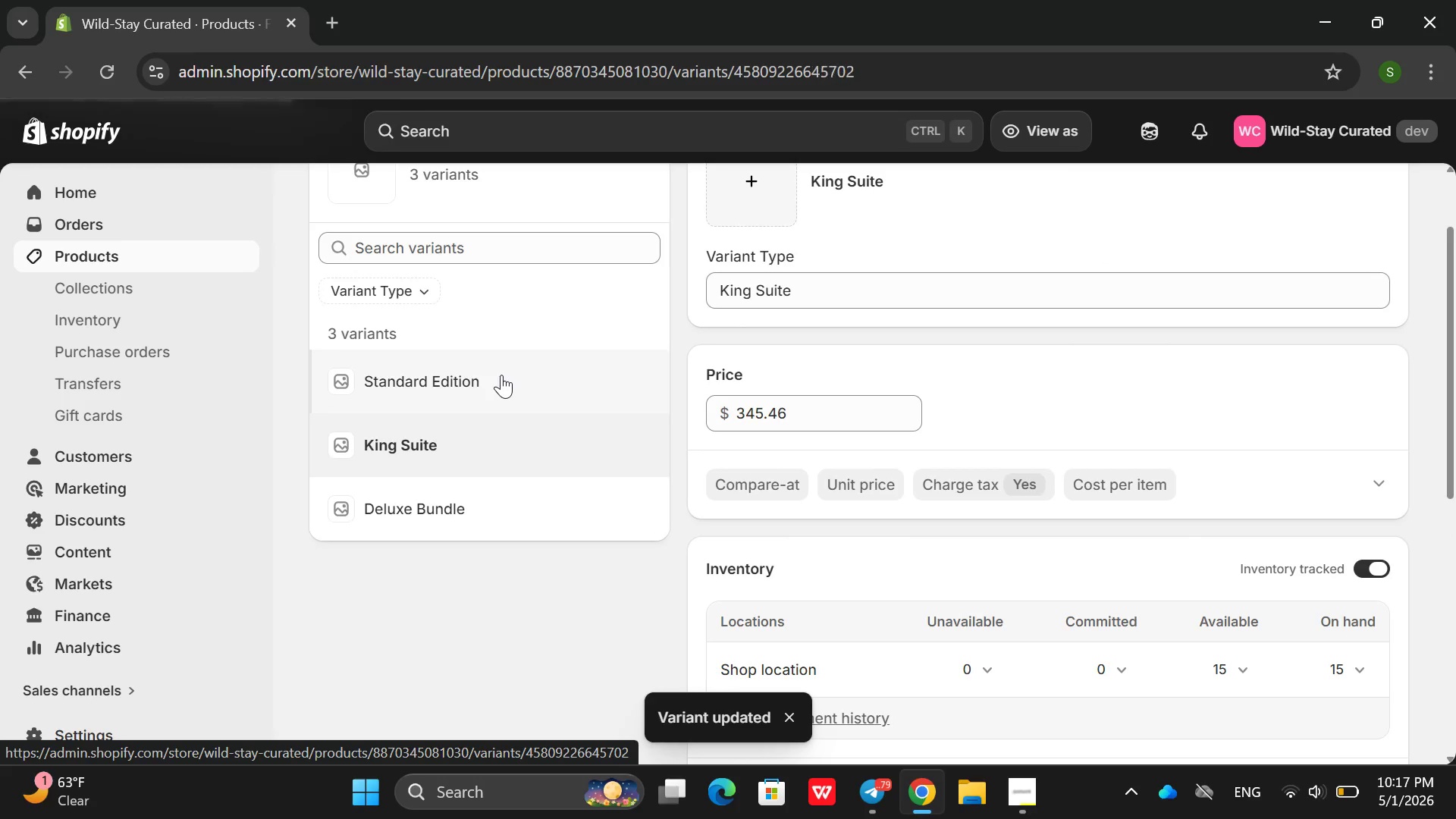 
left_click([888, 510])
 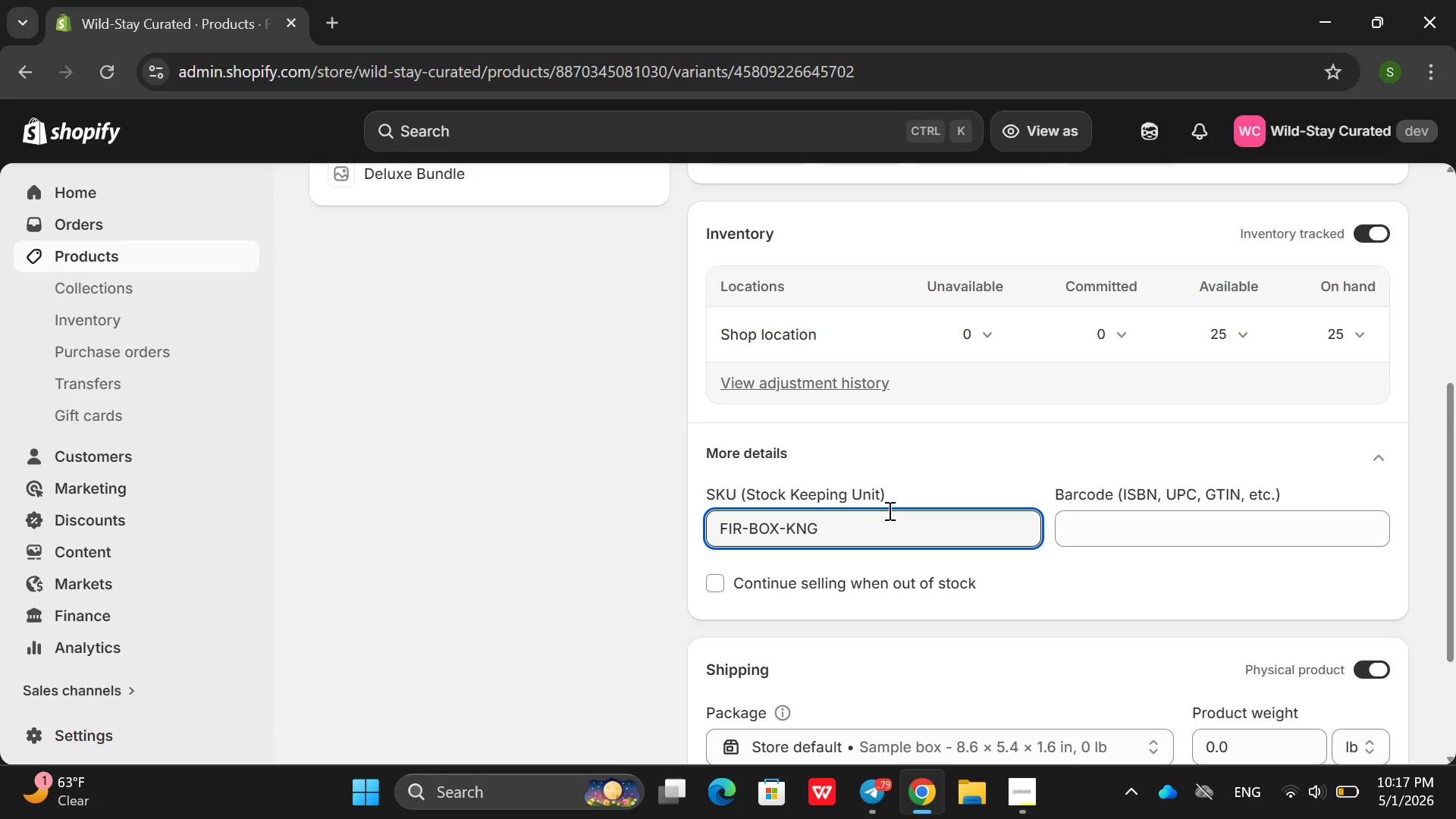 
key(Backspace)
key(Backspace)
key(Backspace)
type(STD)
 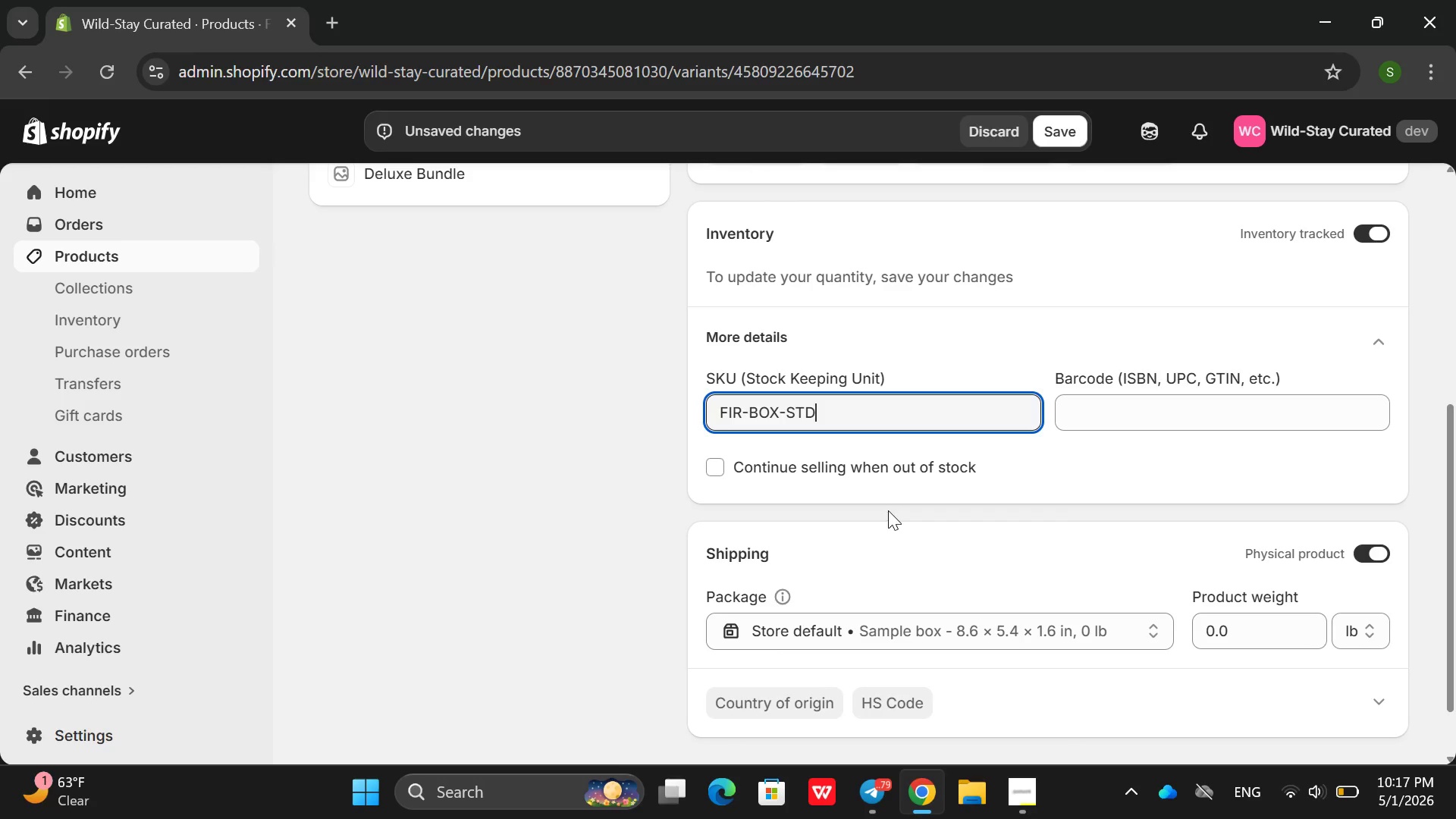 
key(Enter)
 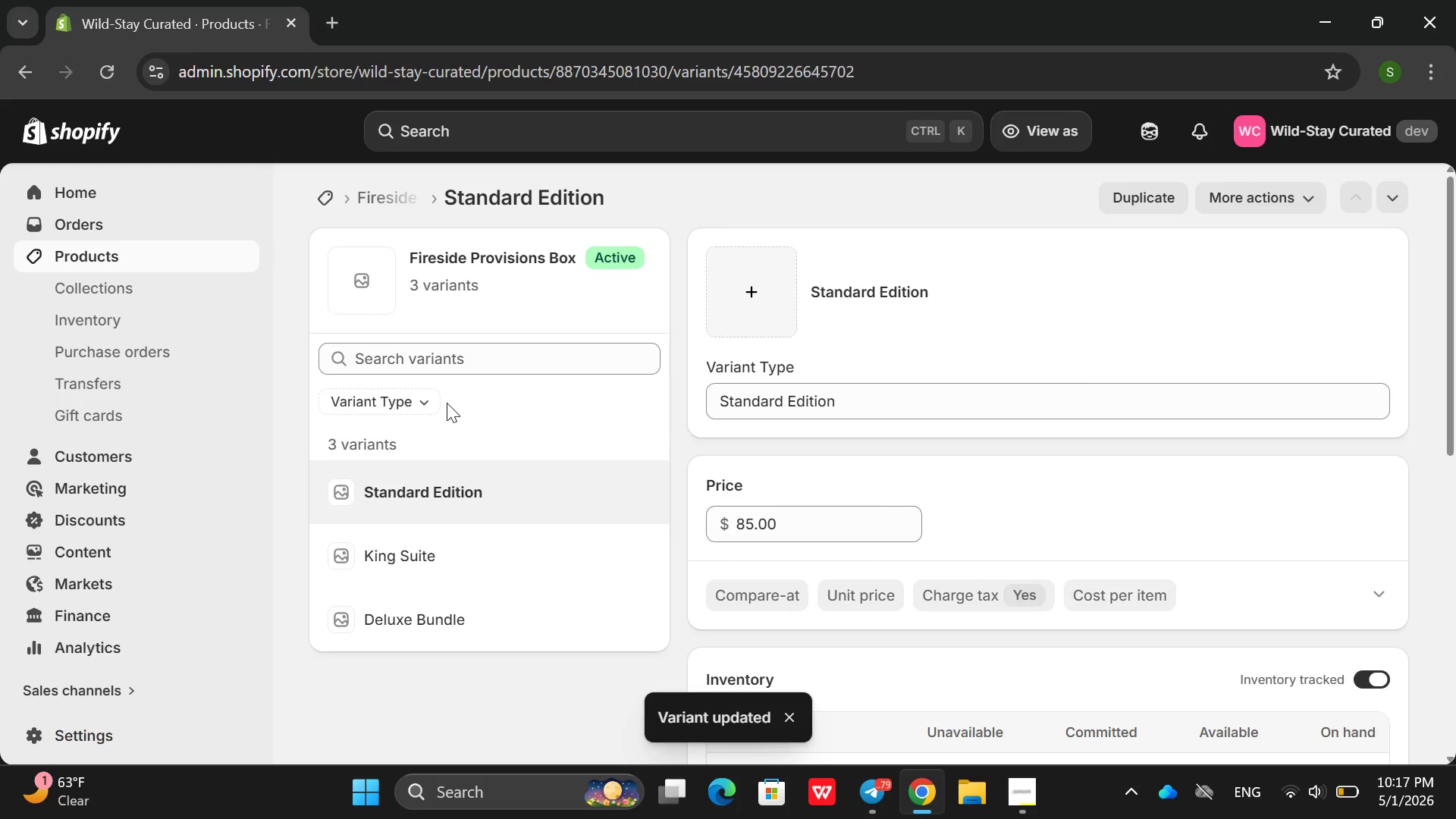 
left_click([24, 79])
 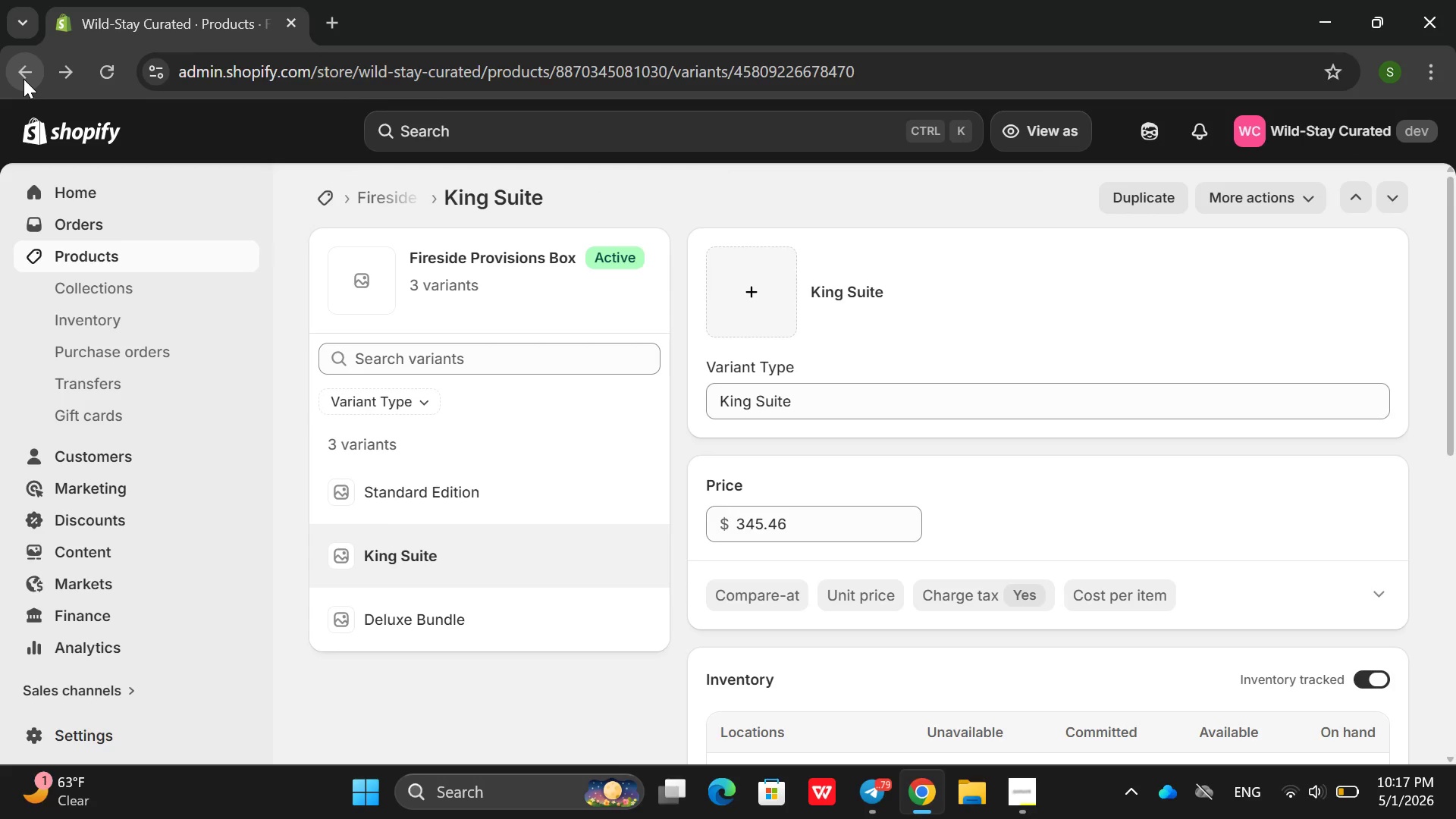 
left_click([24, 79])
 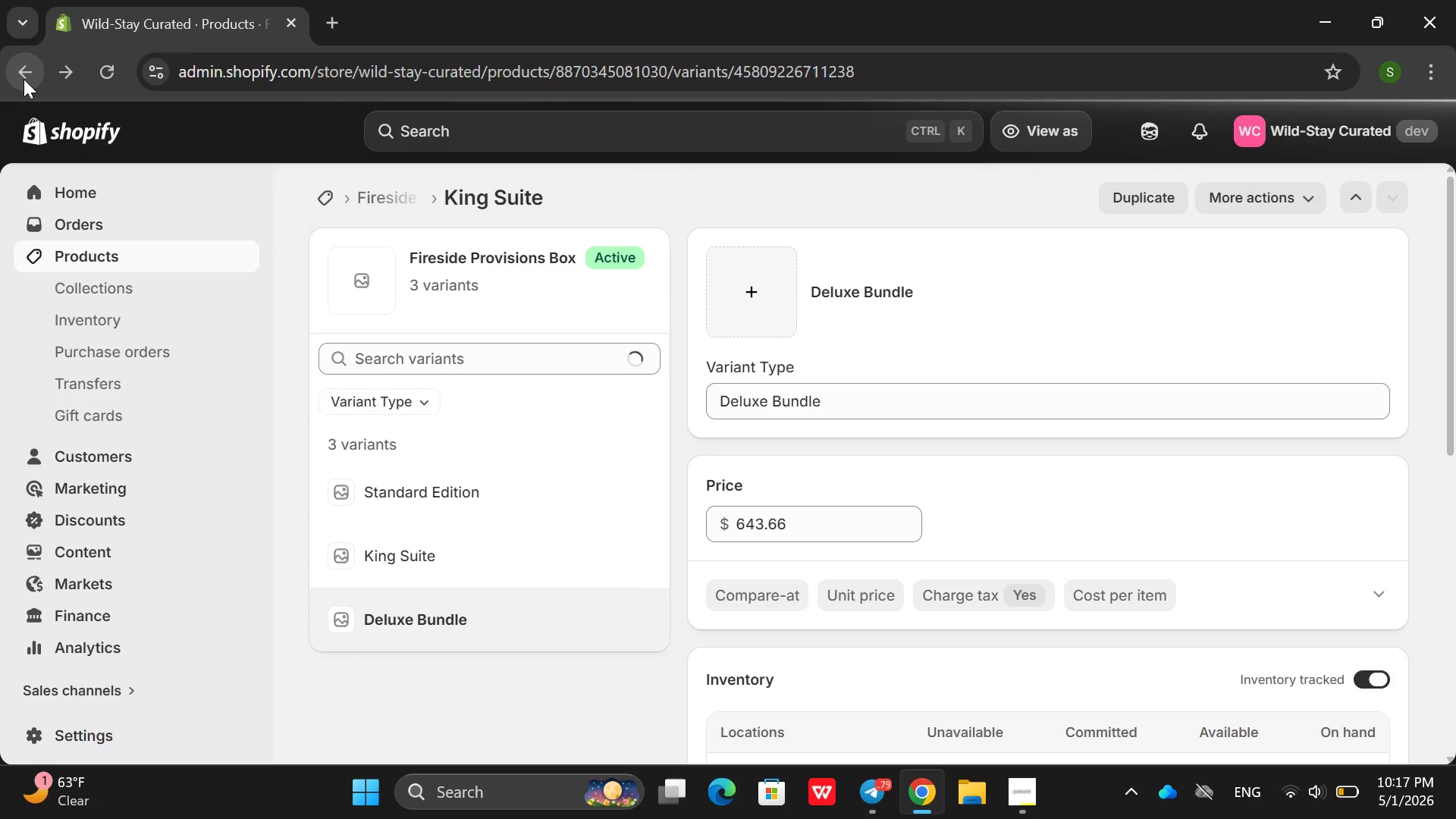 
left_click([24, 79])
 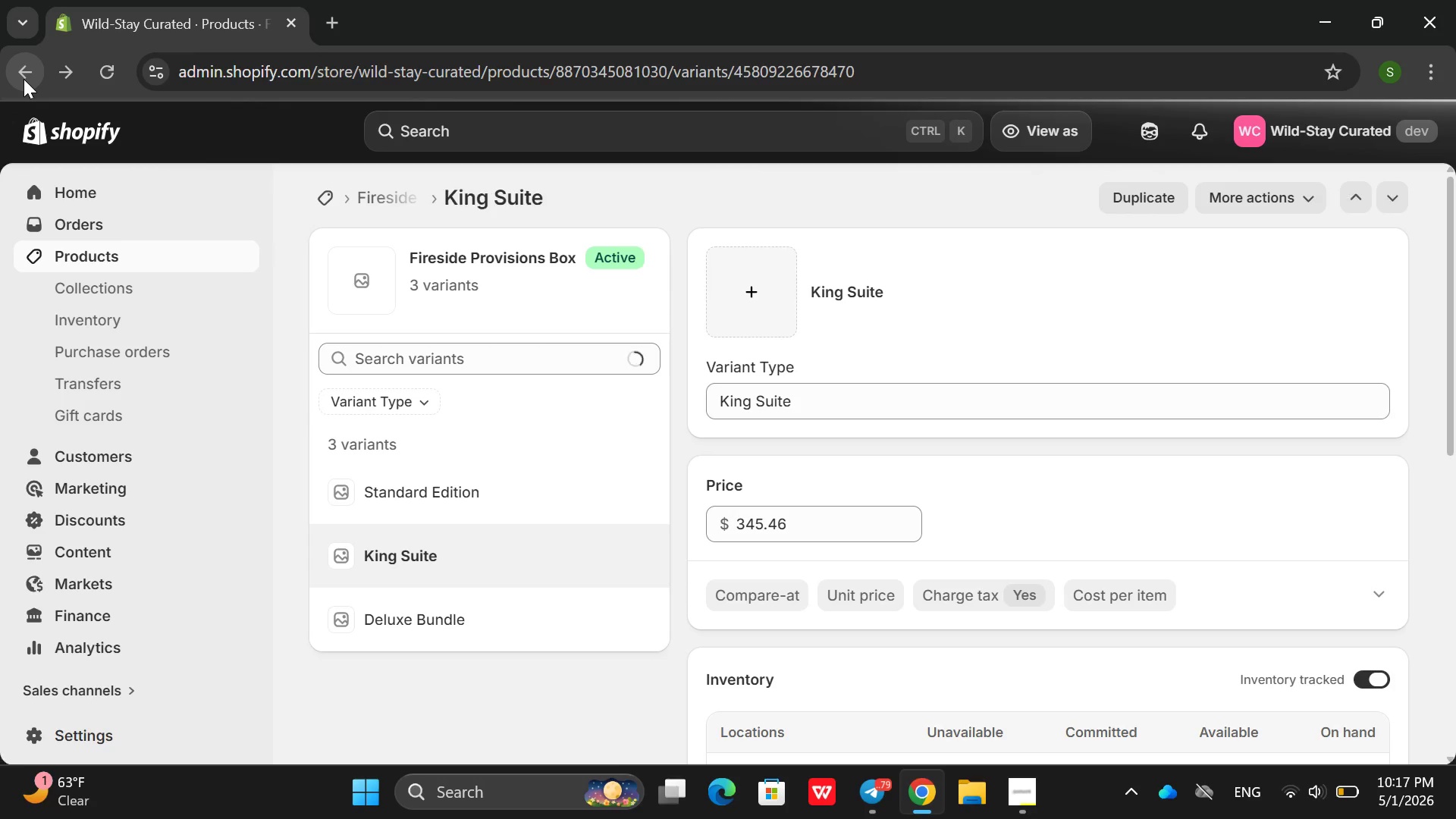 
left_click([24, 79])
 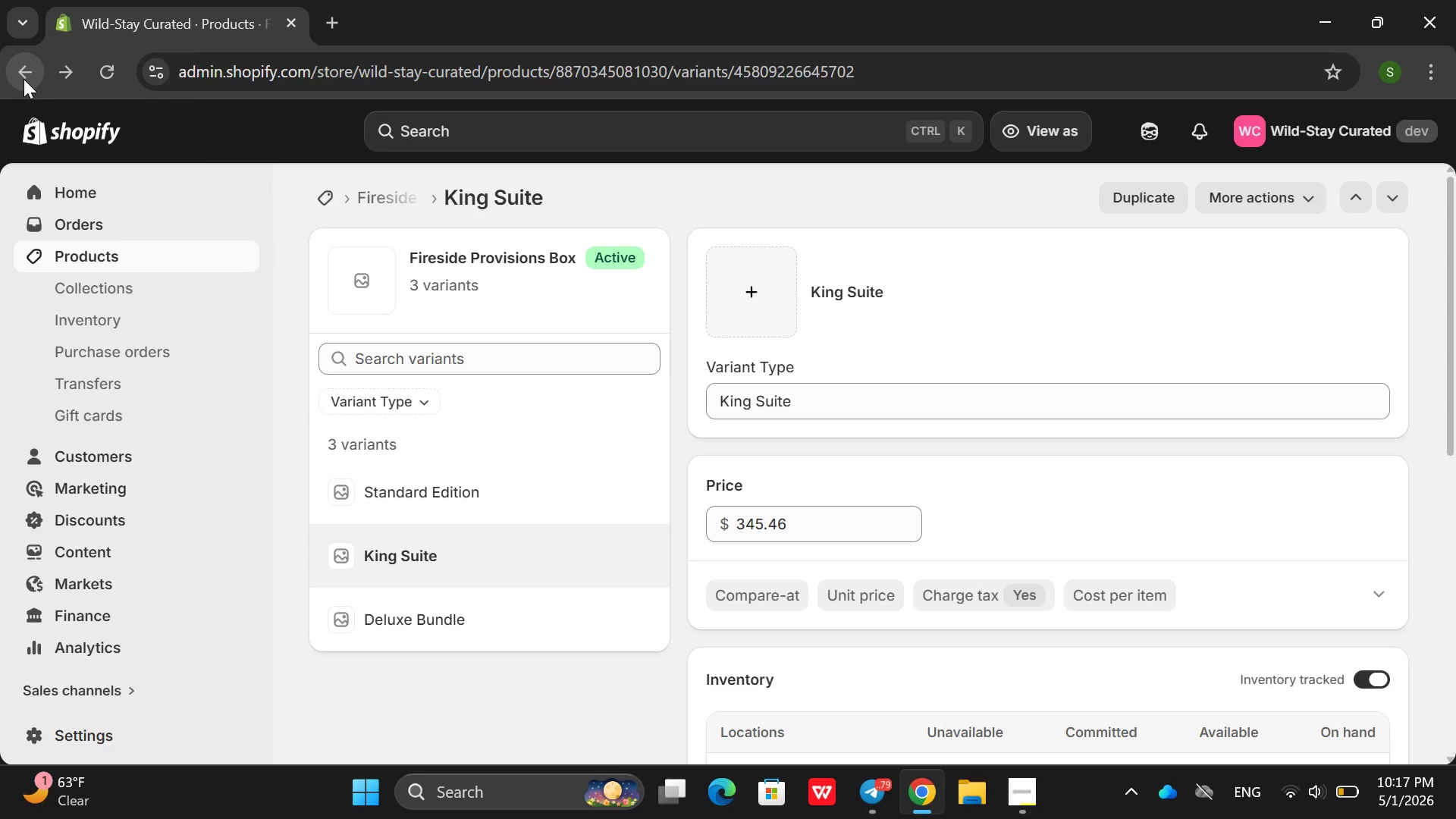 
mouse_move([363, 367])
 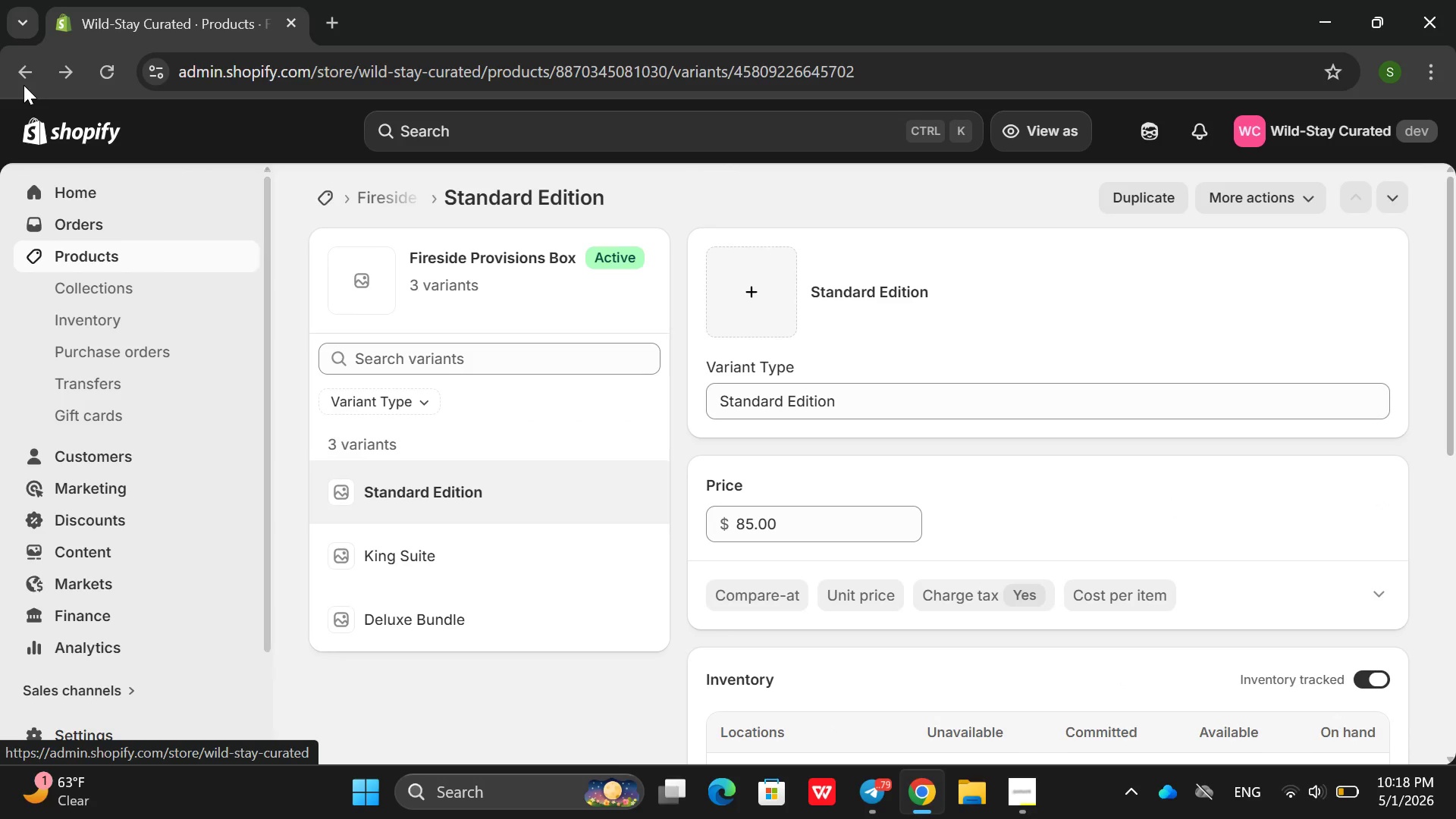 
left_click([24, 85])
 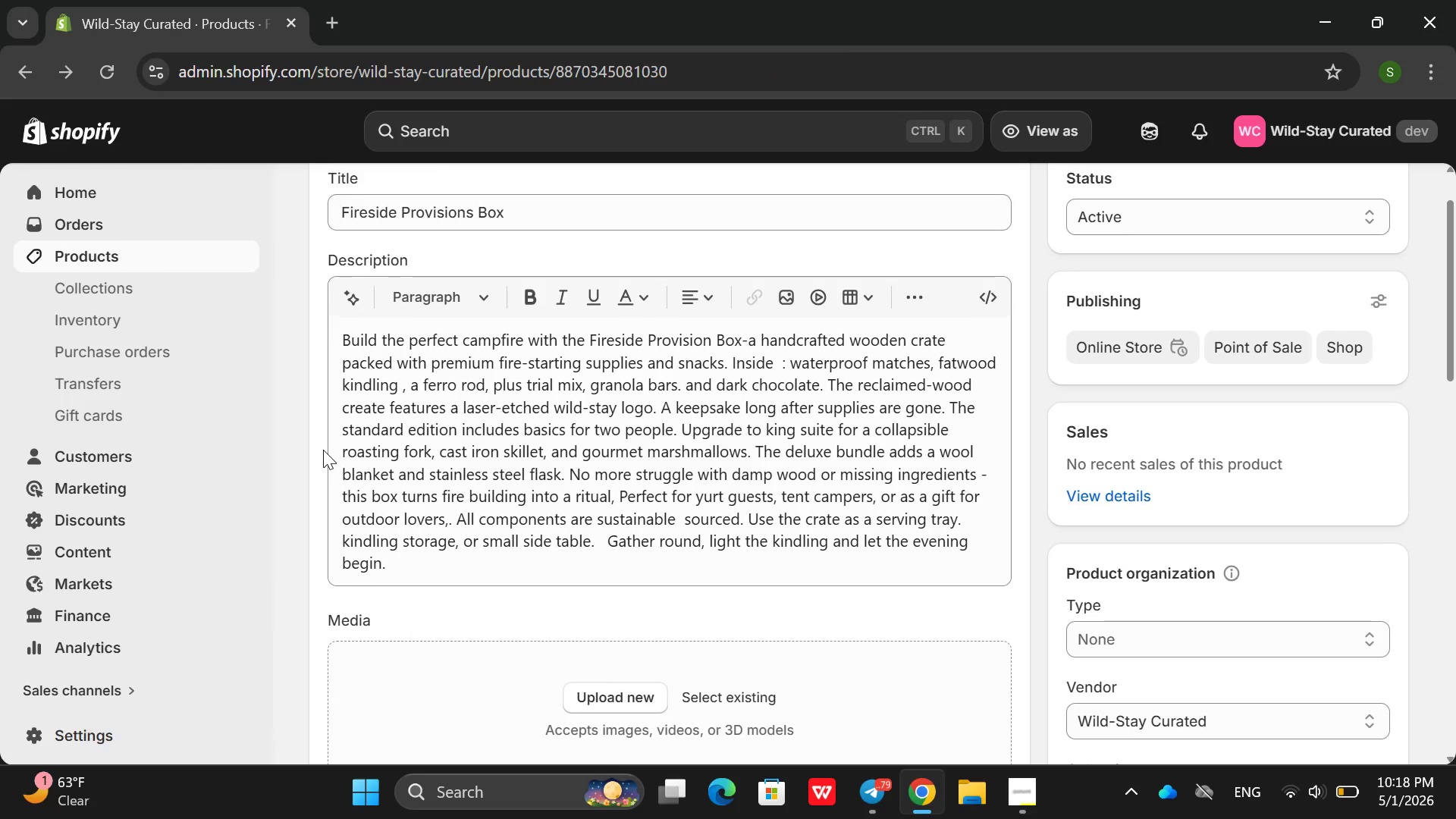 
wait(6.09)
 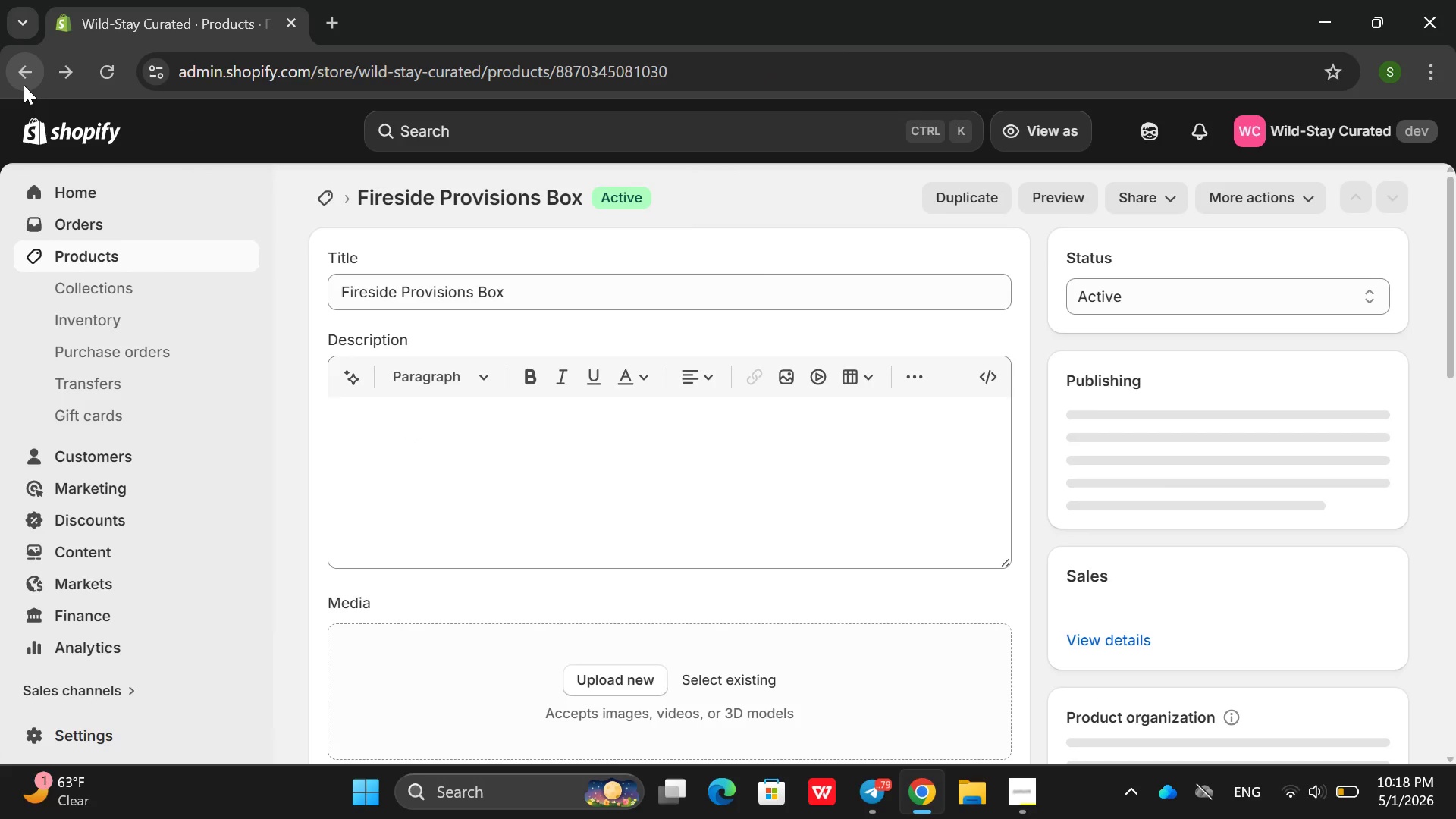 
mouse_move([433, 660])
 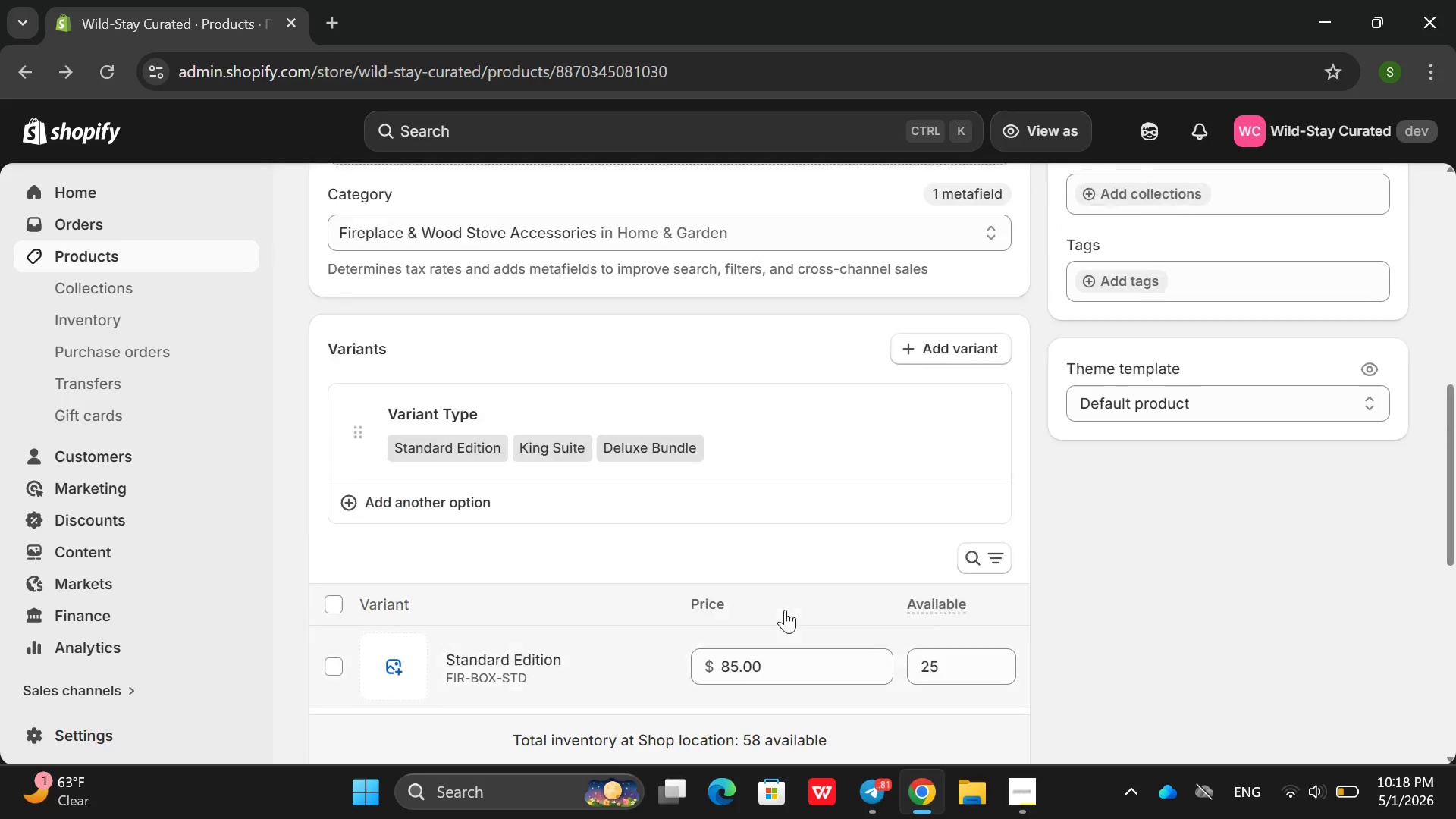 
left_click([1128, 302])
 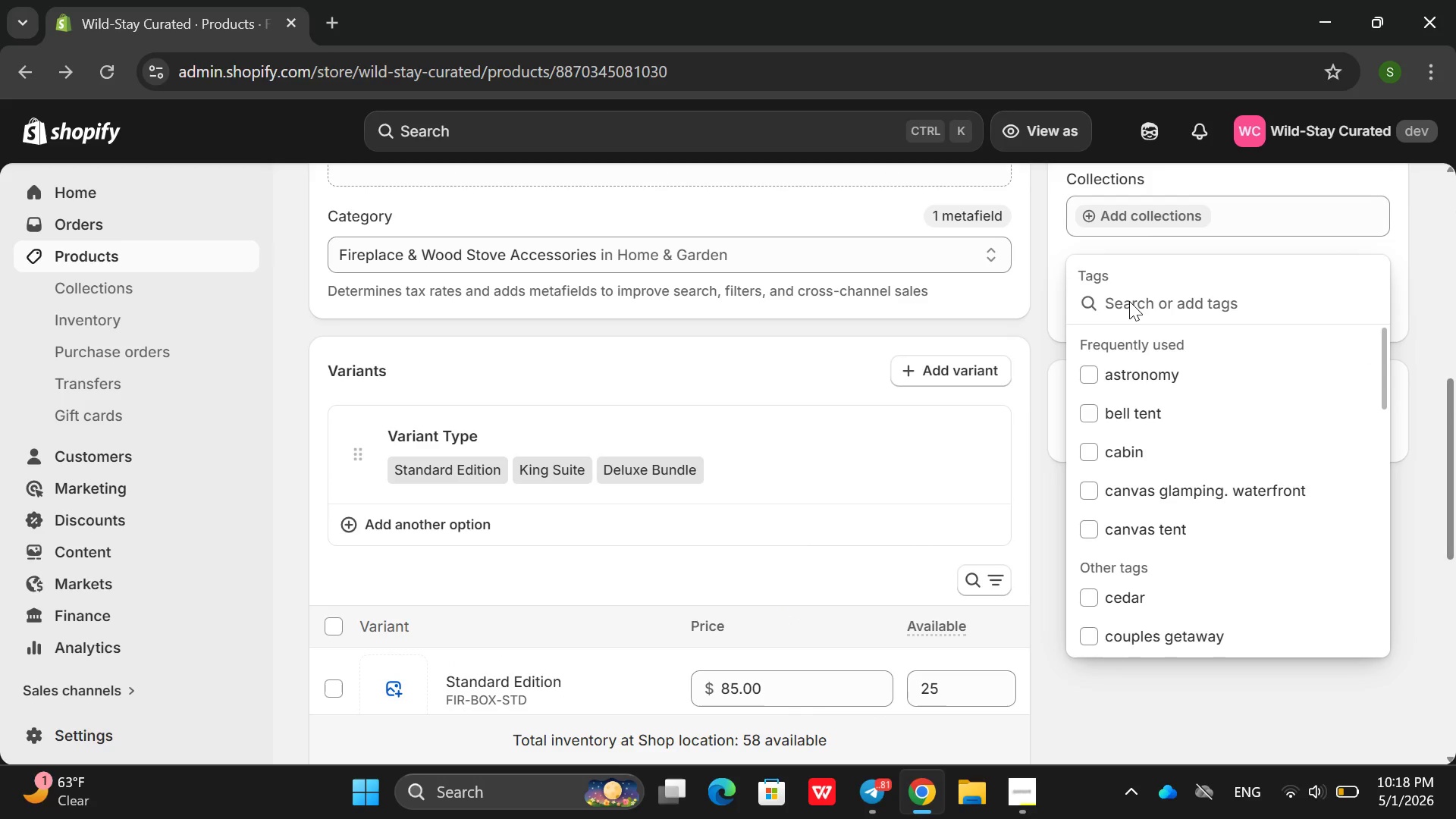 
type(Fire kit , campfire, wooden)
key(Backspace)
key(Backspace)
type(en crate , sustainable, snacke)
key(Backspace)
type(s, f)
key(Backspace)
type(gift box, kinf)
key(Backspace)
type(dling, outdooo)
key(Backspace)
type(r cooking)
 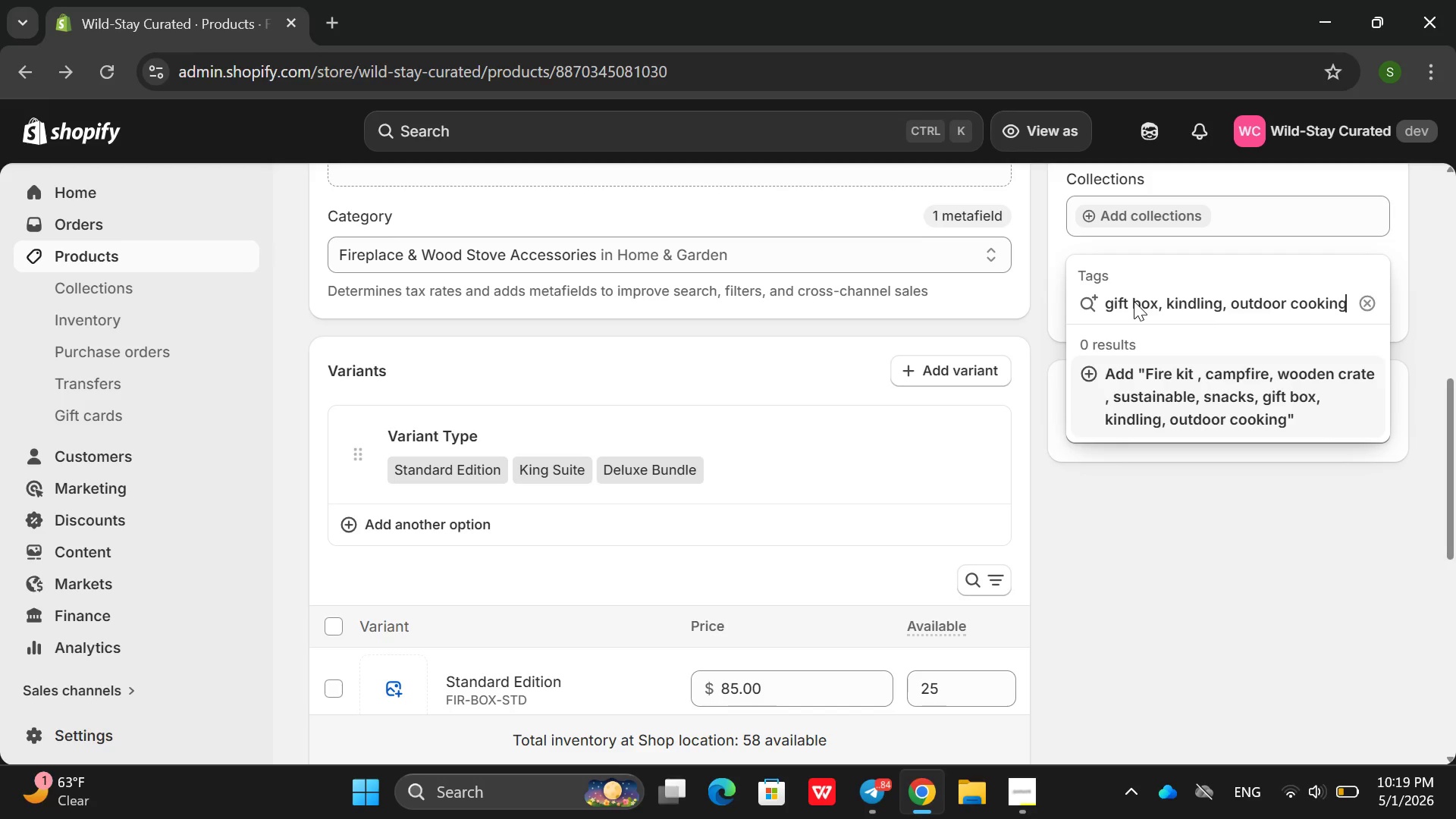 
key(Enter)
 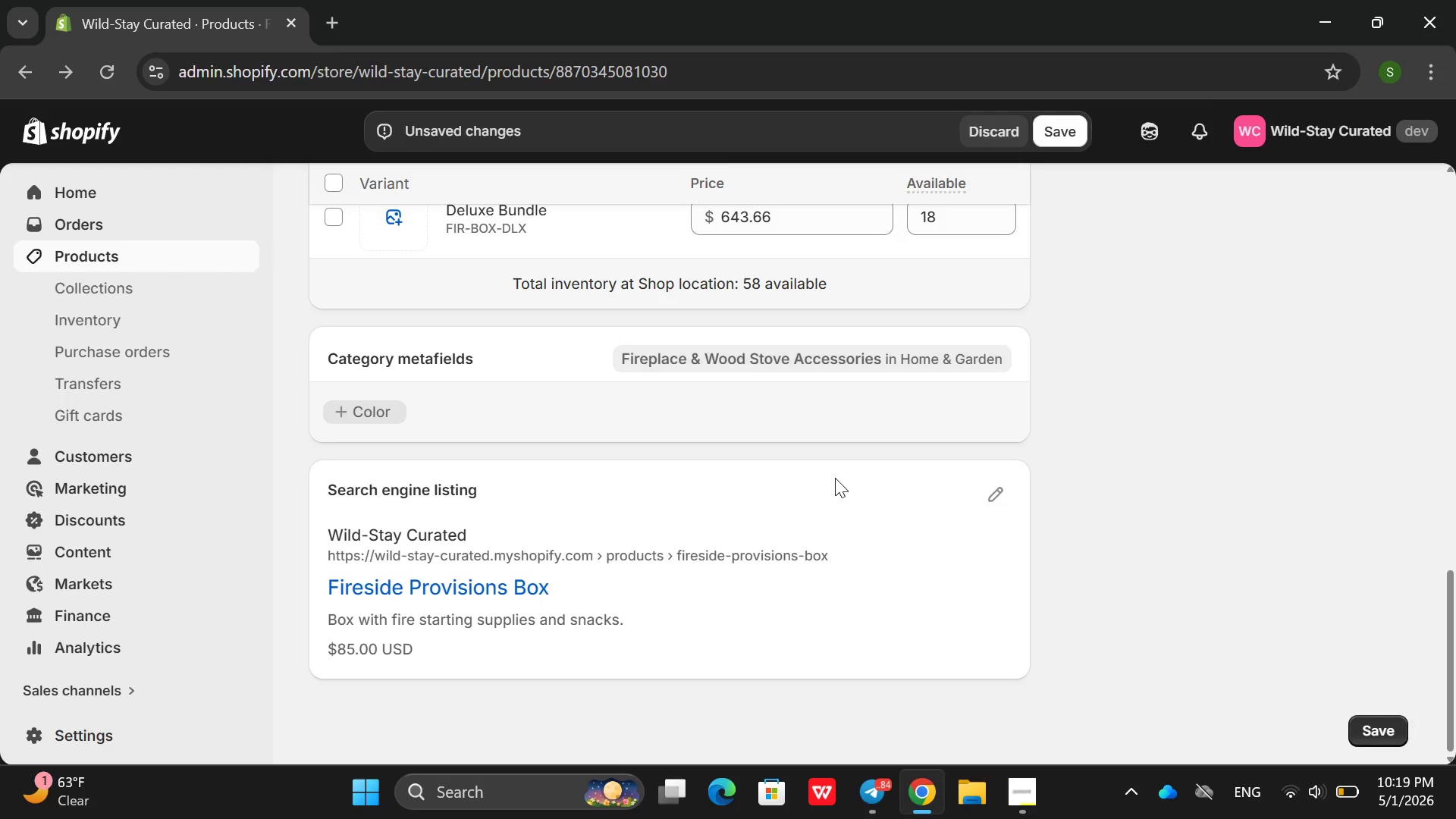 
left_click([978, 501])
 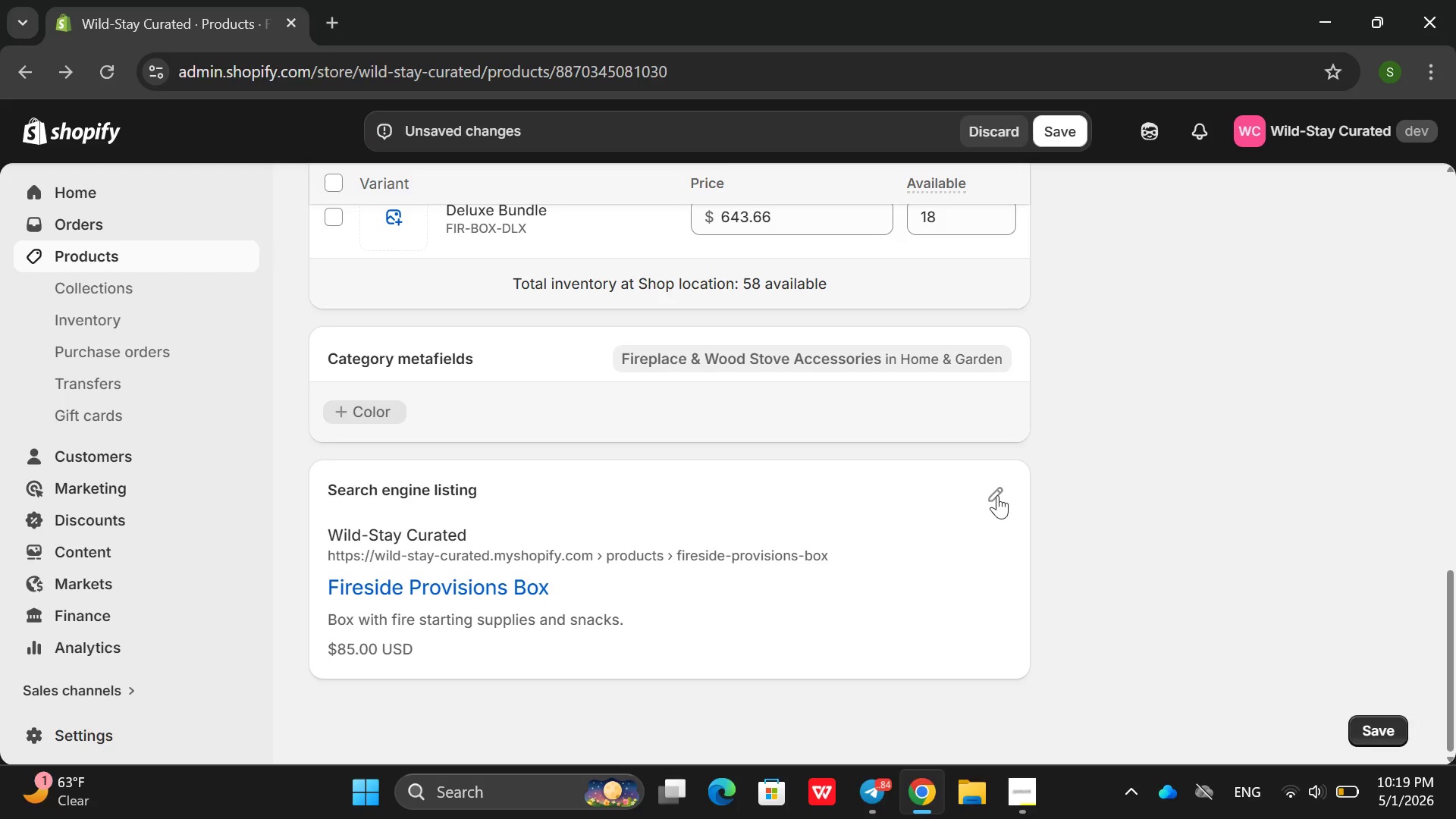 
left_click([1003, 495])
 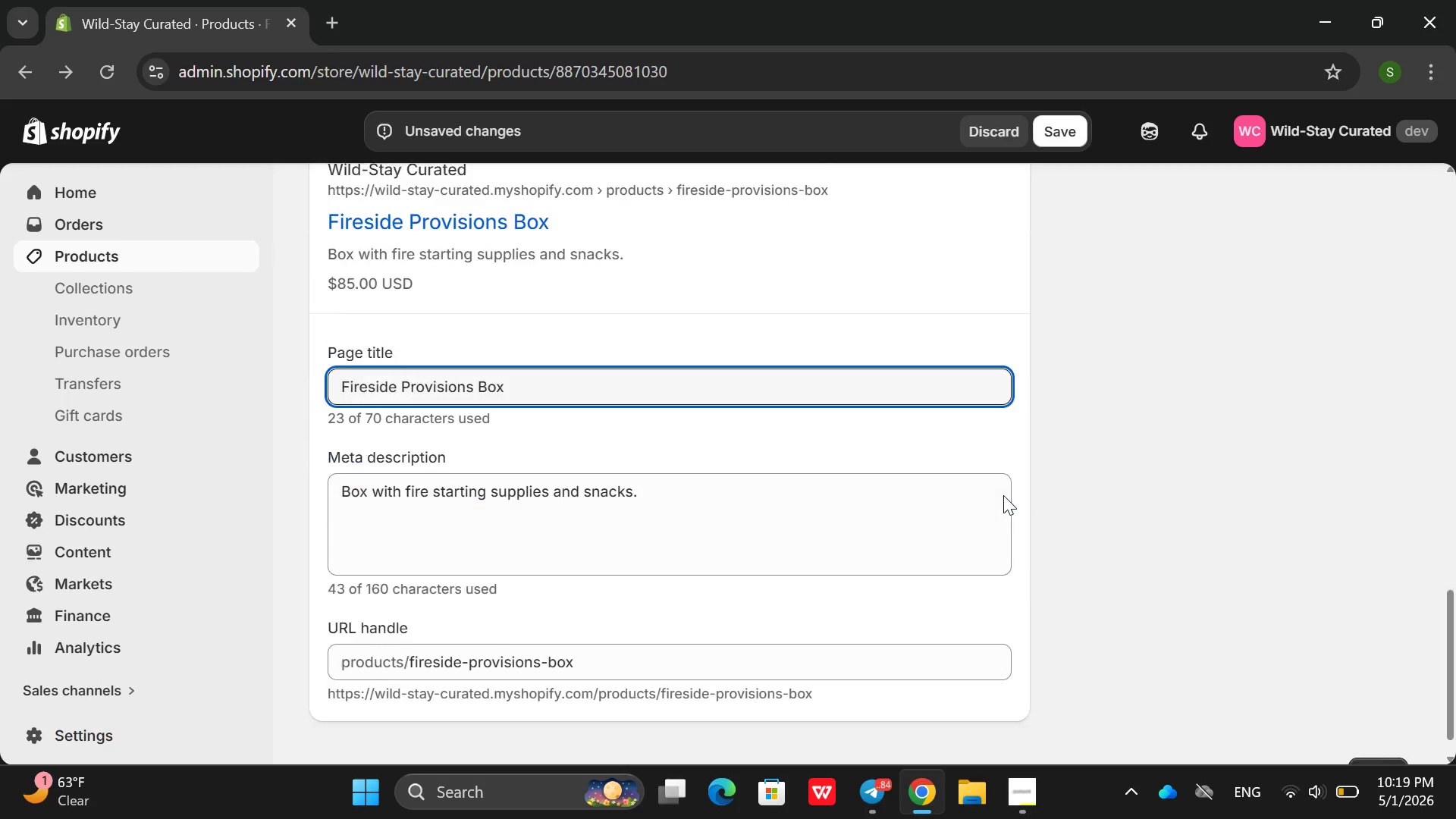 
double_click([704, 464])
 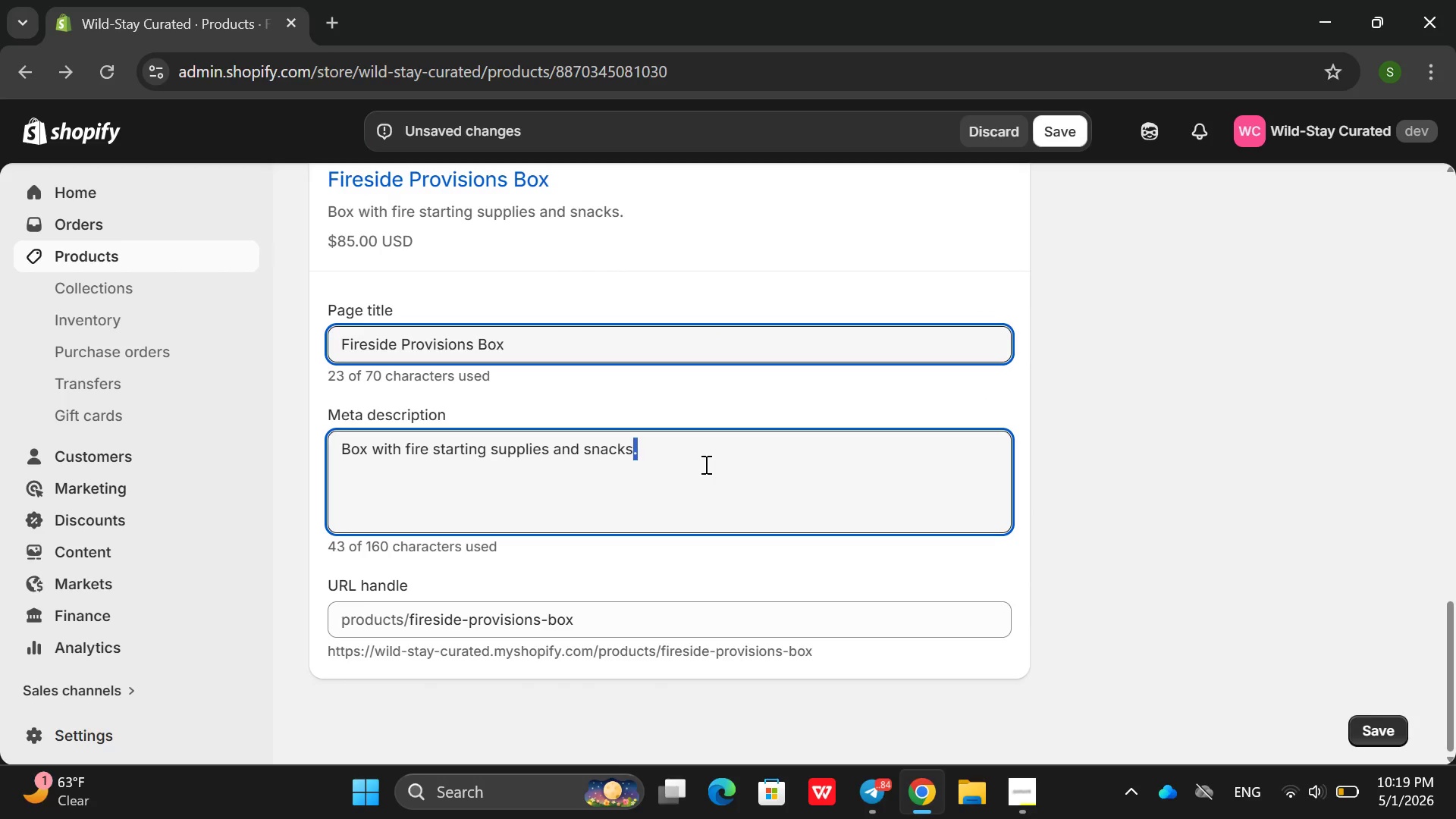 
triple_click([704, 464])
 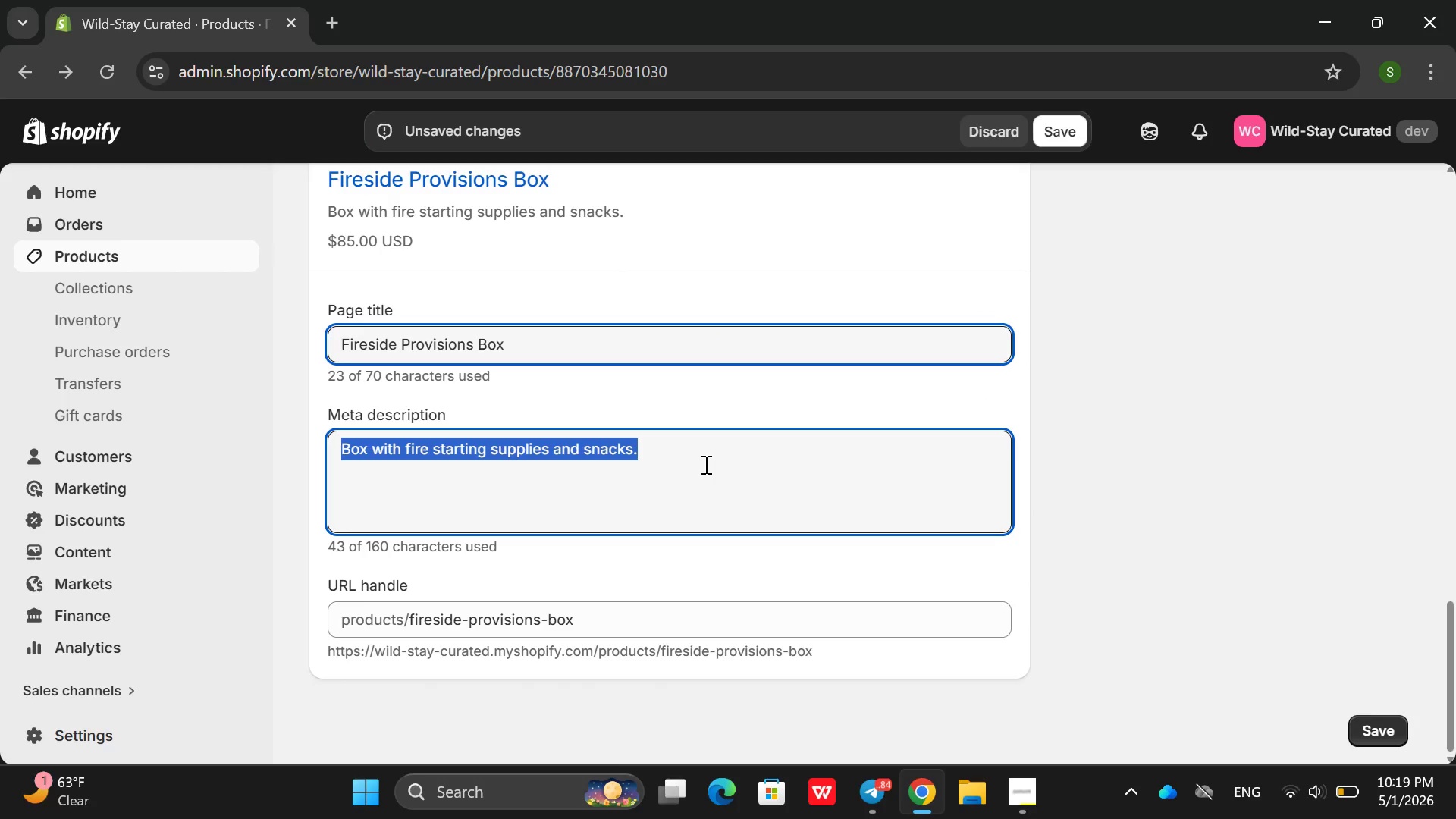 
key(Backspace)
 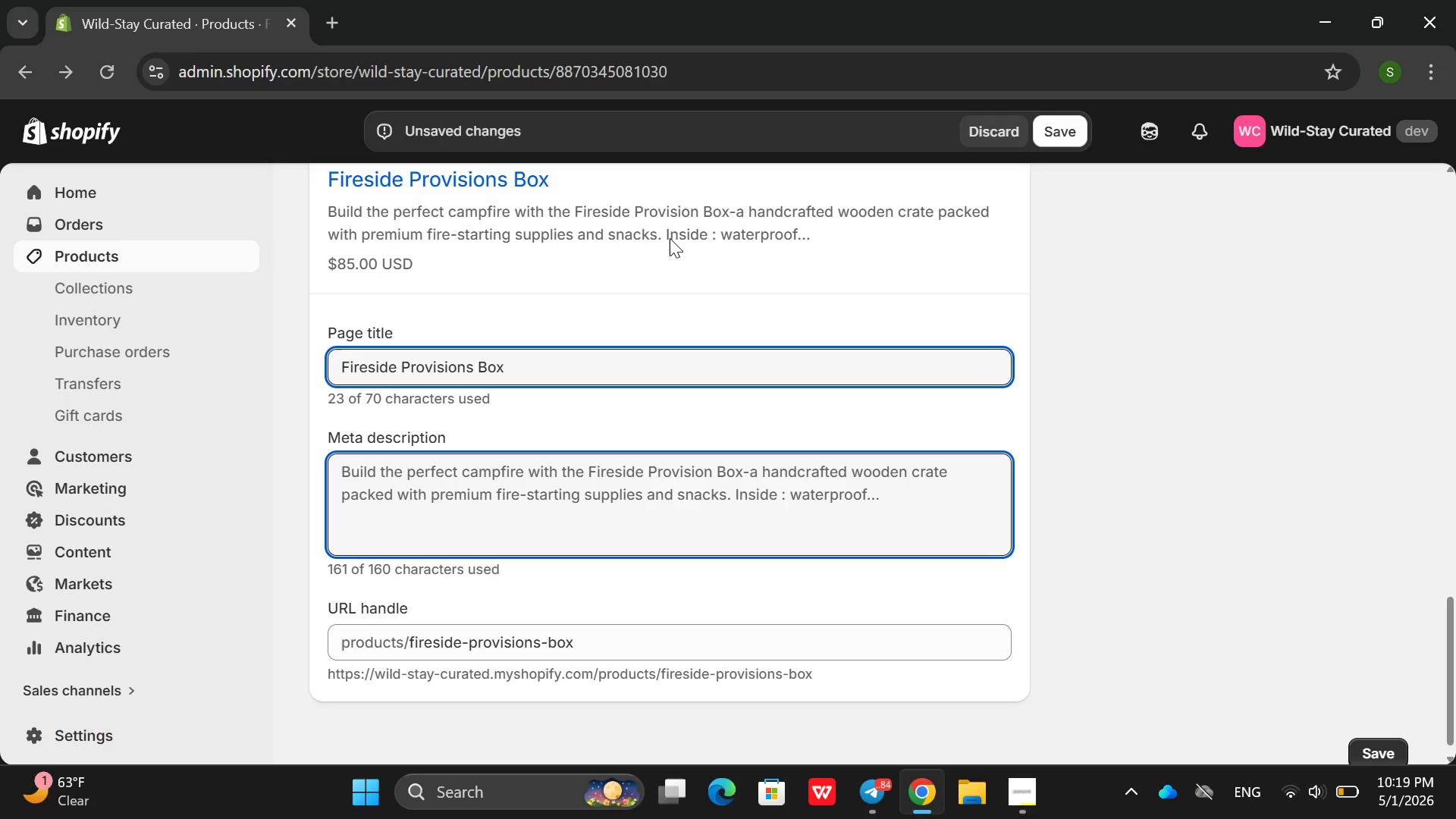 
wait(5.53)
 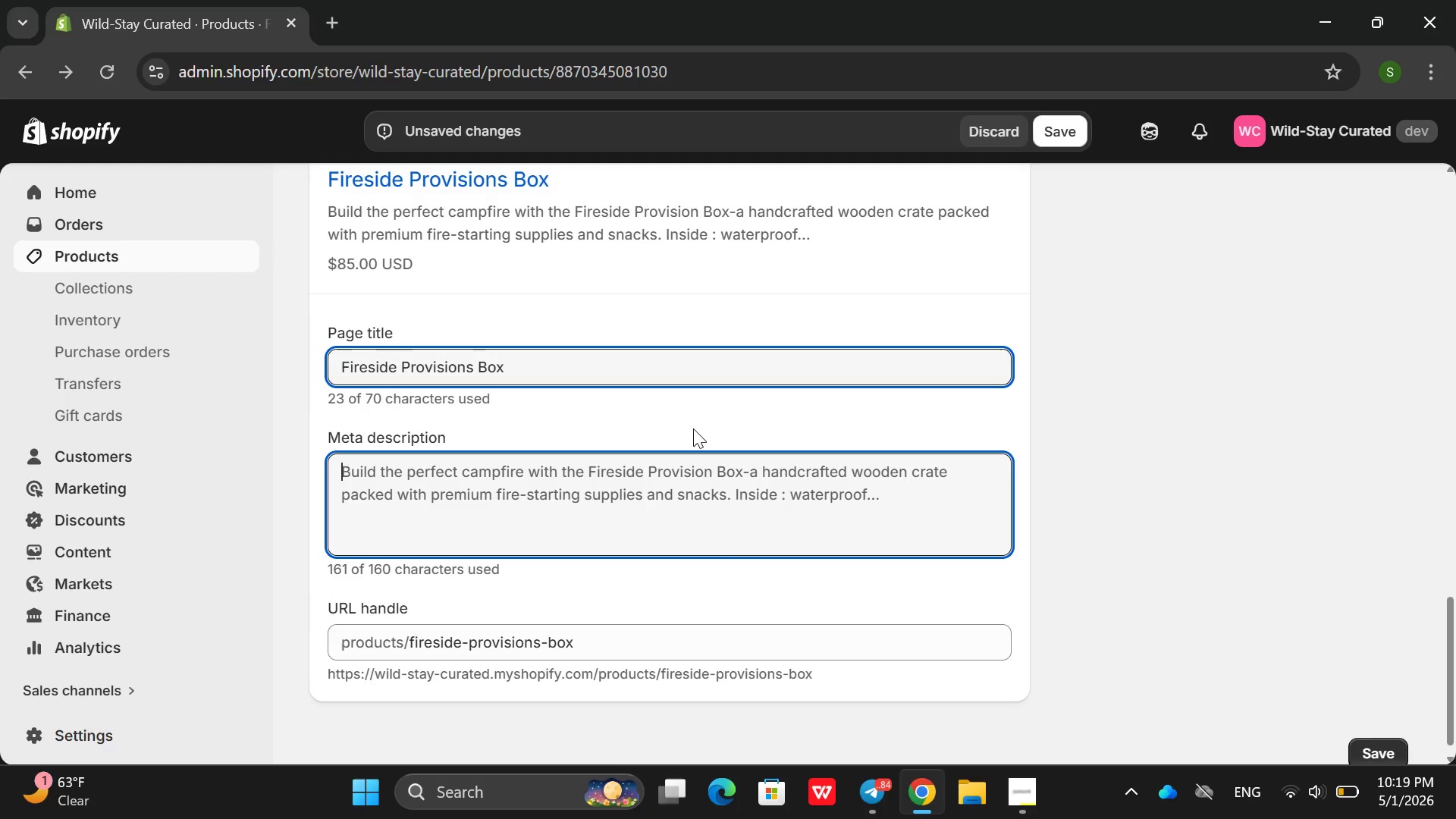 
type(Artis)
 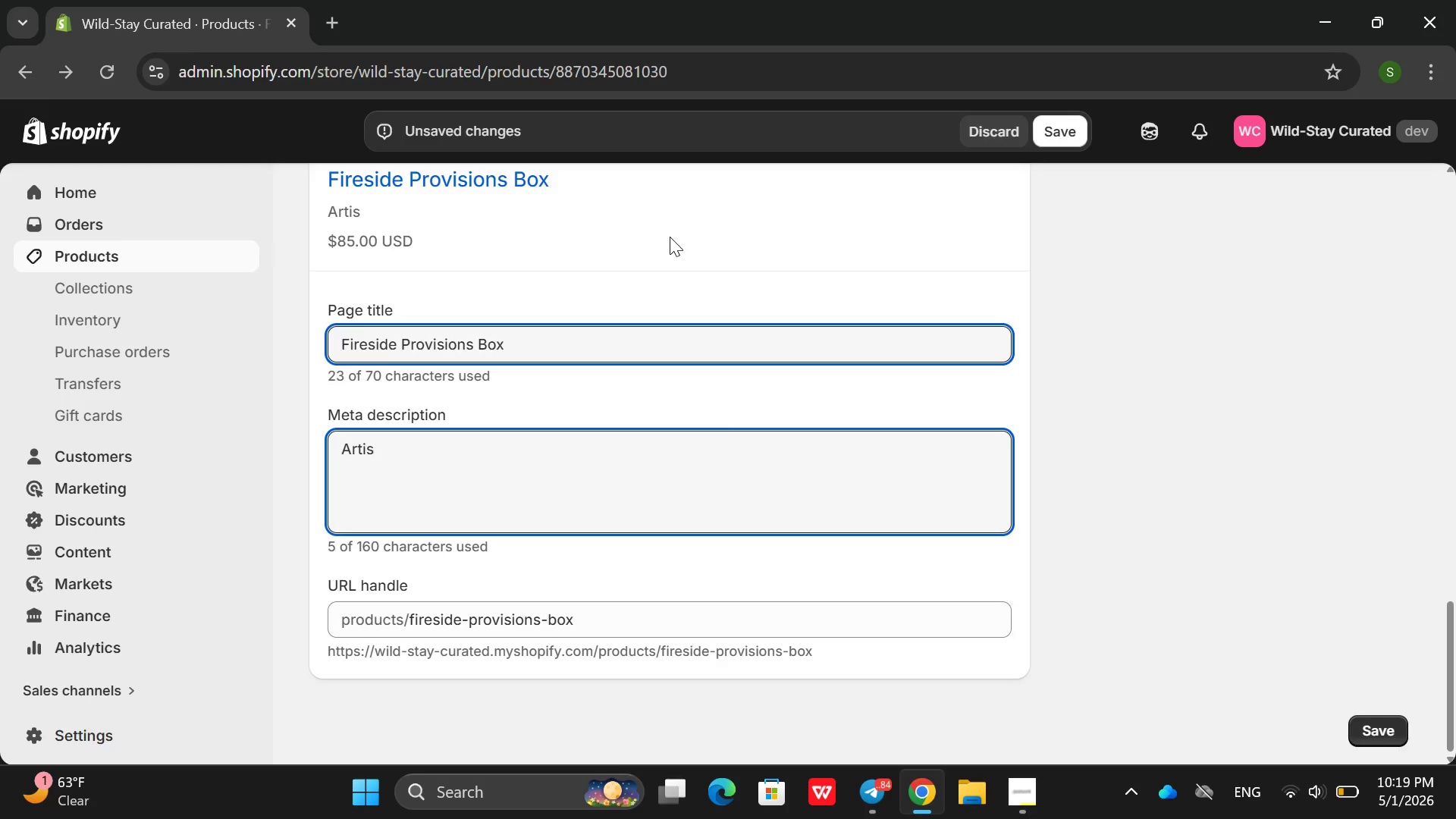 
type(an s)
key(Backspace)
type(S'more kti)
key(Backspace)
key(Backspace)
type(it-gounte)
key(Backspace)
key(Backspace)
key(Backspace)
type(rmet marsham)
key(Backspace)
key(Backspace)
type(mallowsm )
key(Backspace)
key(Backspace)
type(, dark chocolate, fra)
key(Backspace)
key(Backspace)
key(Backspace)
type(graham cracker, sea salt )
 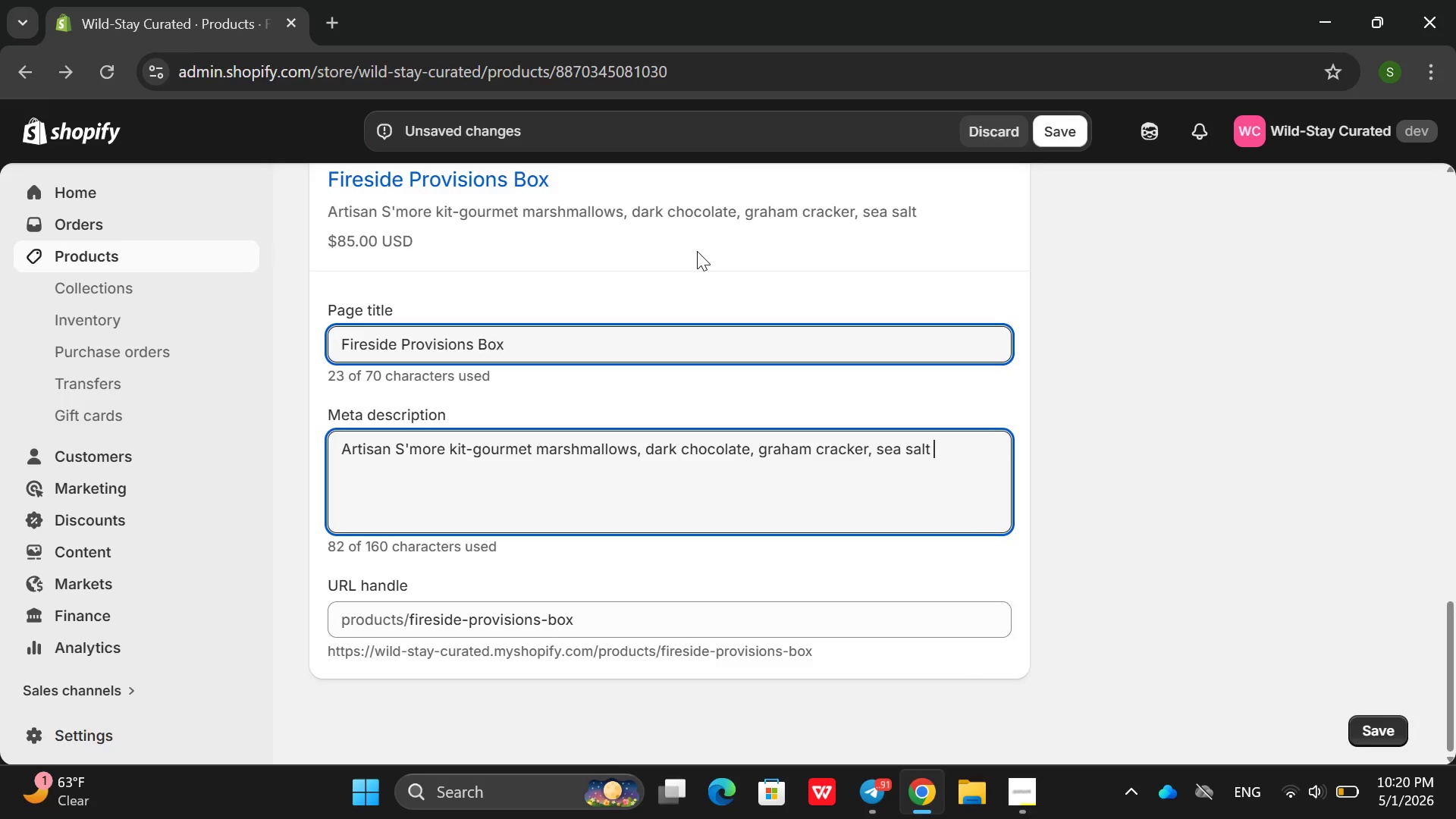 
type(and rosa)
key(Backspace)
key(Backspace)
type(asting stci)
key(Backspace)
key(Backspace)
type(ick . Handcrafted wooden crate)
 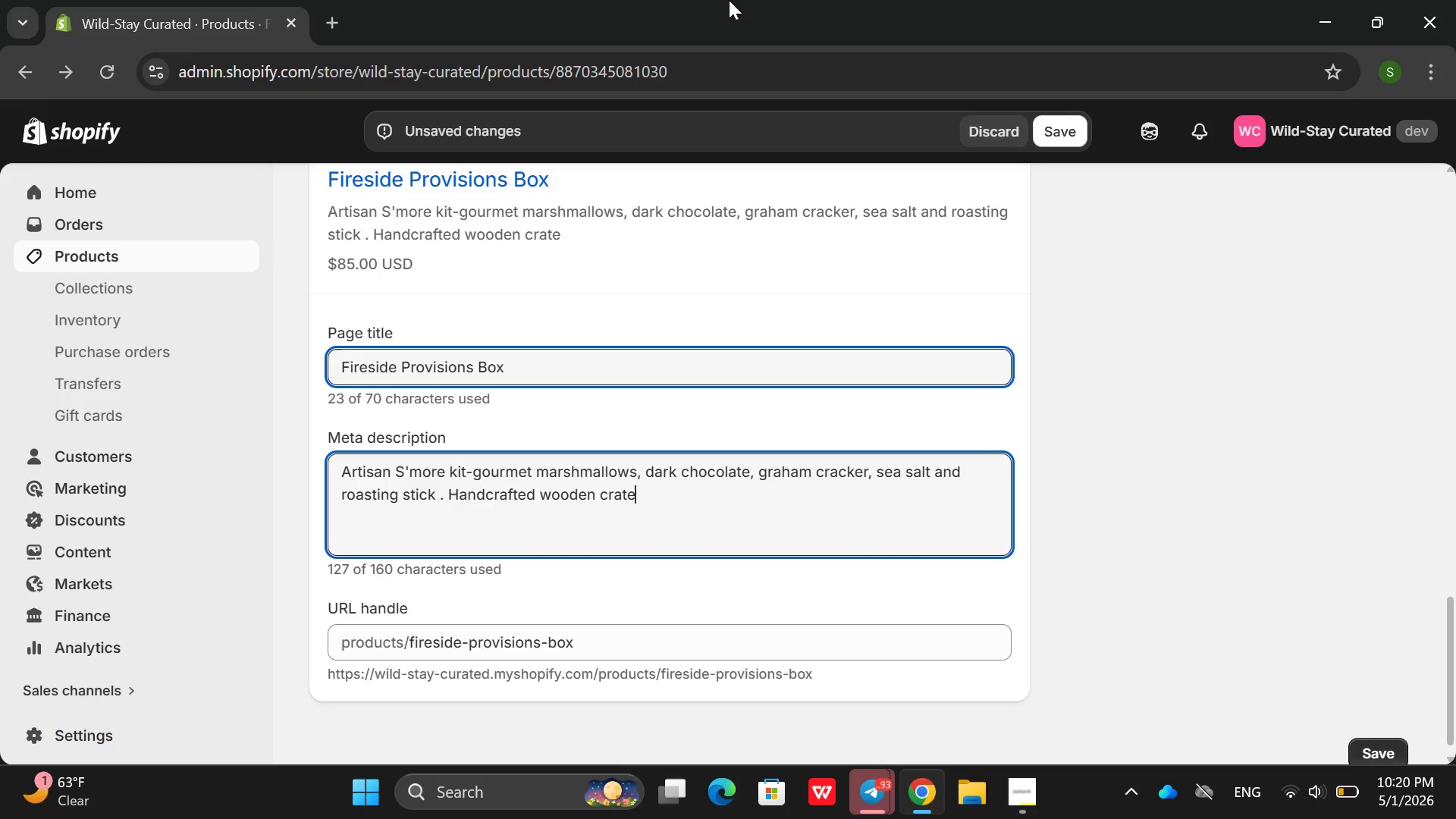 
key(Period)
 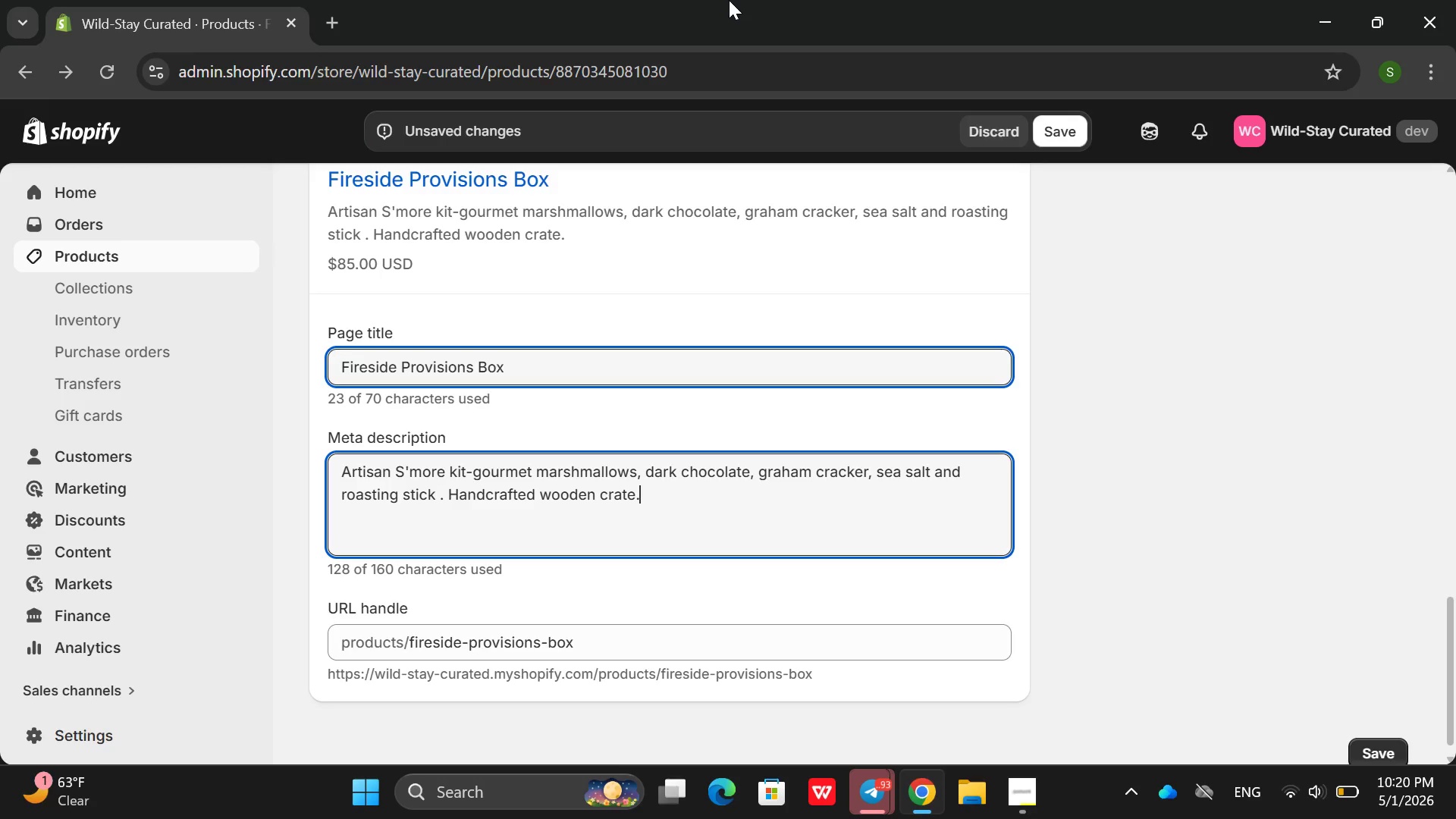 
scroll: coordinate [729, 0], scroll_direction: up, amount: 7.0
 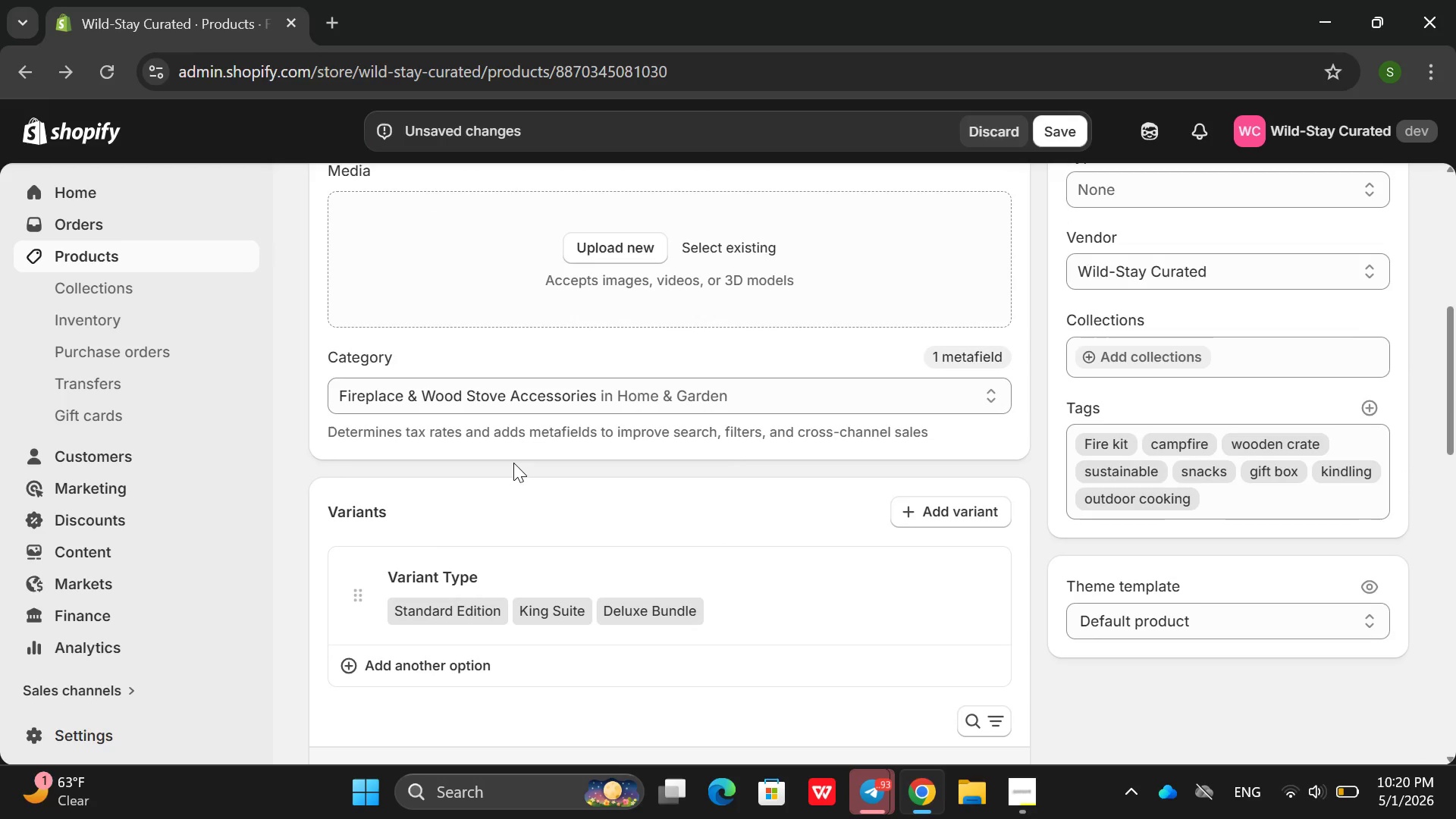 
left_click([614, 236])
 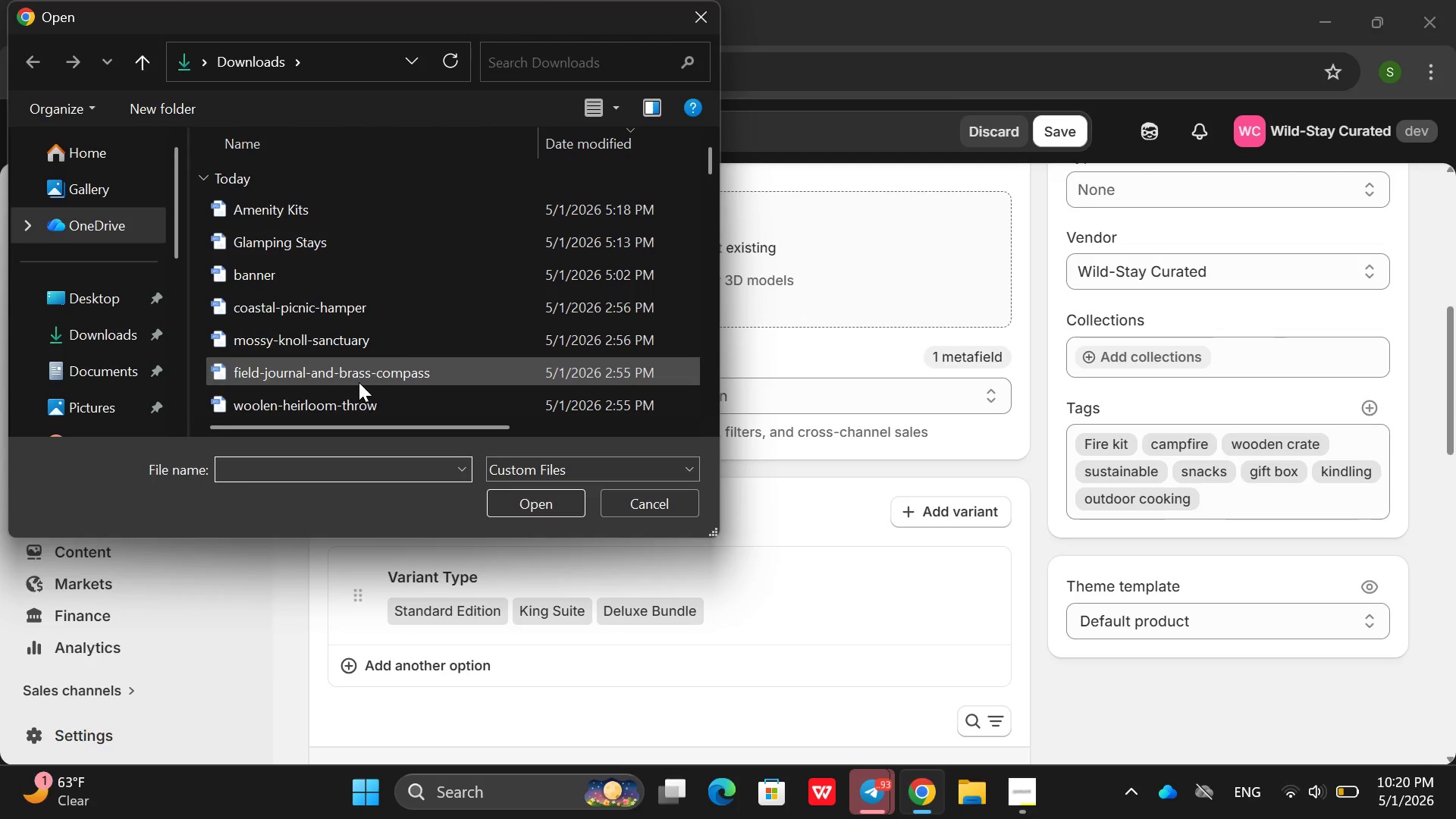 
scroll: coordinate [342, 333], scroll_direction: down, amount: 7.0
 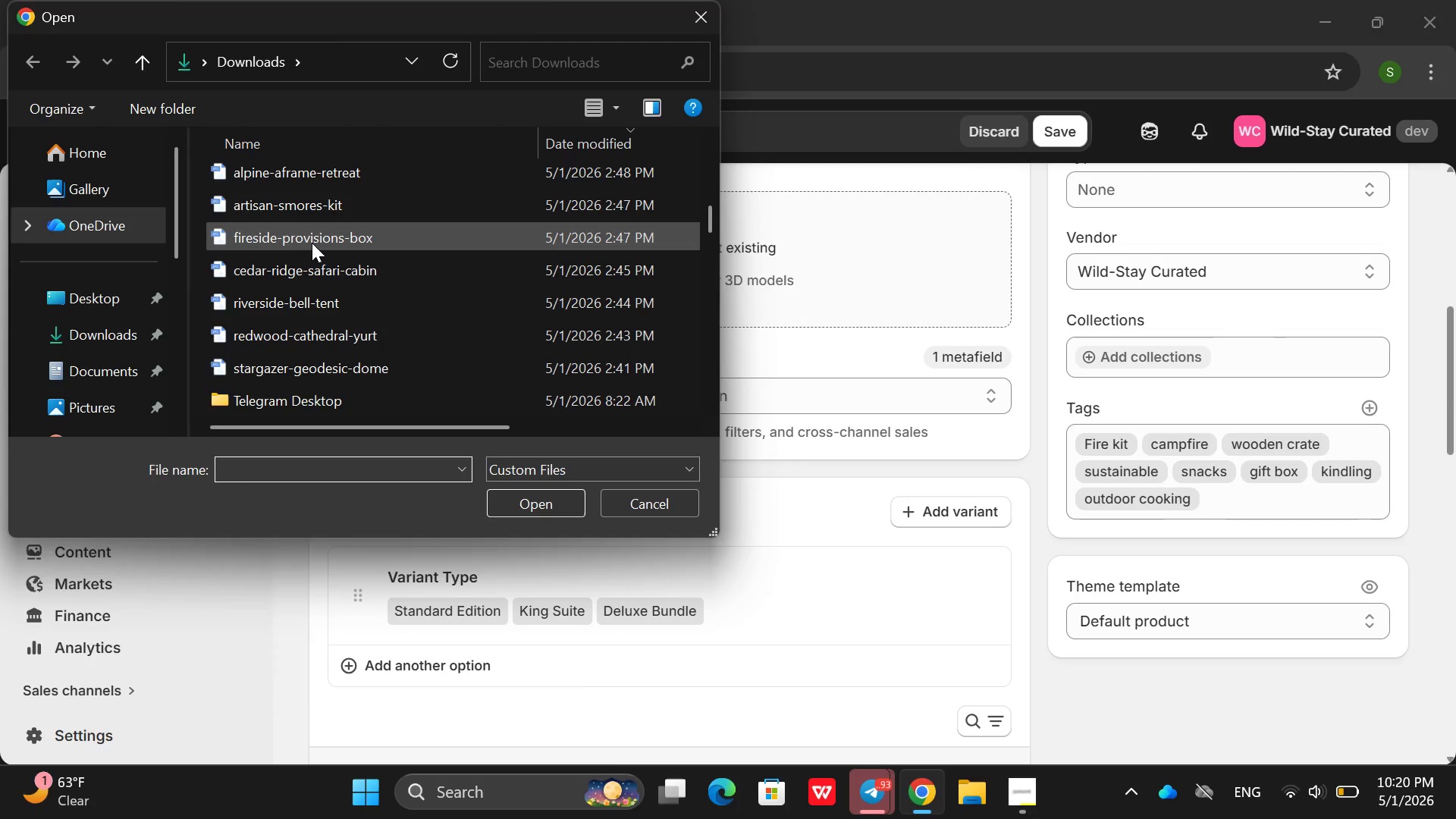 
left_click([315, 242])
 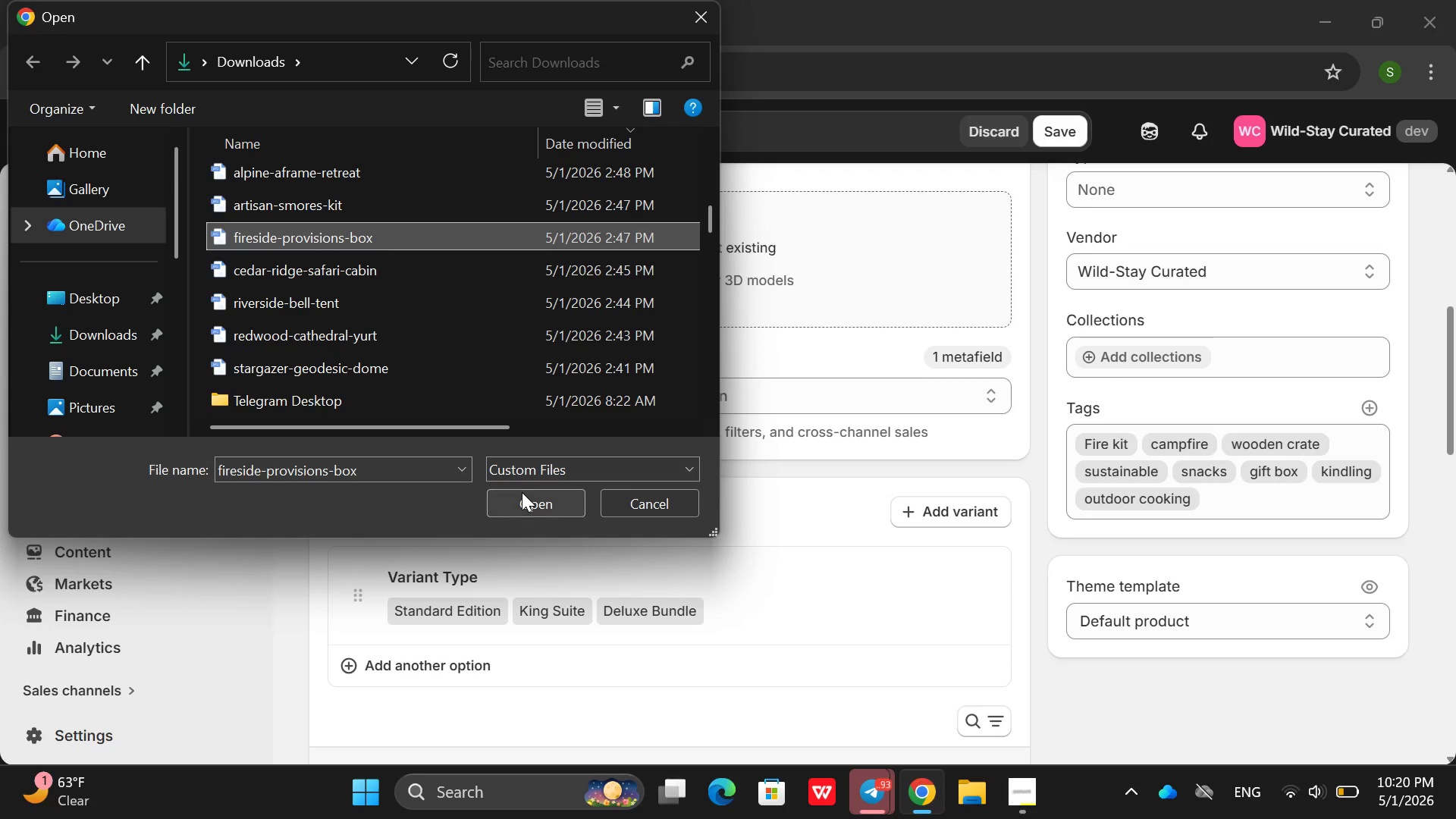 
left_click([541, 499])
 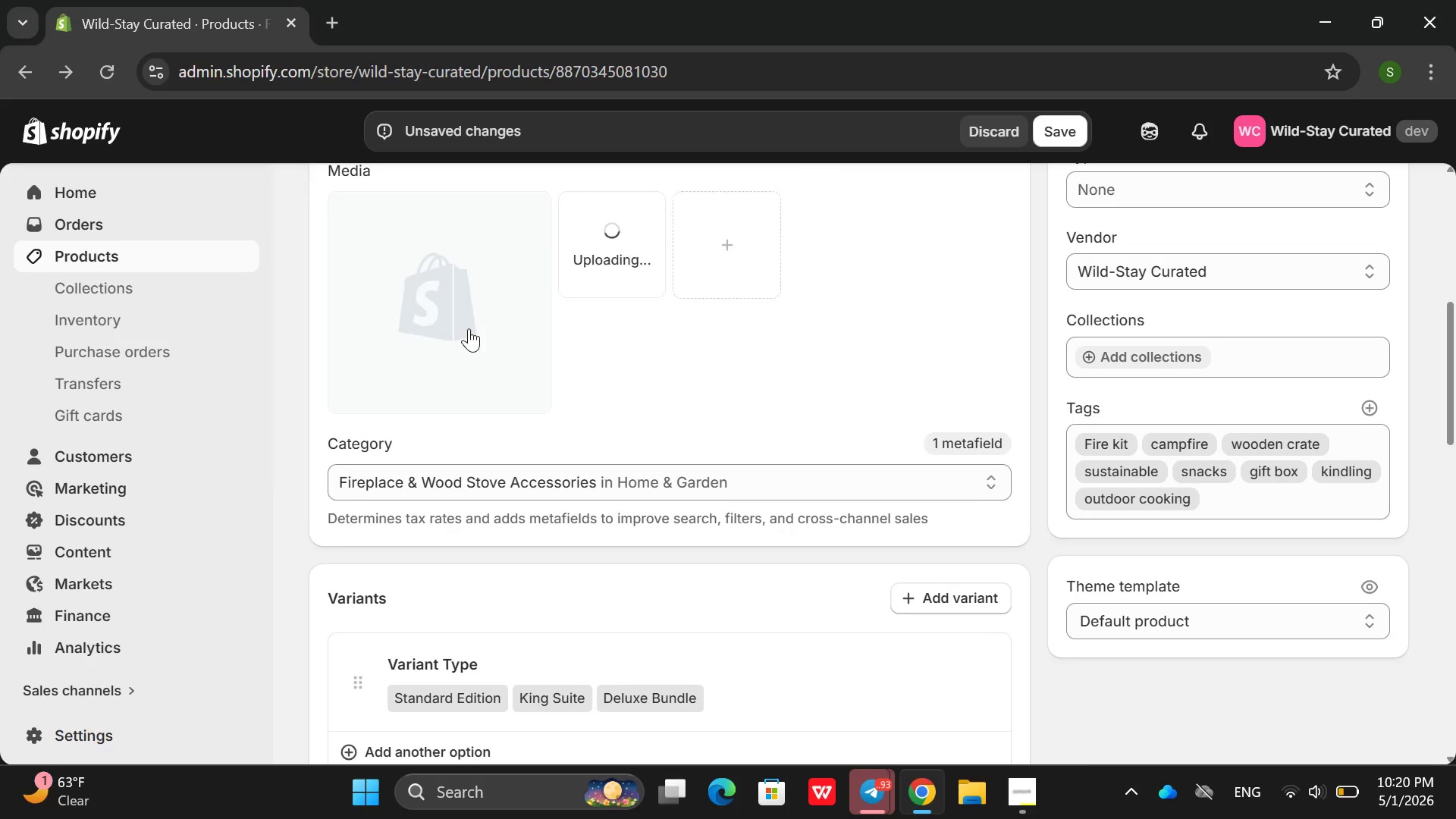 
wait(9.31)
 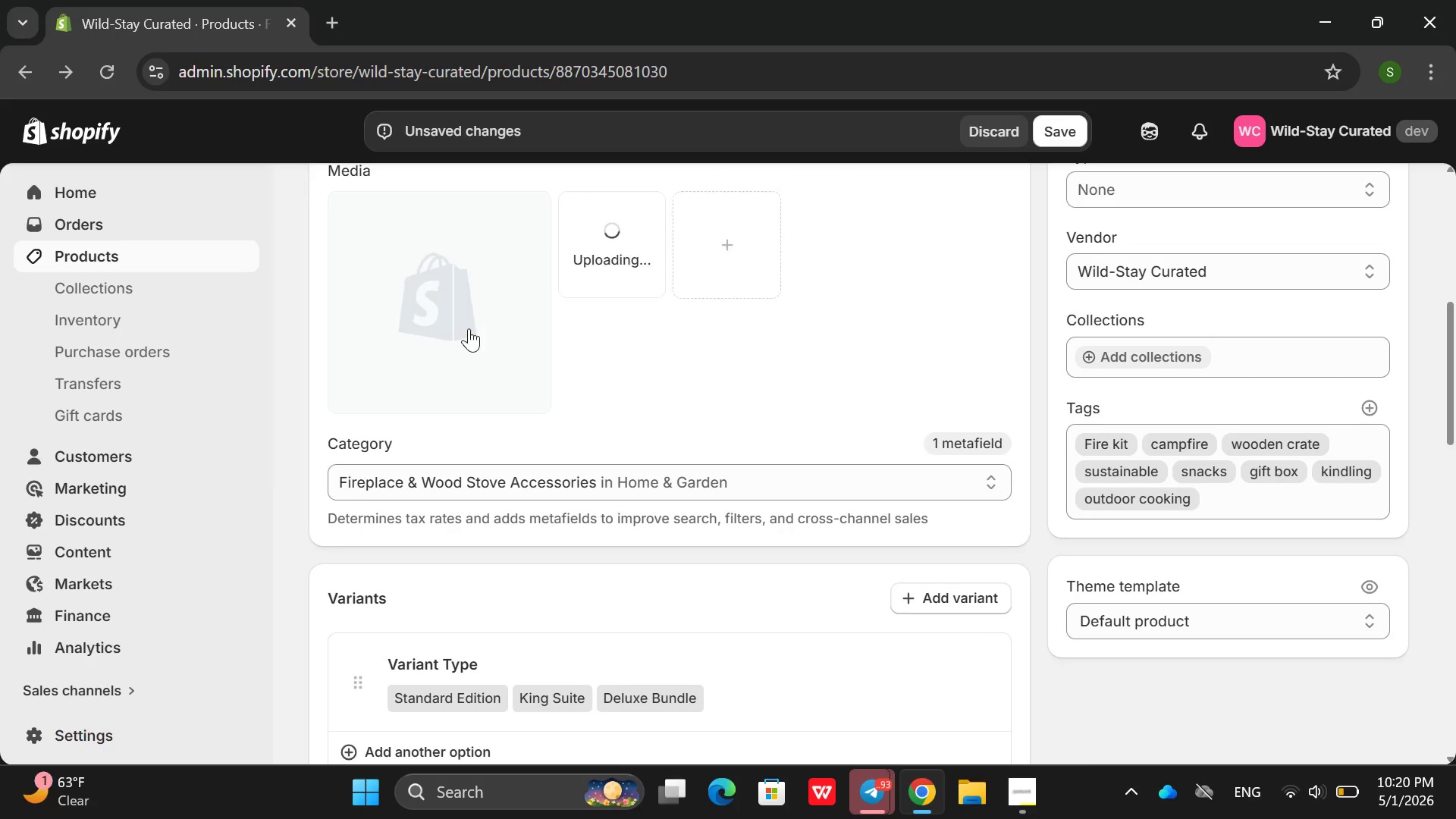 
left_click([469, 328])
 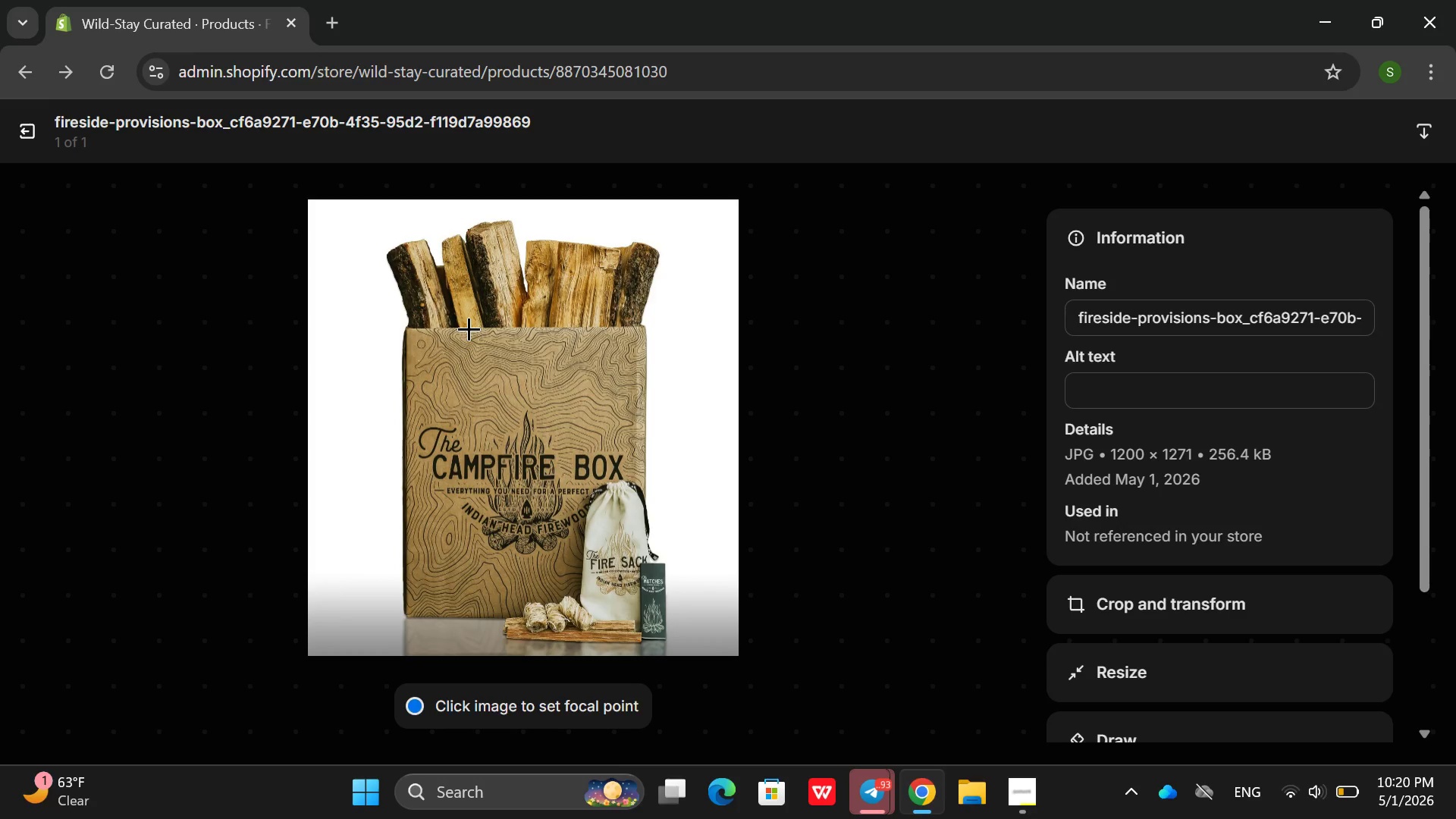 
left_click([1113, 376])
 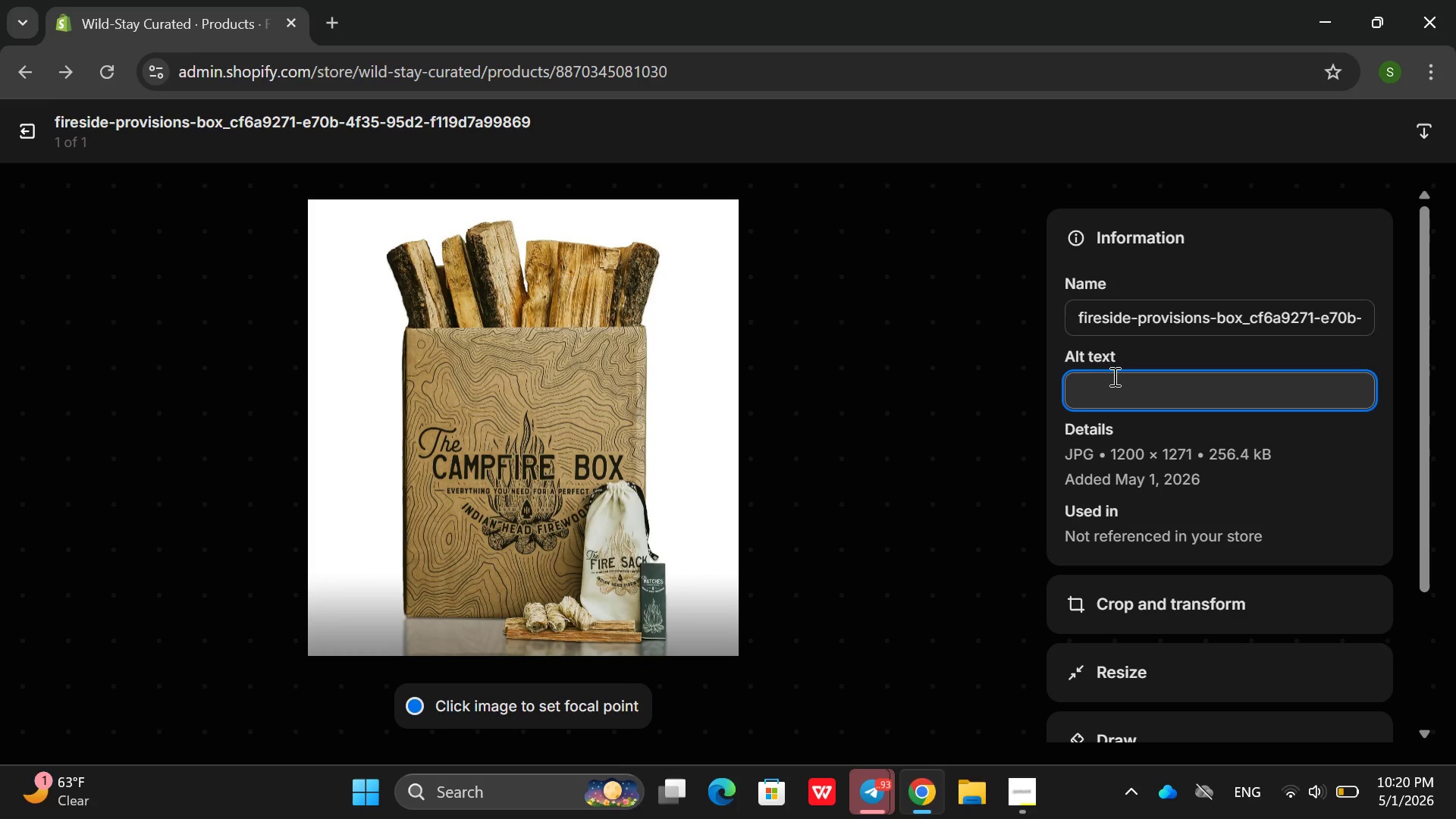 
type(a)
key(Backspace)
type(A woode)
key(Backspace)
key(Backspace)
key(Backspace)
key(Backspace)
 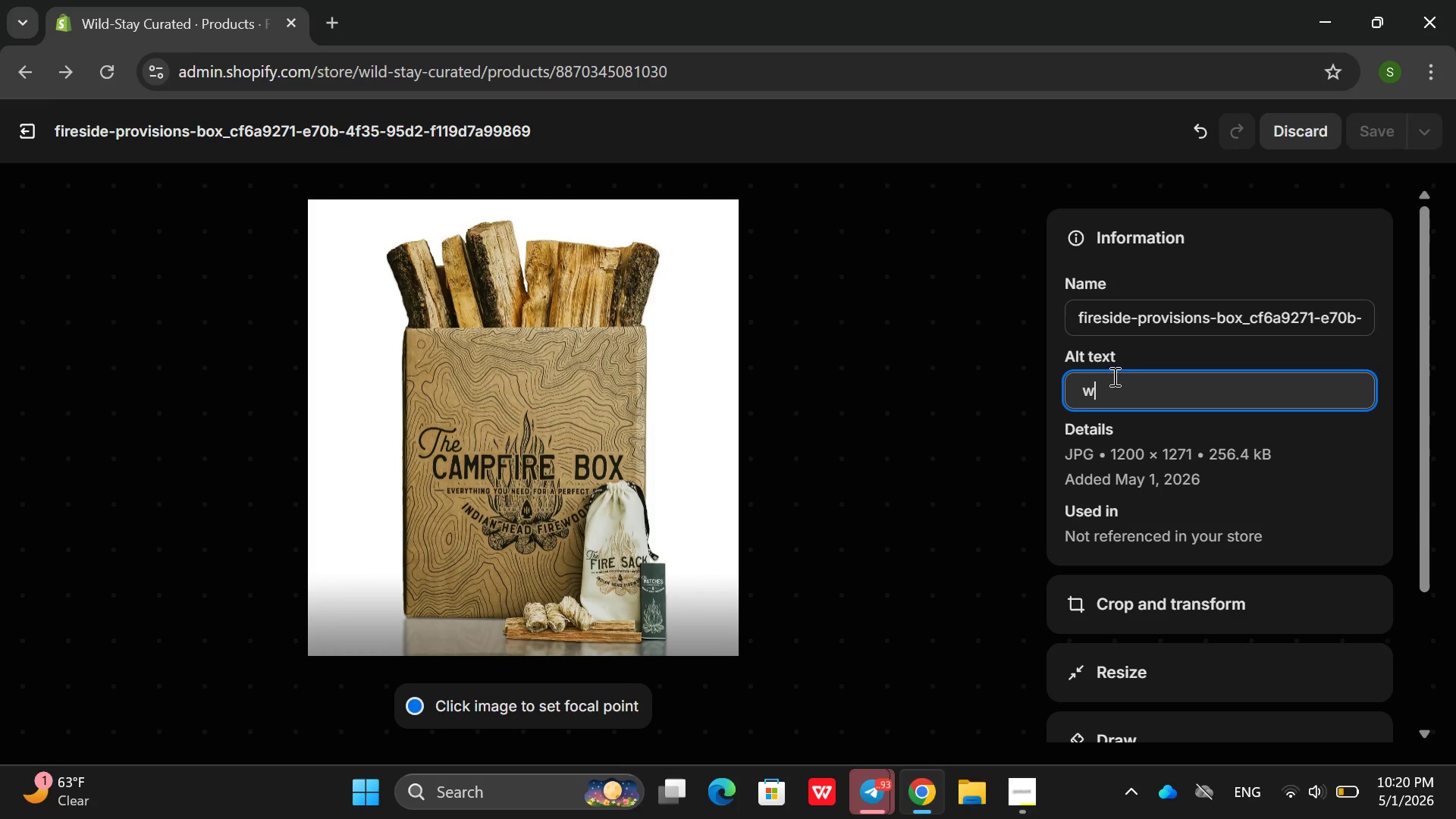 
type(ooden ca)
key(Backspace)
type(rate o[e)
key(Backspace)
type(pen)
key(Backspace)
key(Backspace)
key(Backspace)
key(Backspace)
type(pr)
key(Backspace)
type(en to reval fullu wh)
key(Backspace)
key(Backspace)
key(Backspace)
key(Backspace)
type(y white marshamlla)
key(Backspace)
key(Backspace)
type(a)
key(Backspace)
key(Backspace)
type(allows , dark chol)
key(Backspace)
type(cholate )
key(Backspace)
key(Backspace)
key(Backspace)
key(Backspace)
key(Backspace)
 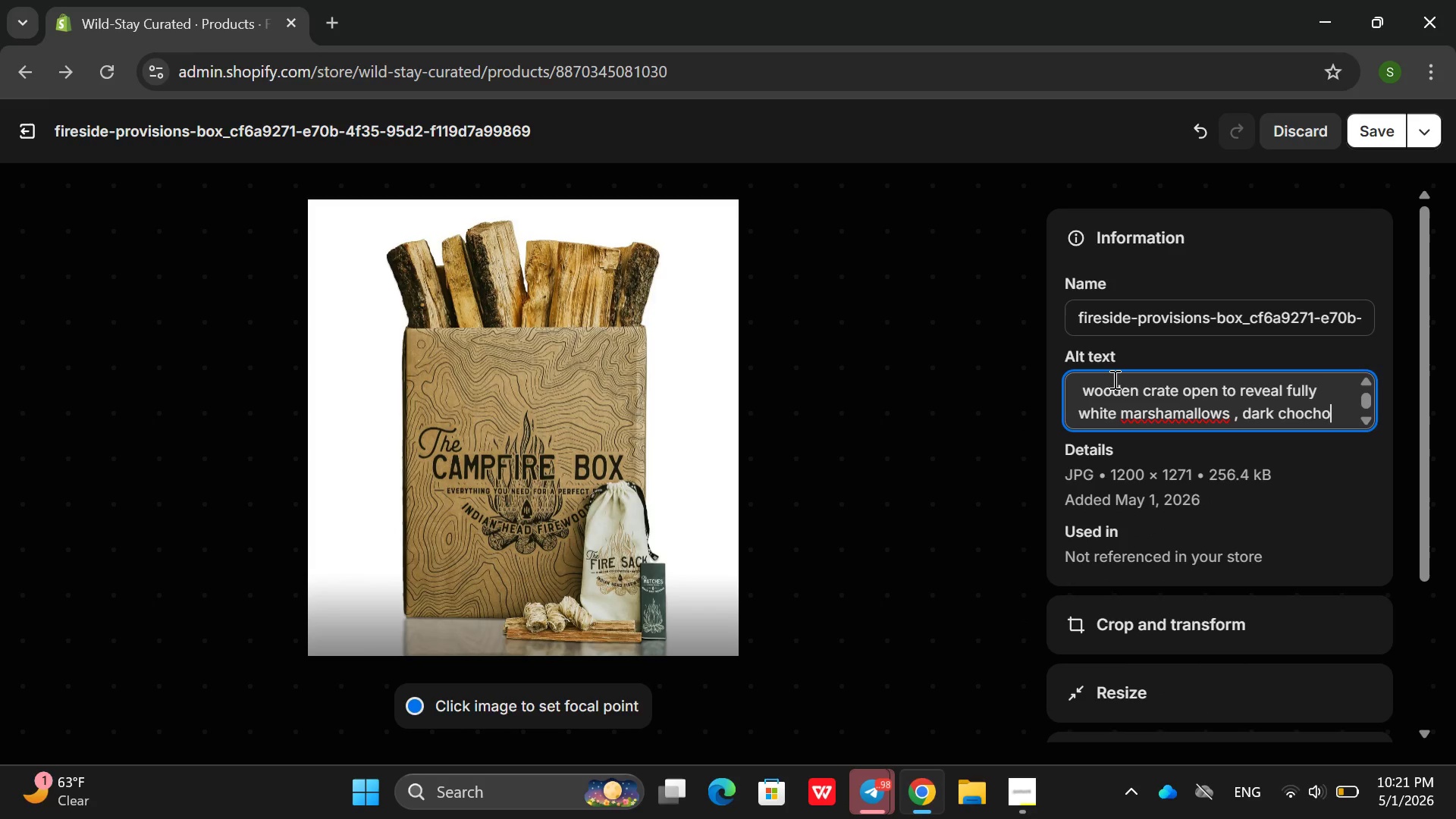 
type(late bae)
 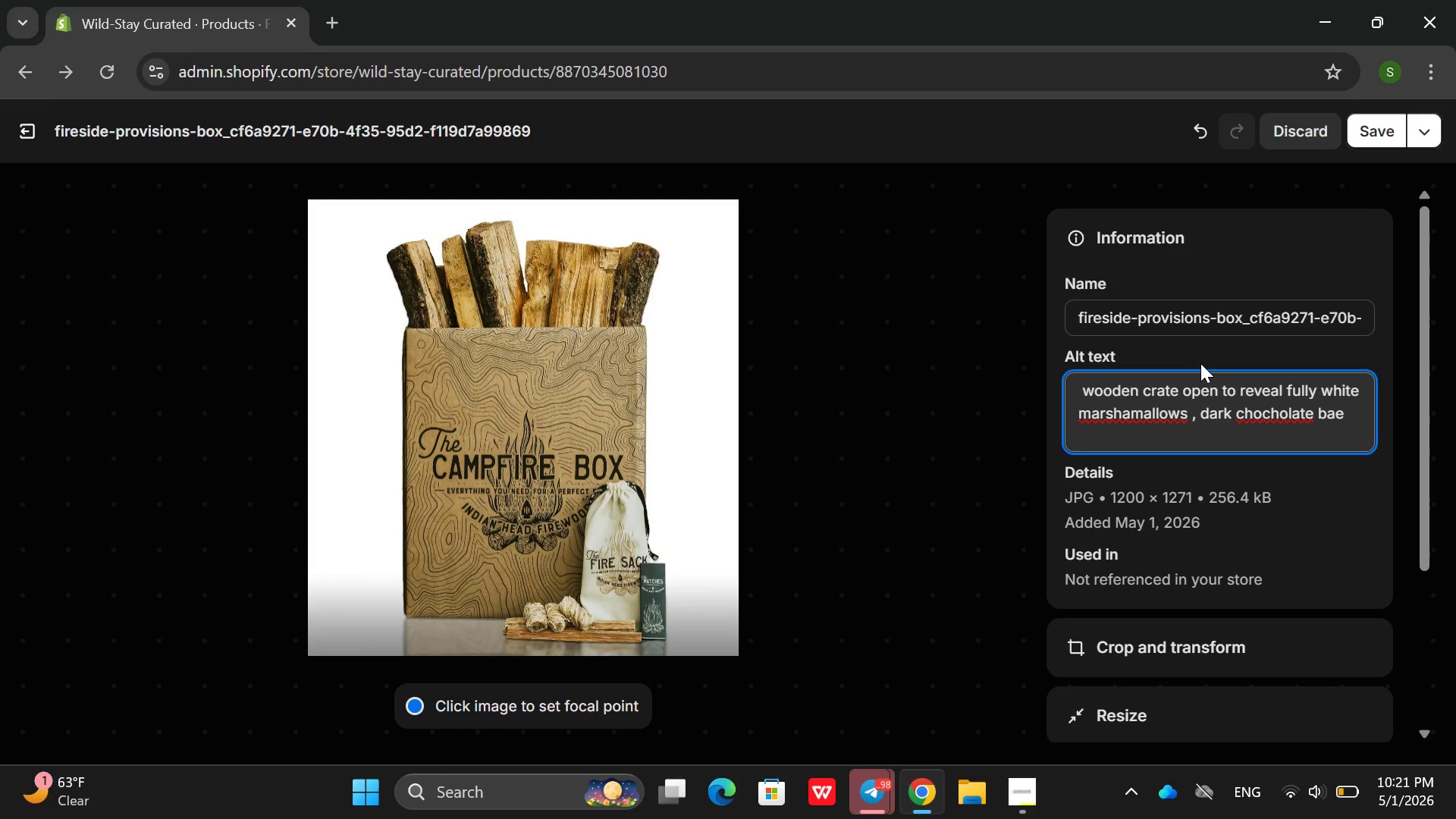 
wait(19.95)
 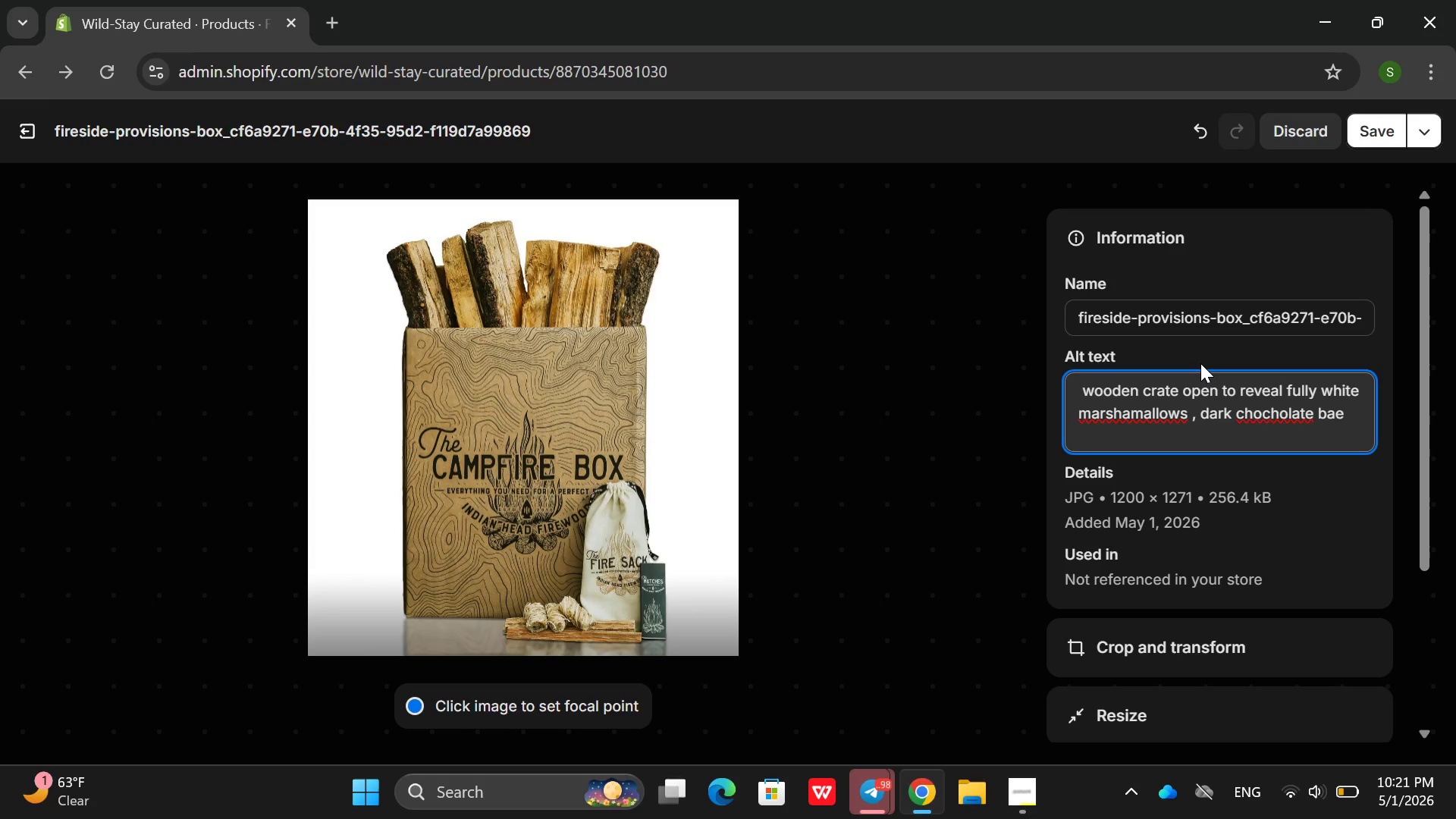 
hold_key(key=Equal, duration=1.3)
 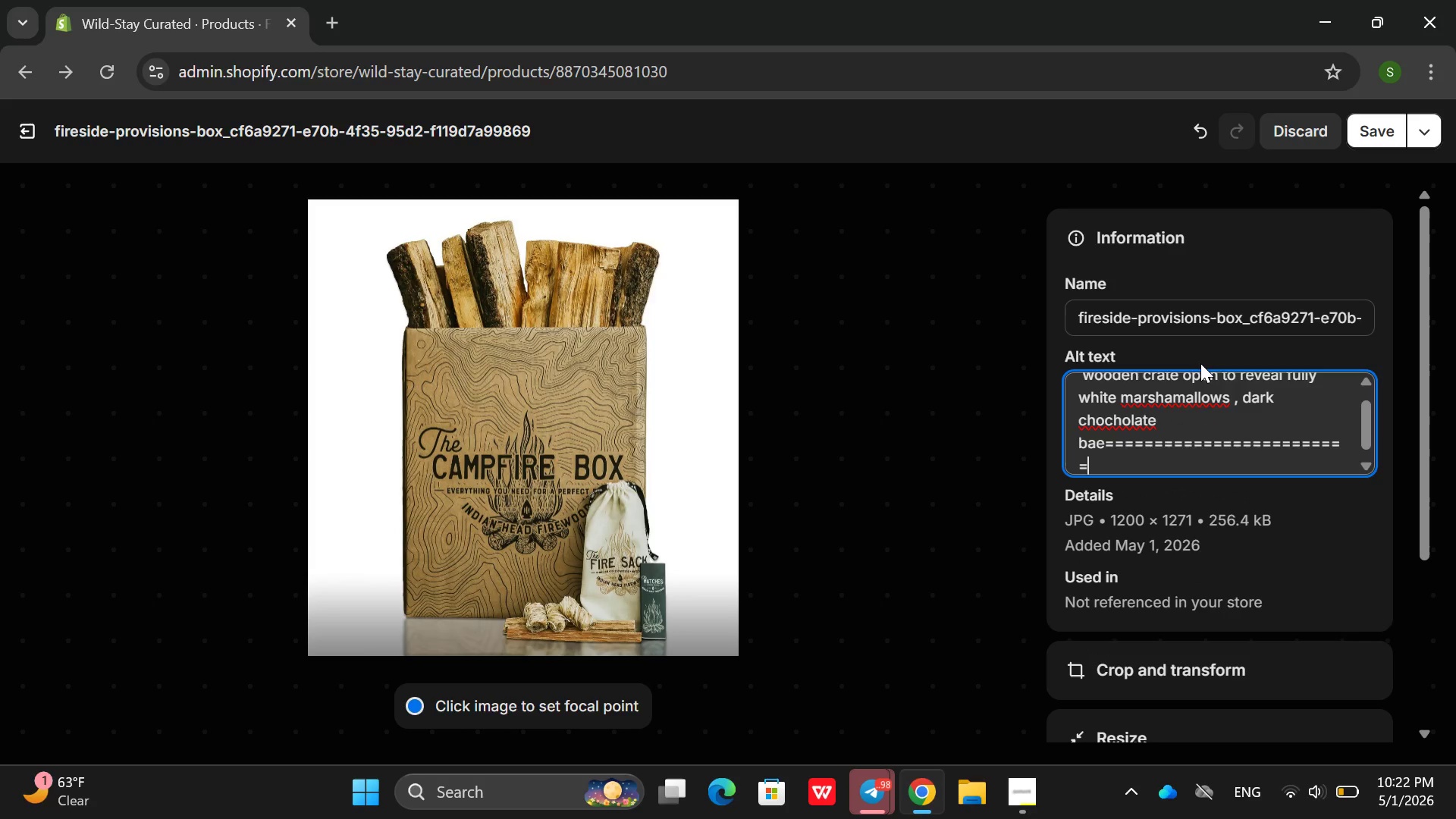 
hold_key(key=Backspace, duration=1.5)
 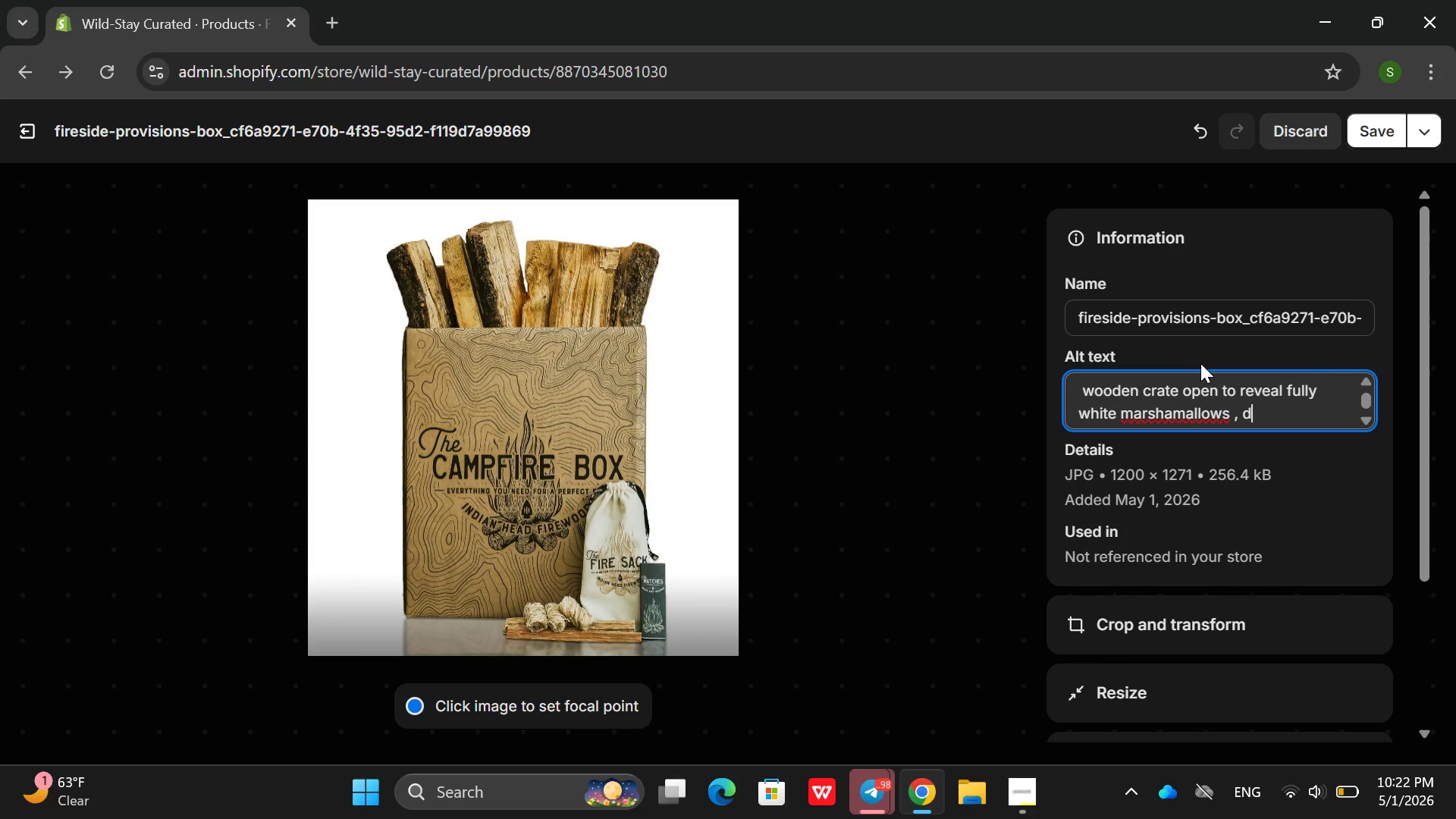 
hold_key(key=Backspace, duration=1.5)
 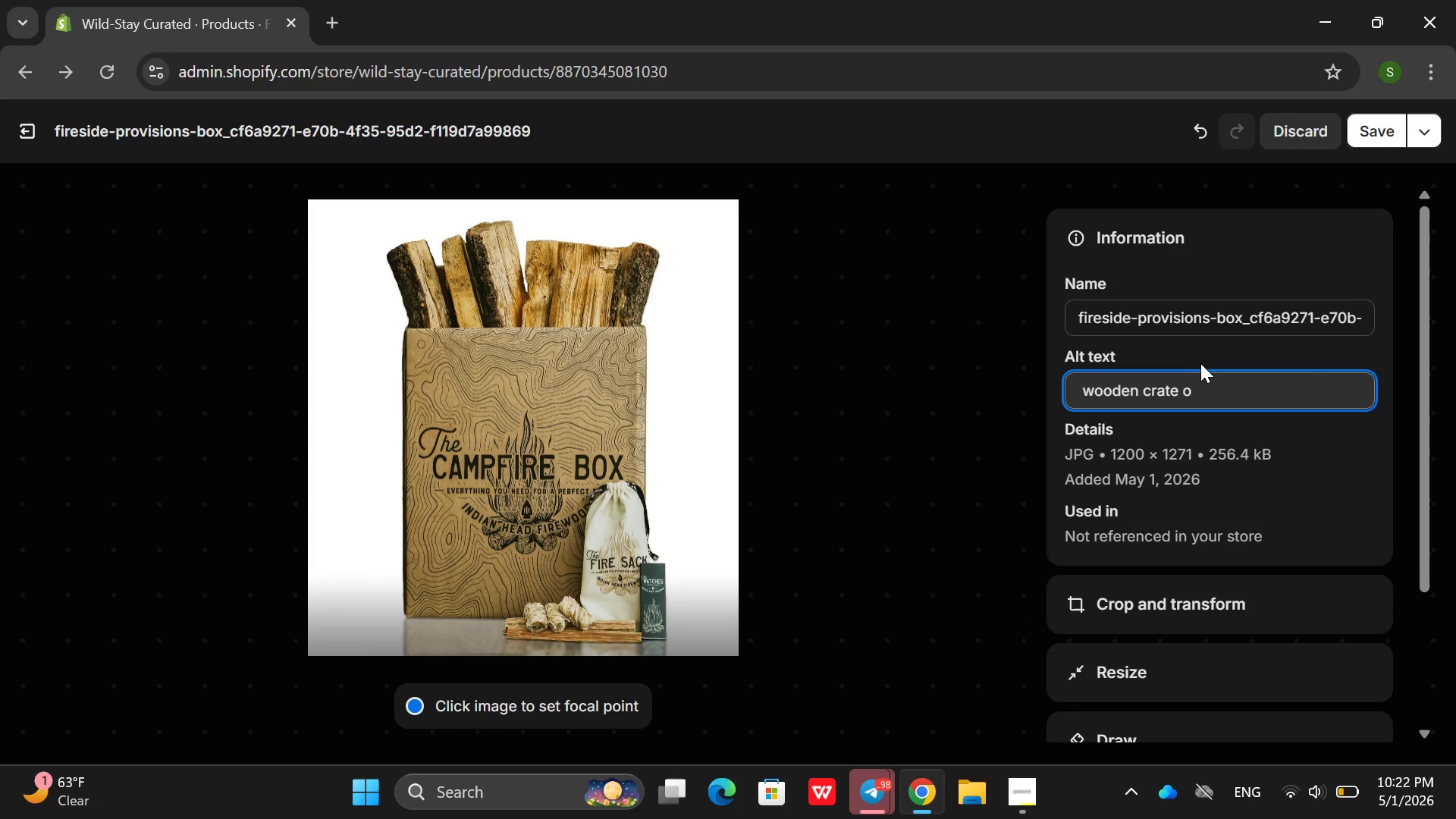 
hold_key(key=Backspace, duration=1.17)
 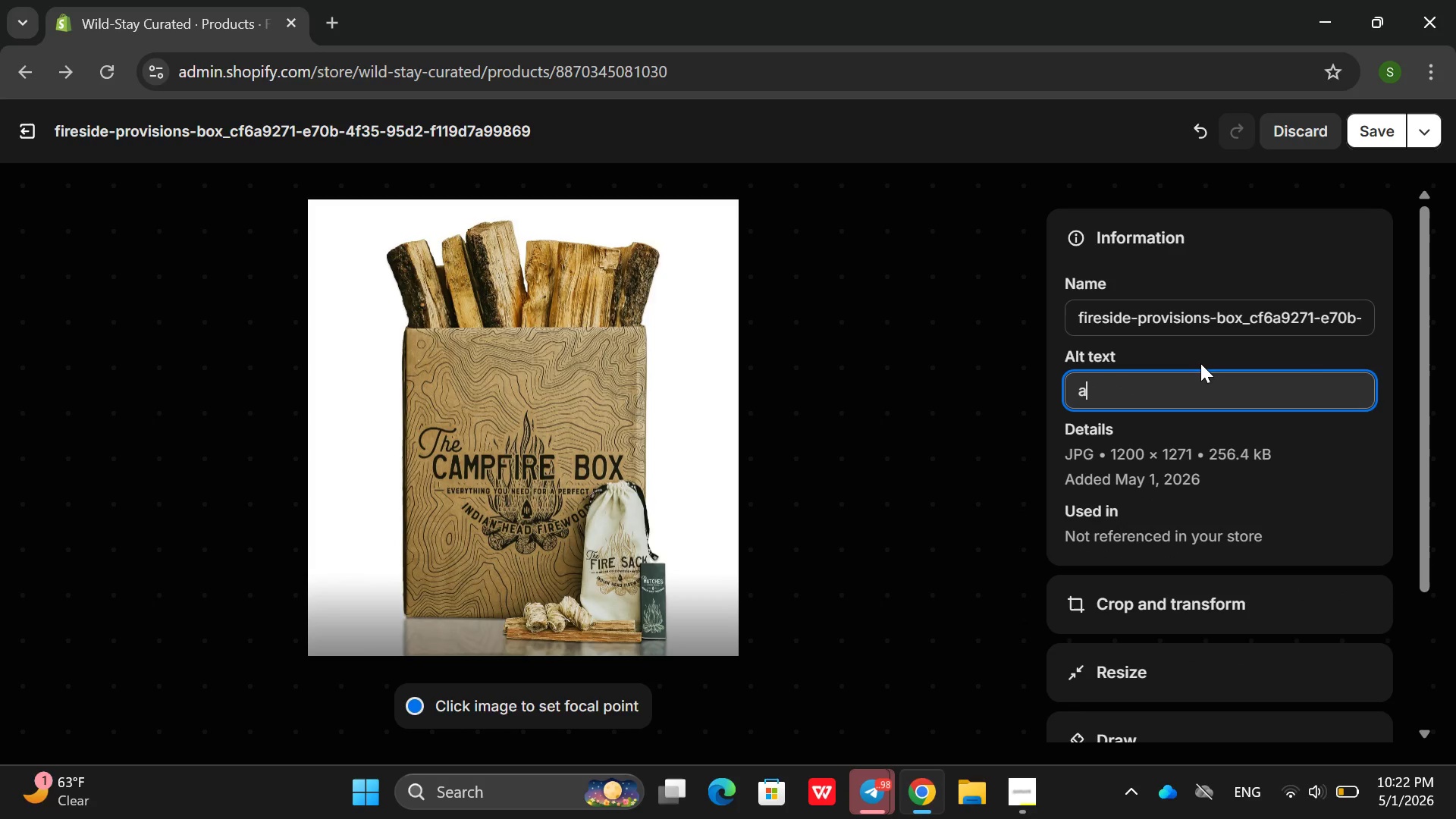 
hold_key(key=Backspace, duration=0.8)
 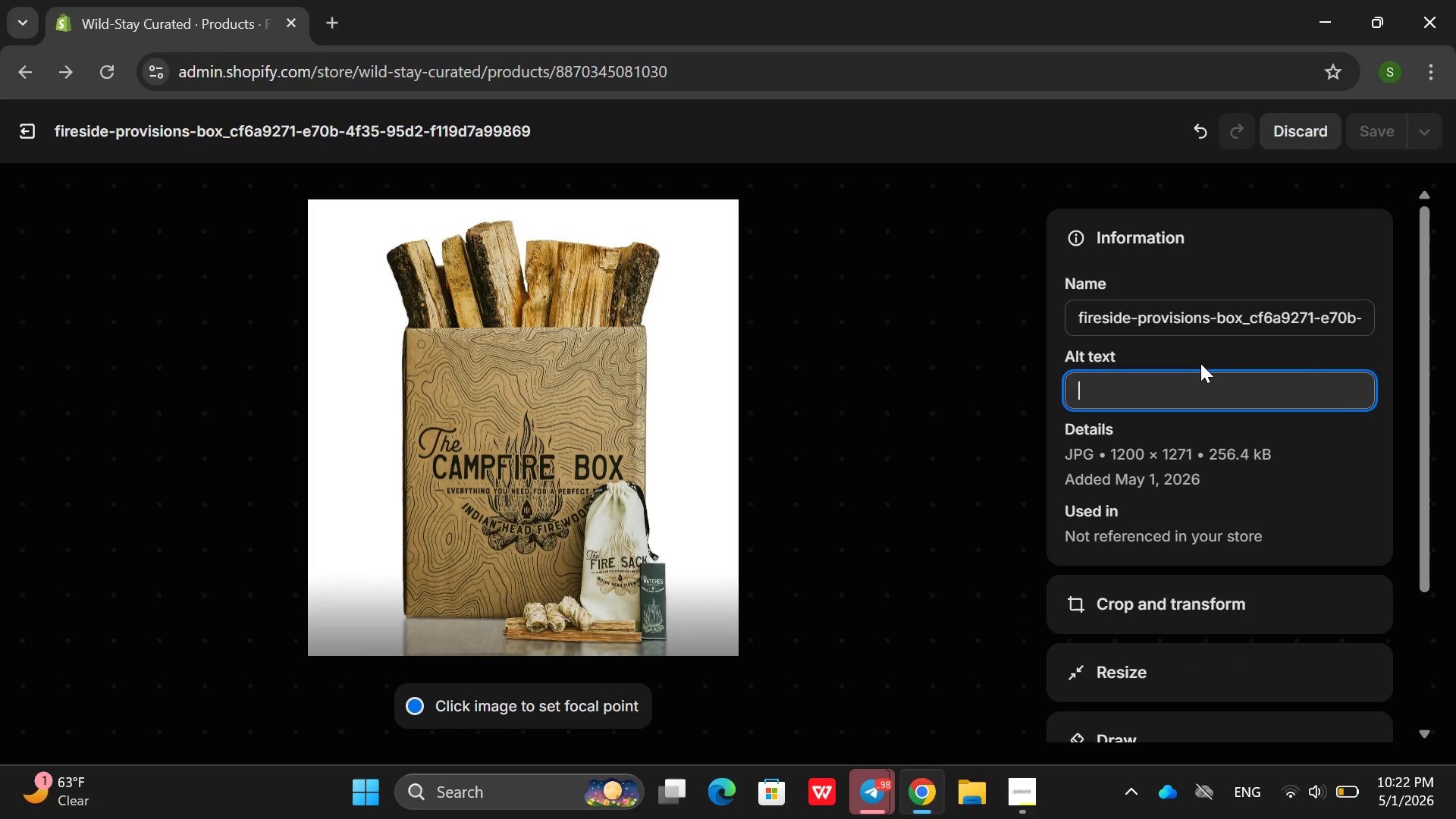 
type(aA small )
key(Backspace)
type(l )
key(Backspace)
key(Backspace)
key(Backspace)
type( ca)
key(Backspace)
key(Backspace)
key(Backspace)
key(Backspace)
type(ll cabin with cedar siinf )
 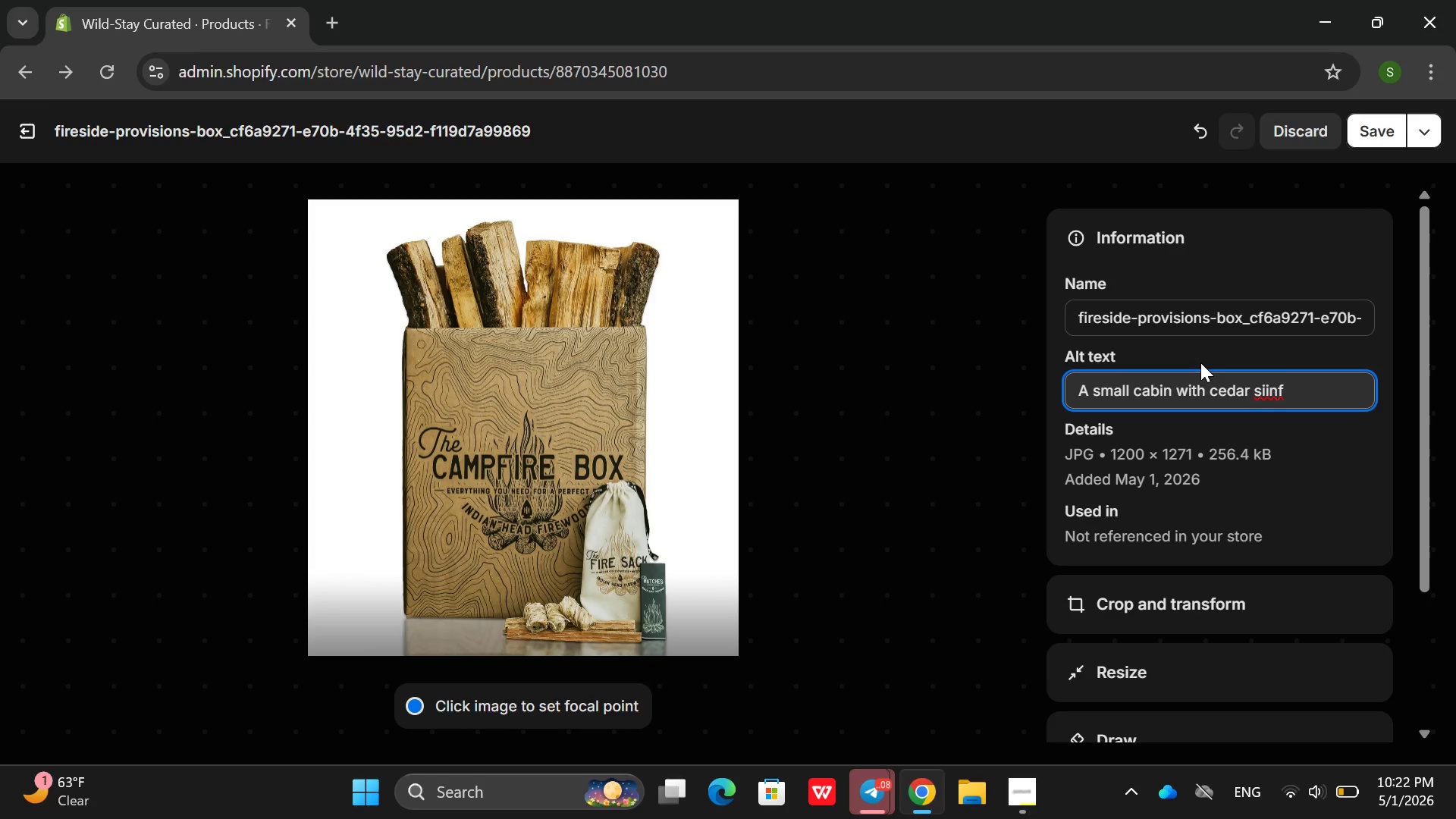 
wait(9.25)
 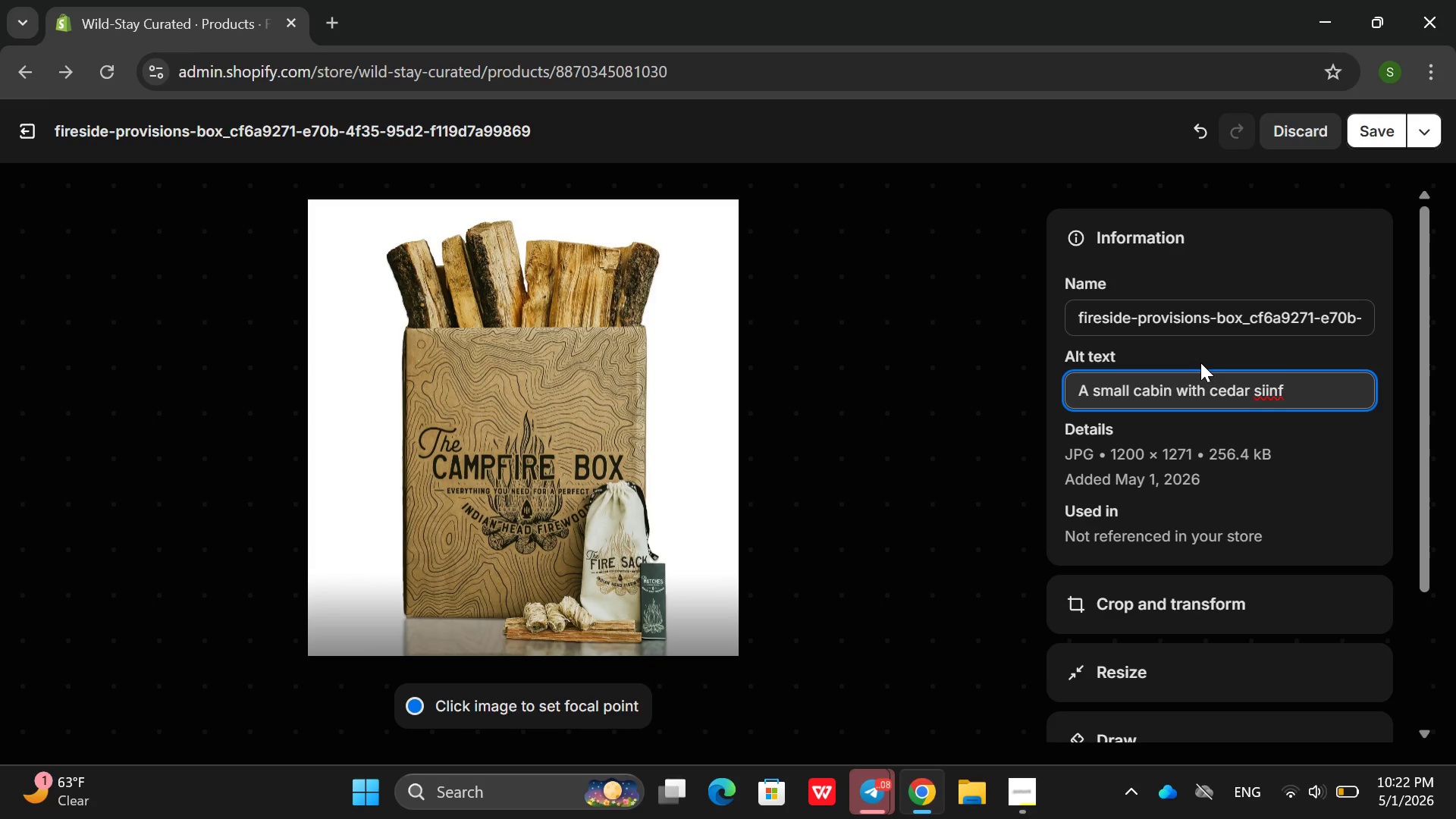 
hold_key(key=Backspace, duration=0.83)
 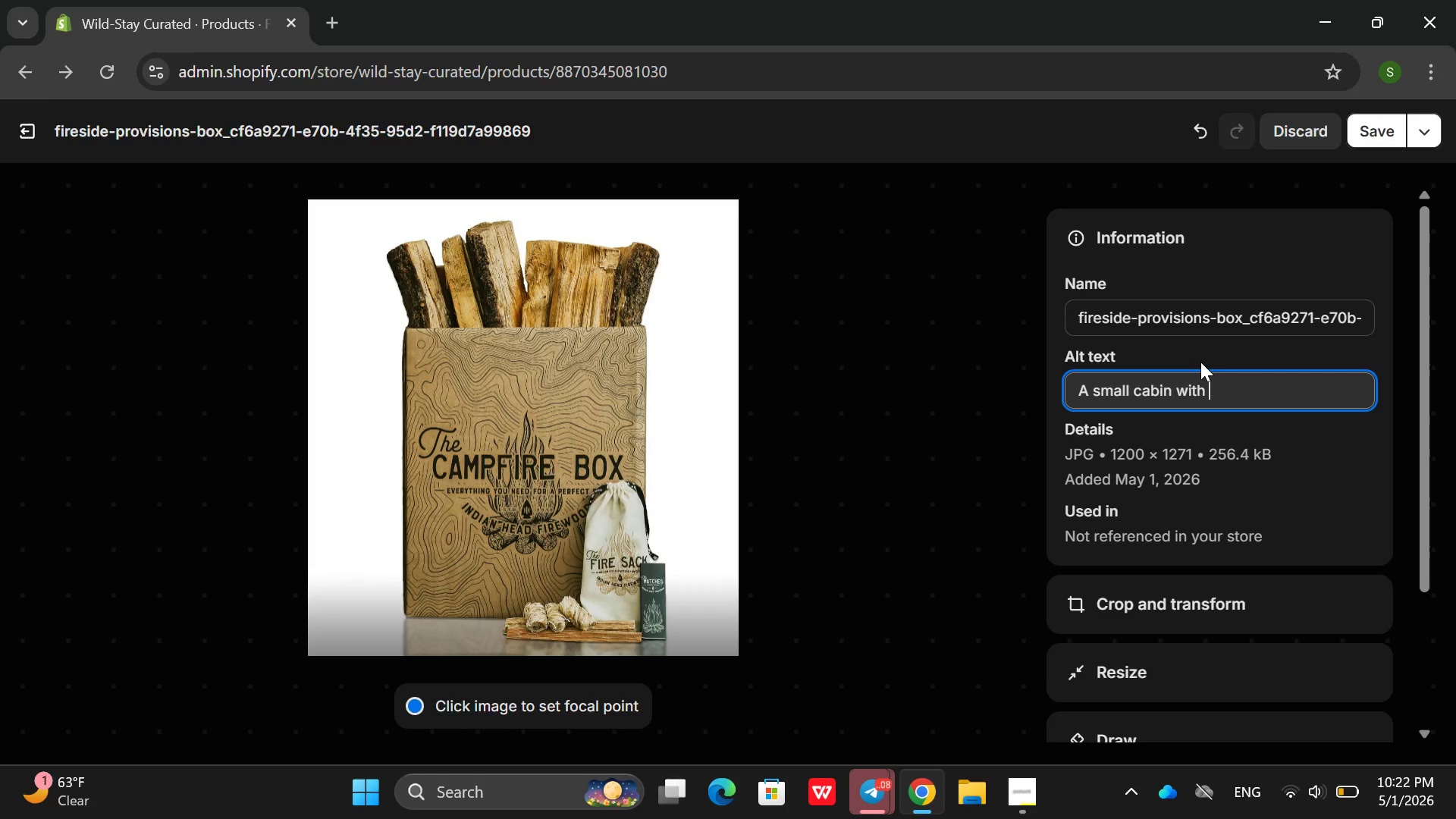 
hold_key(key=Backspace, duration=1.51)
 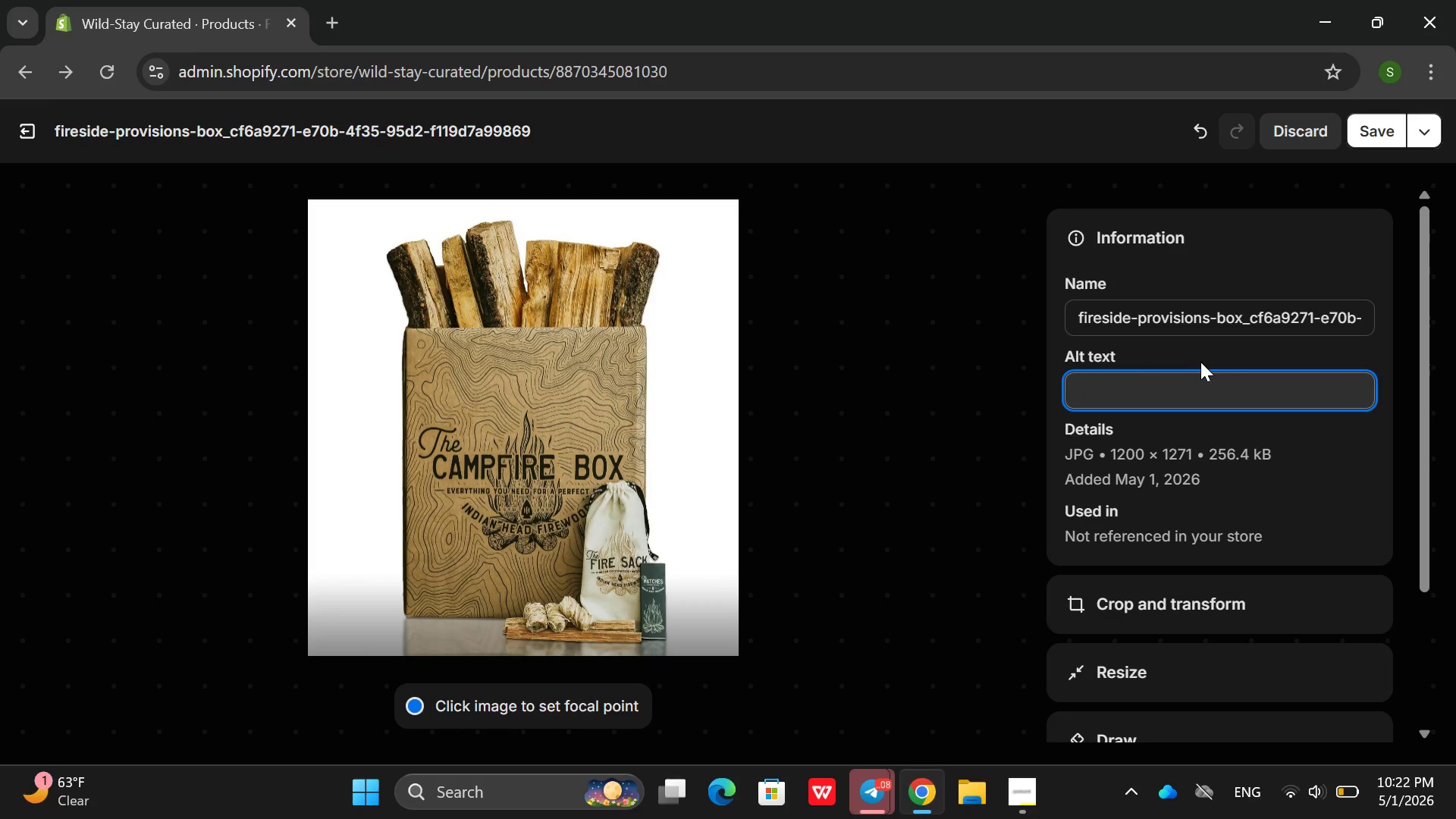 
hold_key(key=Backspace, duration=0.39)
 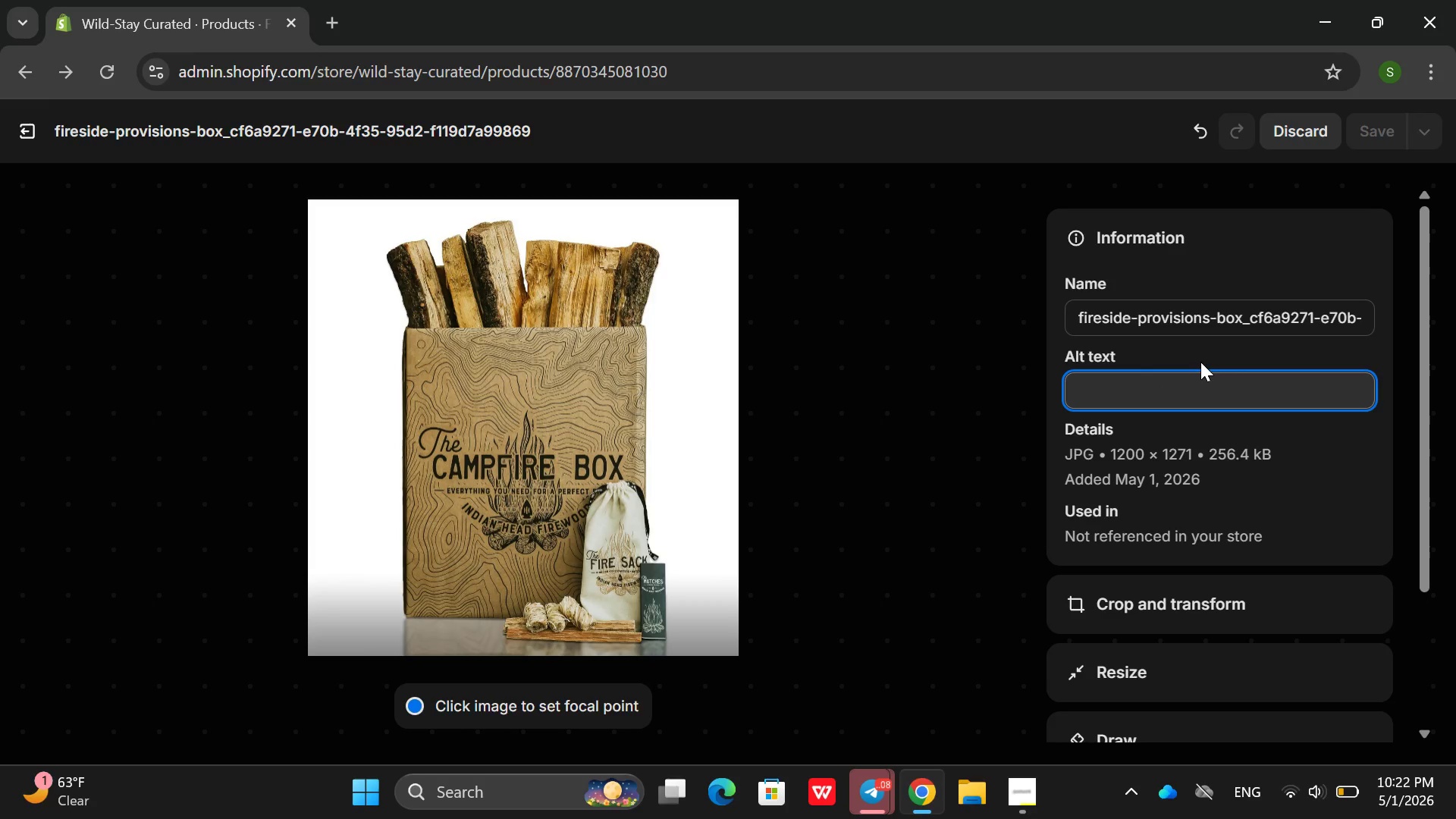 
type(open wooden ctrate )
key(Backspace)
type(rate with a branded logn)
key(Backspace)
key(Backspace)
type(go , containing warerfrood)
key(Backspace)
type(f mathces )
key(Backspace)
key(Backspace)
key(Backspace)
key(Backspace)
key(Backspace)
 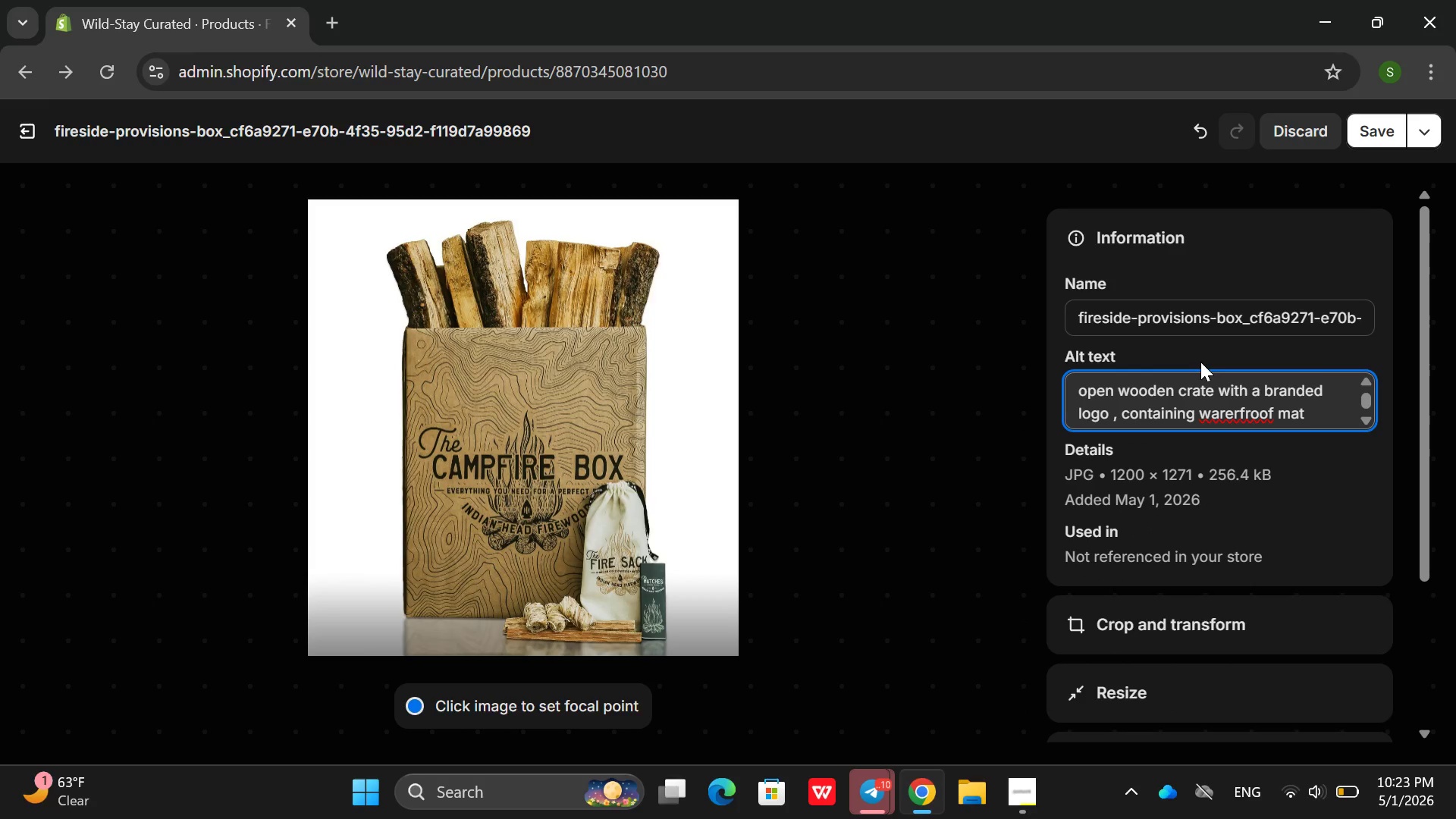 
type(ches and choca)
key(Backspace)
type(olate )
key(Backspace)
key(Backspace)
key(Backspace)
key(Backspace)
key(Backspace)
key(Backspace)
key(Backspace)
key(Backspace)
key(Backspace)
key(Backspace)
key(Backspace)
key(Backspace)
key(Backspace)
 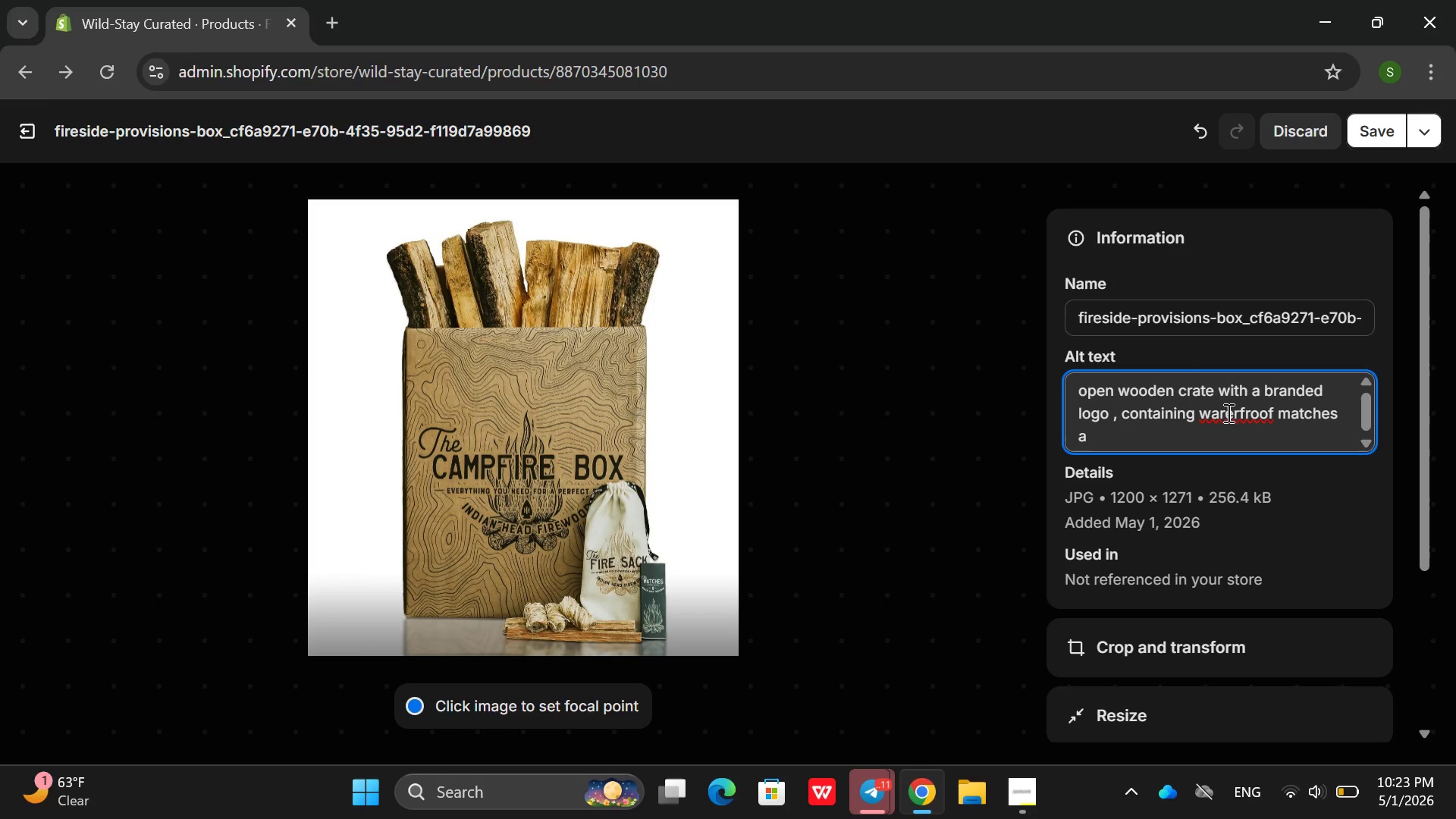 
left_click([1225, 413])
 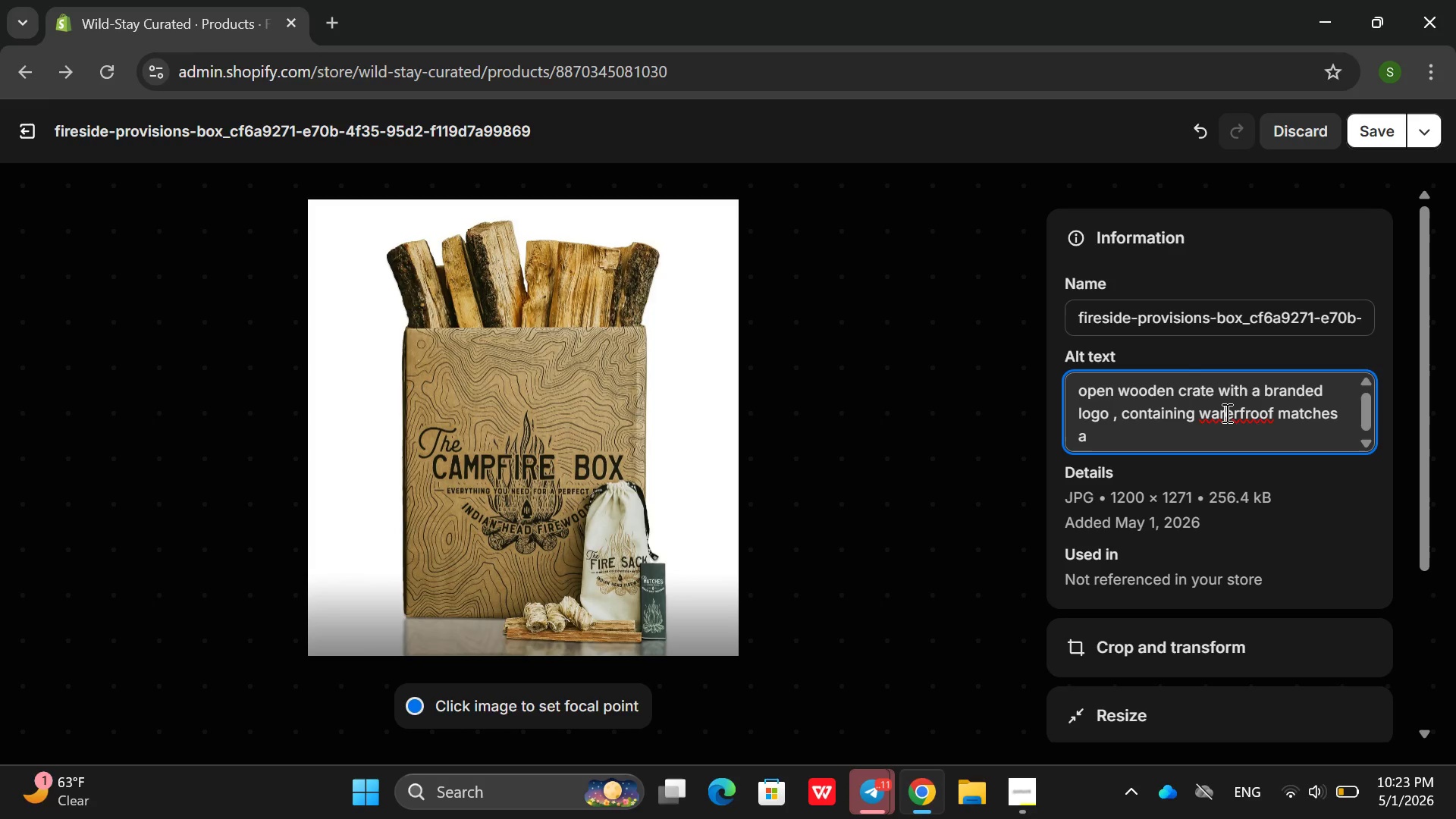 
key(Backspace)
 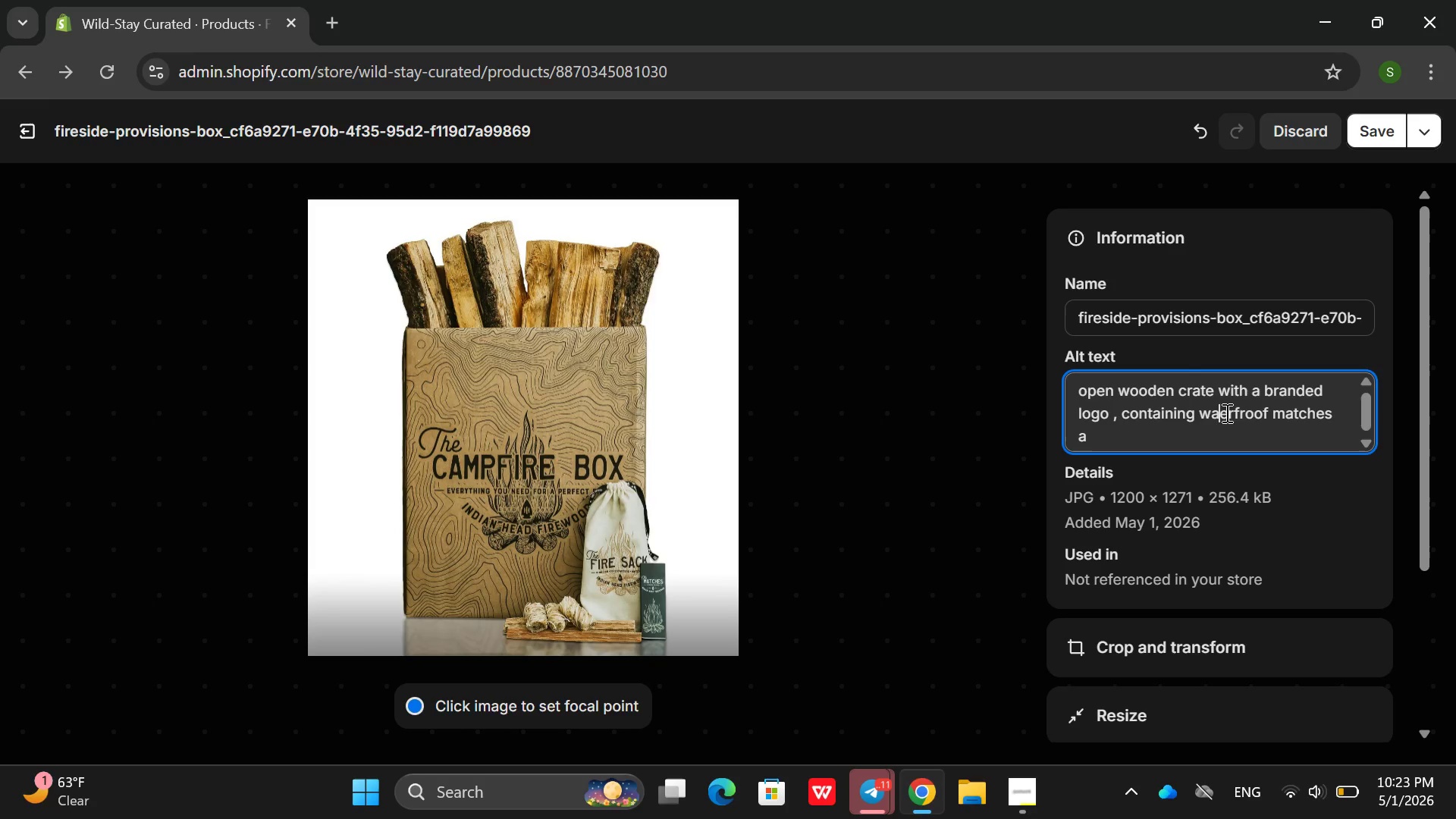 
key(R)
 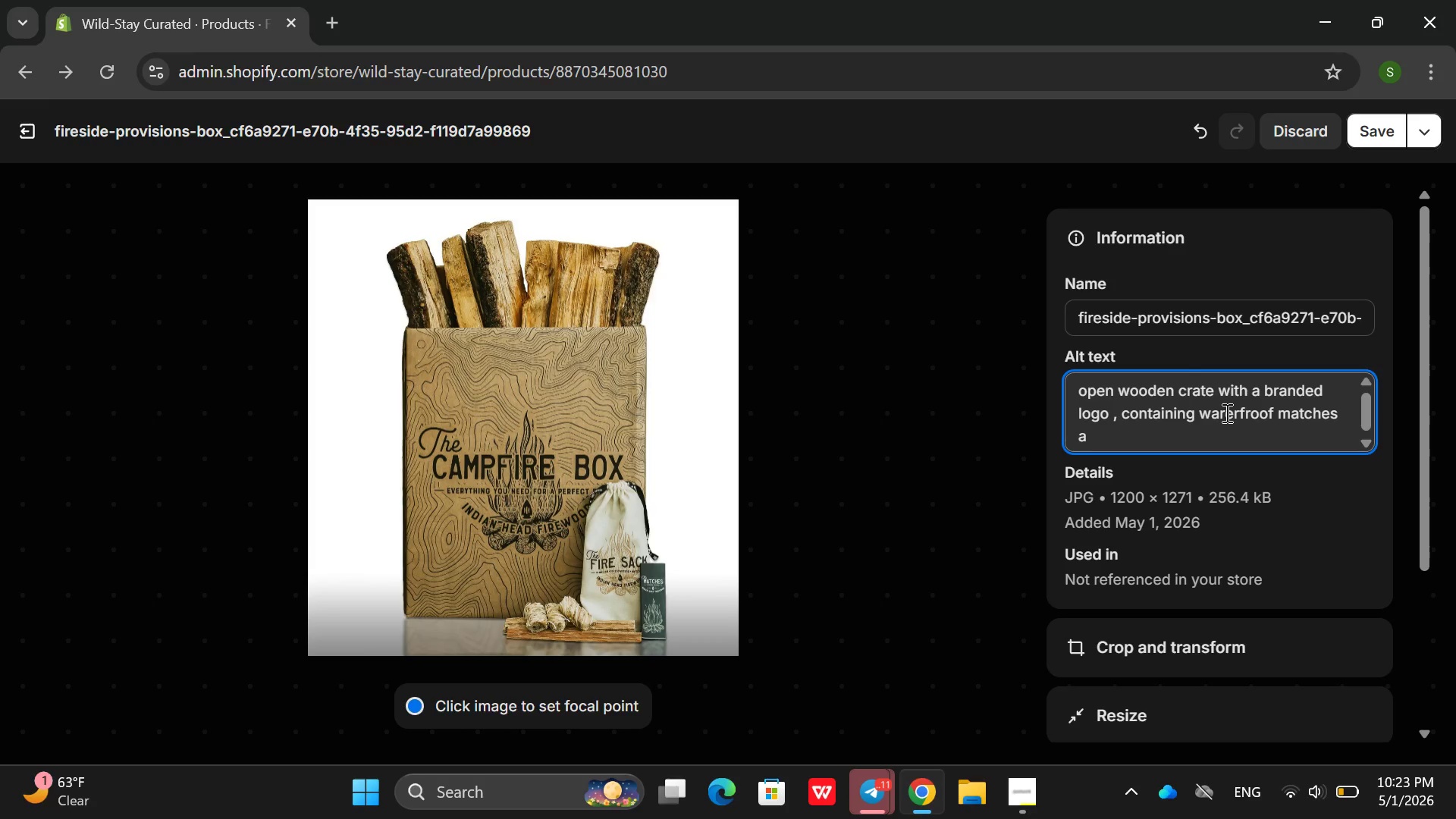 
key(Backspace)
 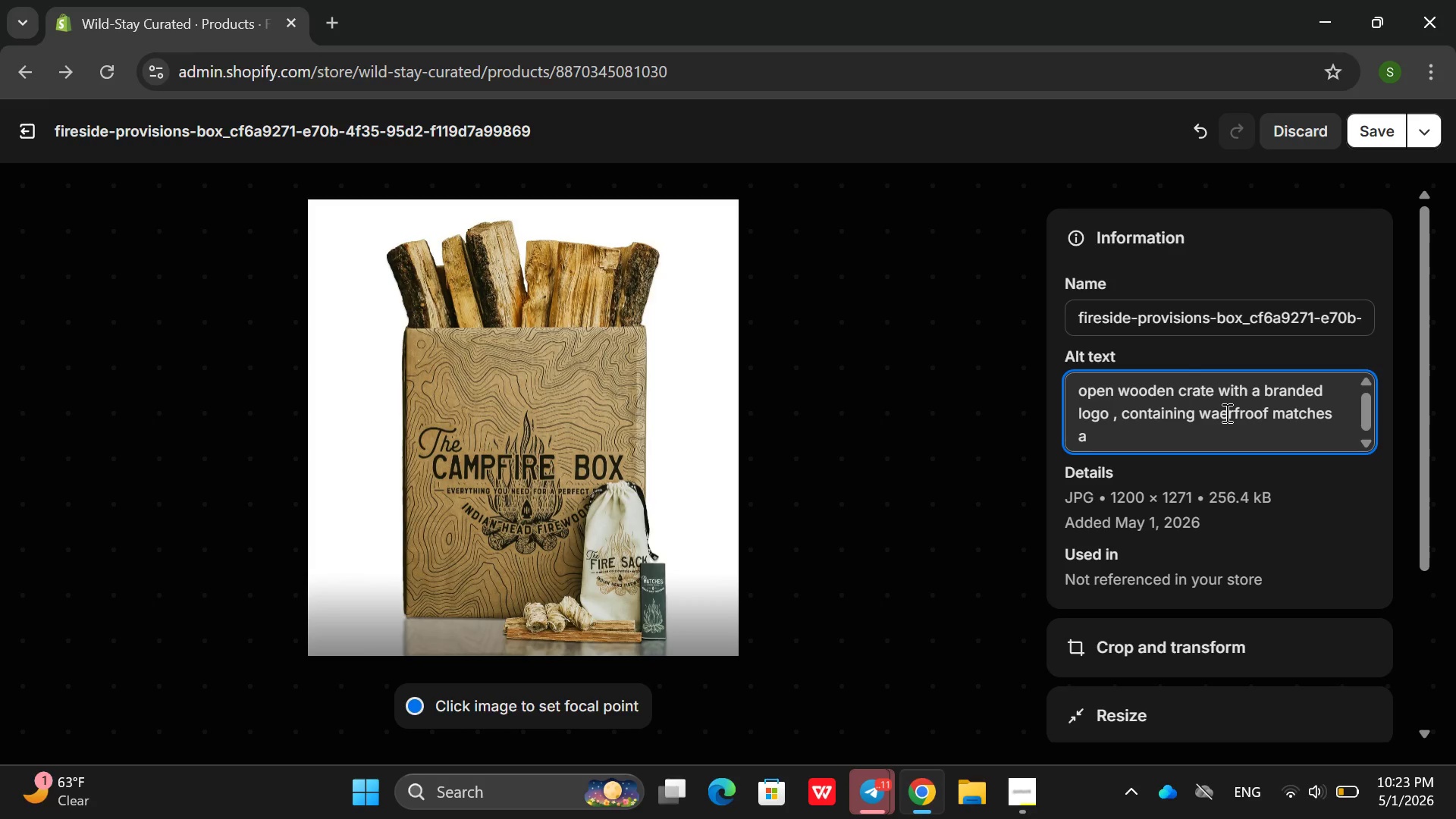 
key(T)
 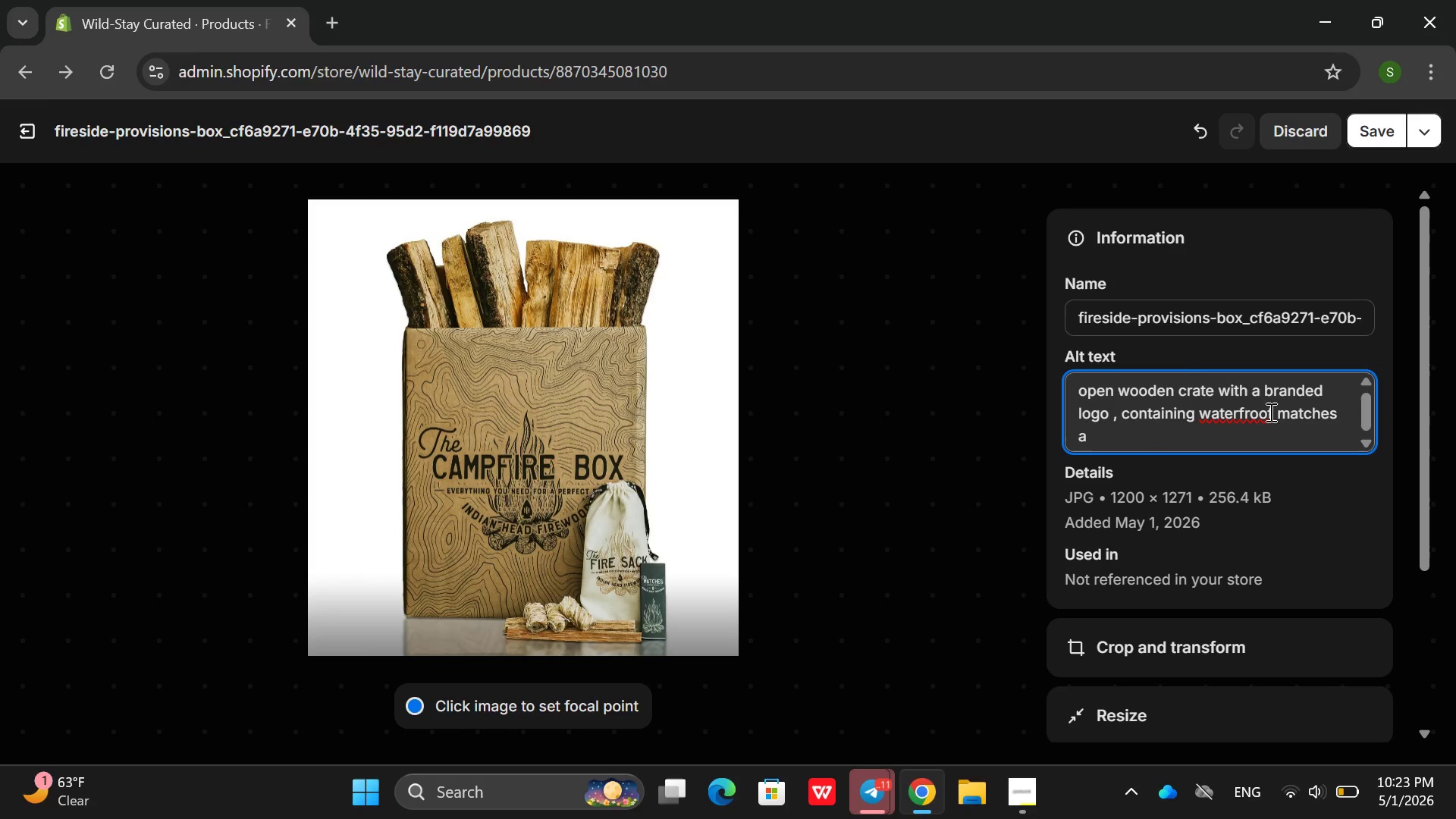 
wait(5.44)
 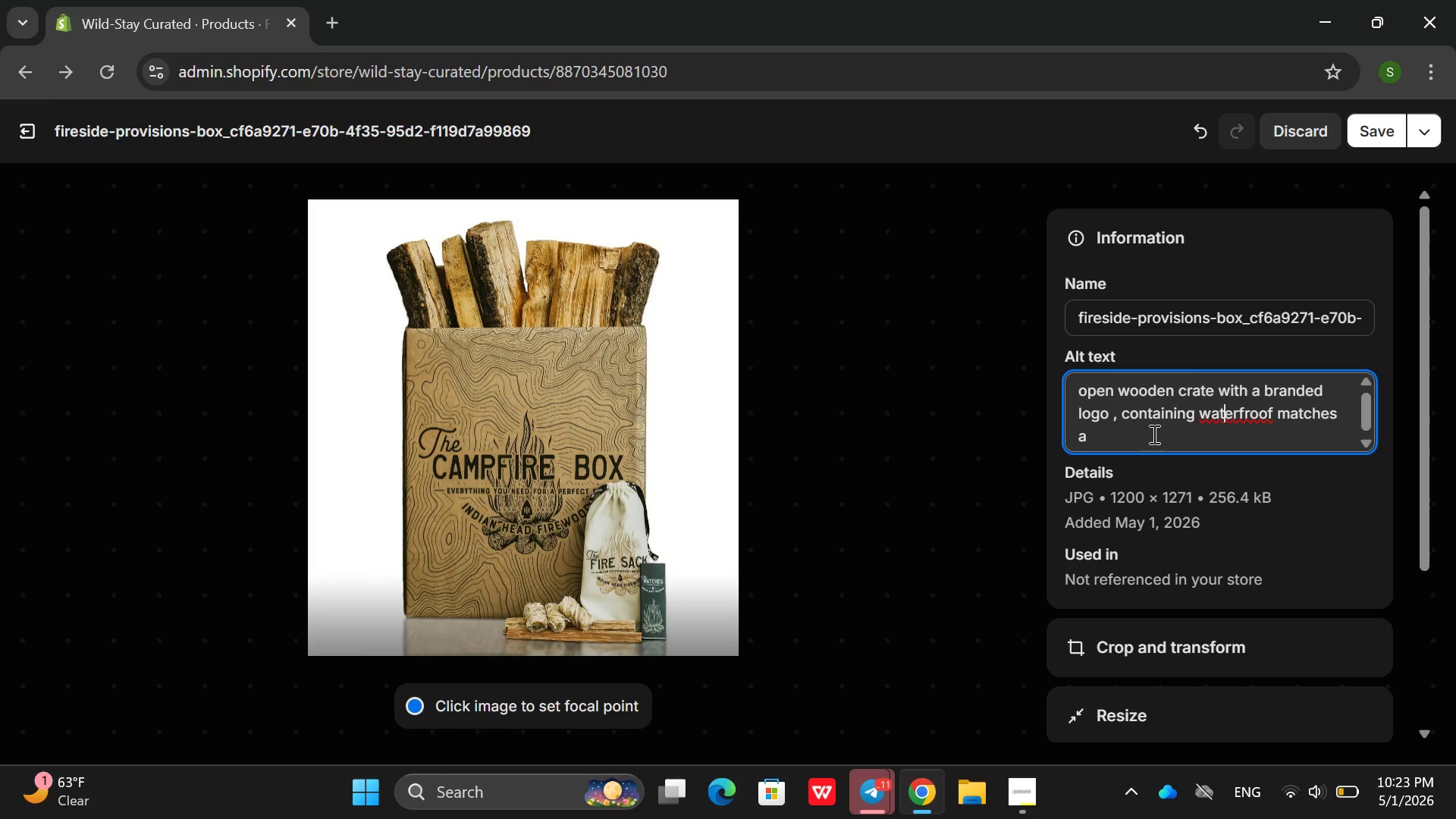 
left_click([1272, 409])
 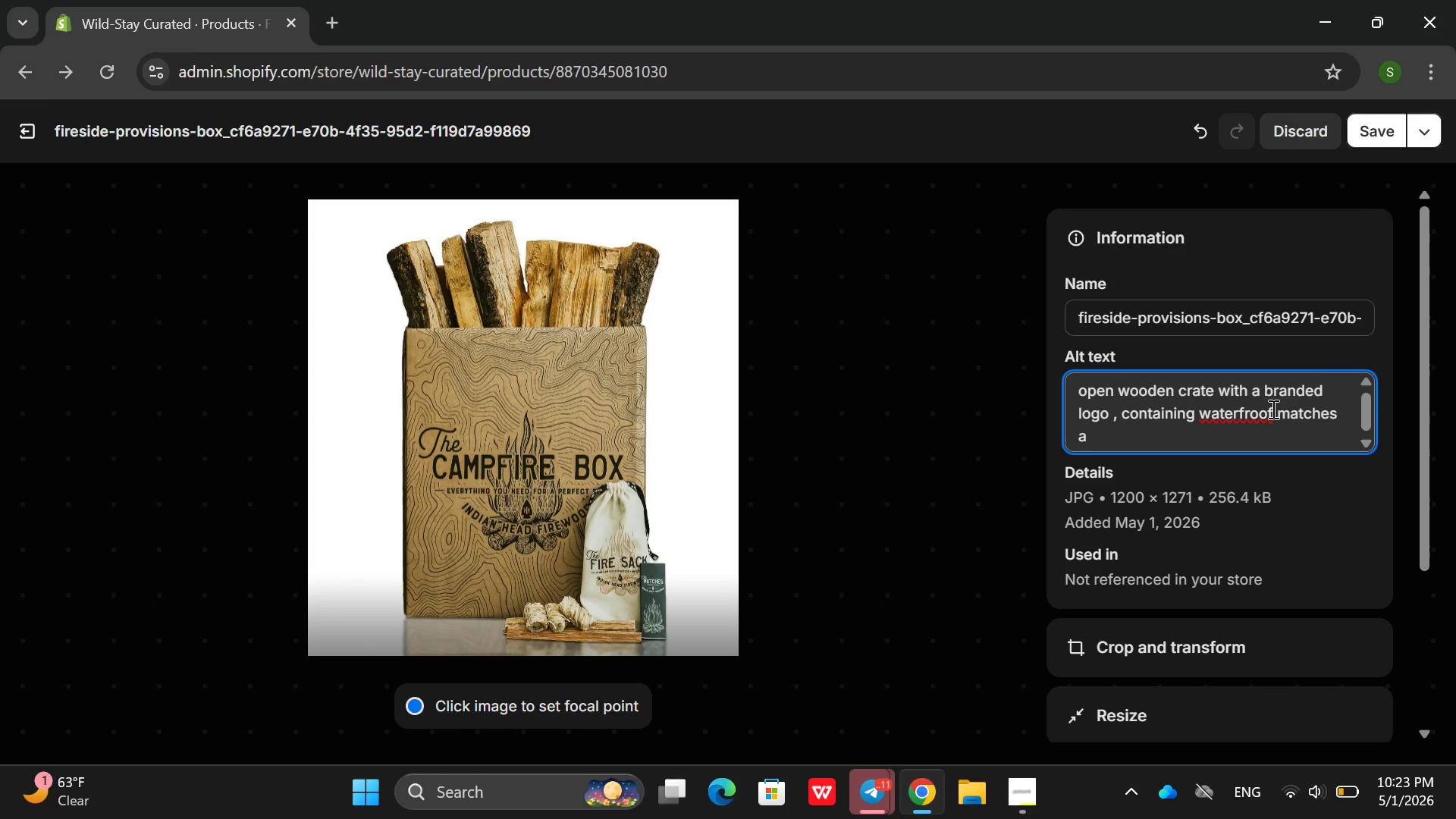 
key(ArrowRight)
 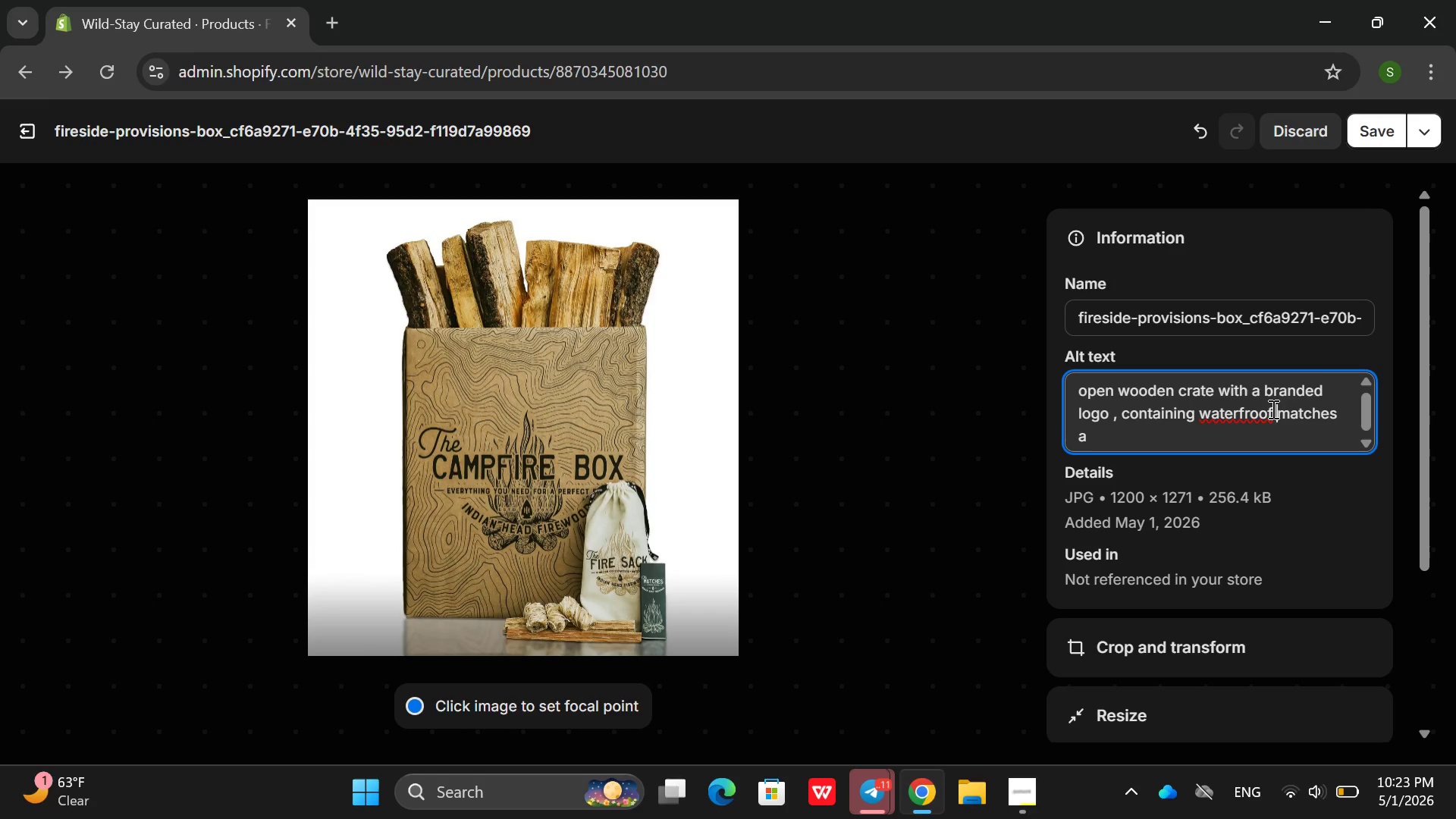 
left_click([1246, 417])
 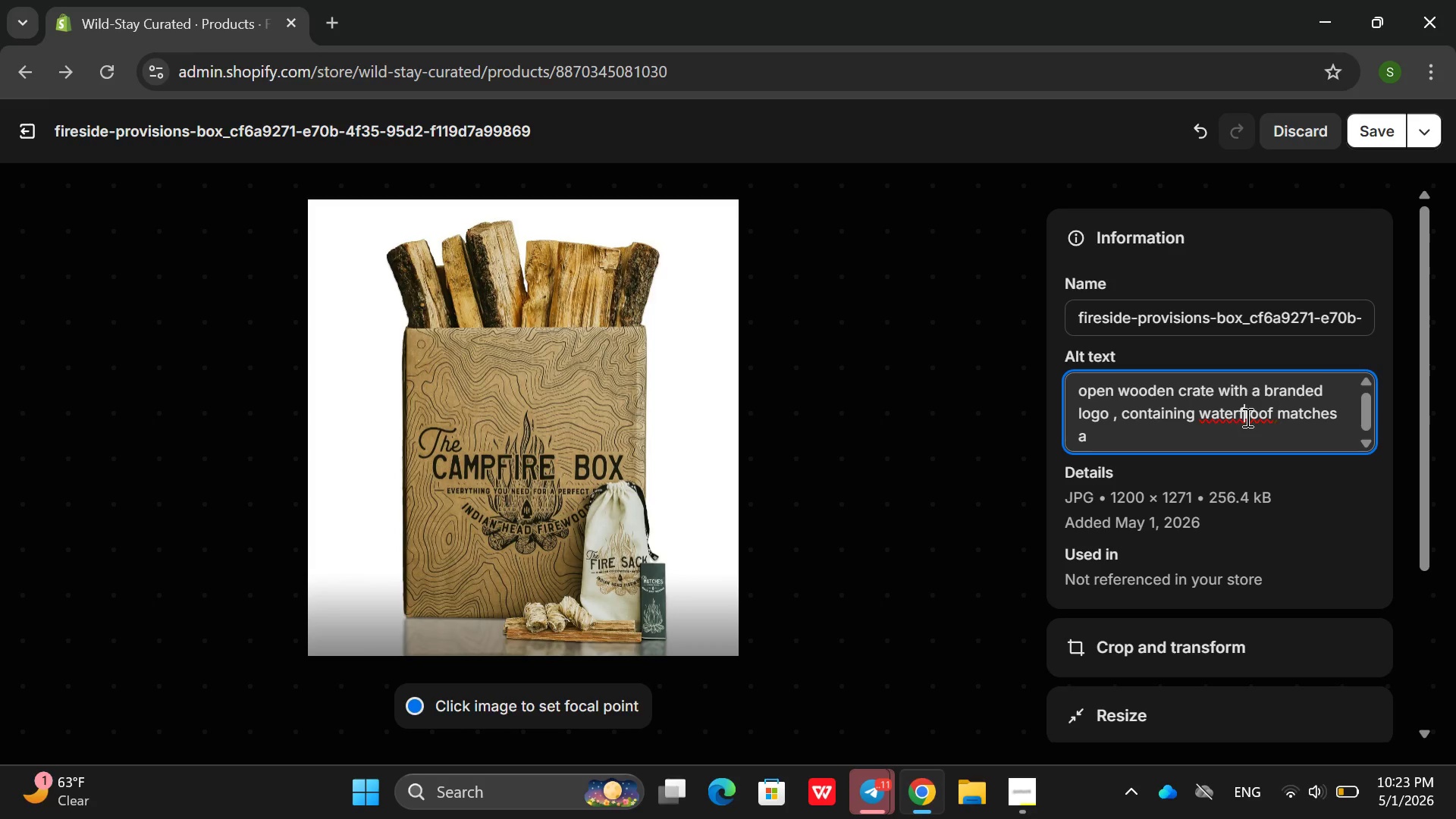 
key(Backspace)
 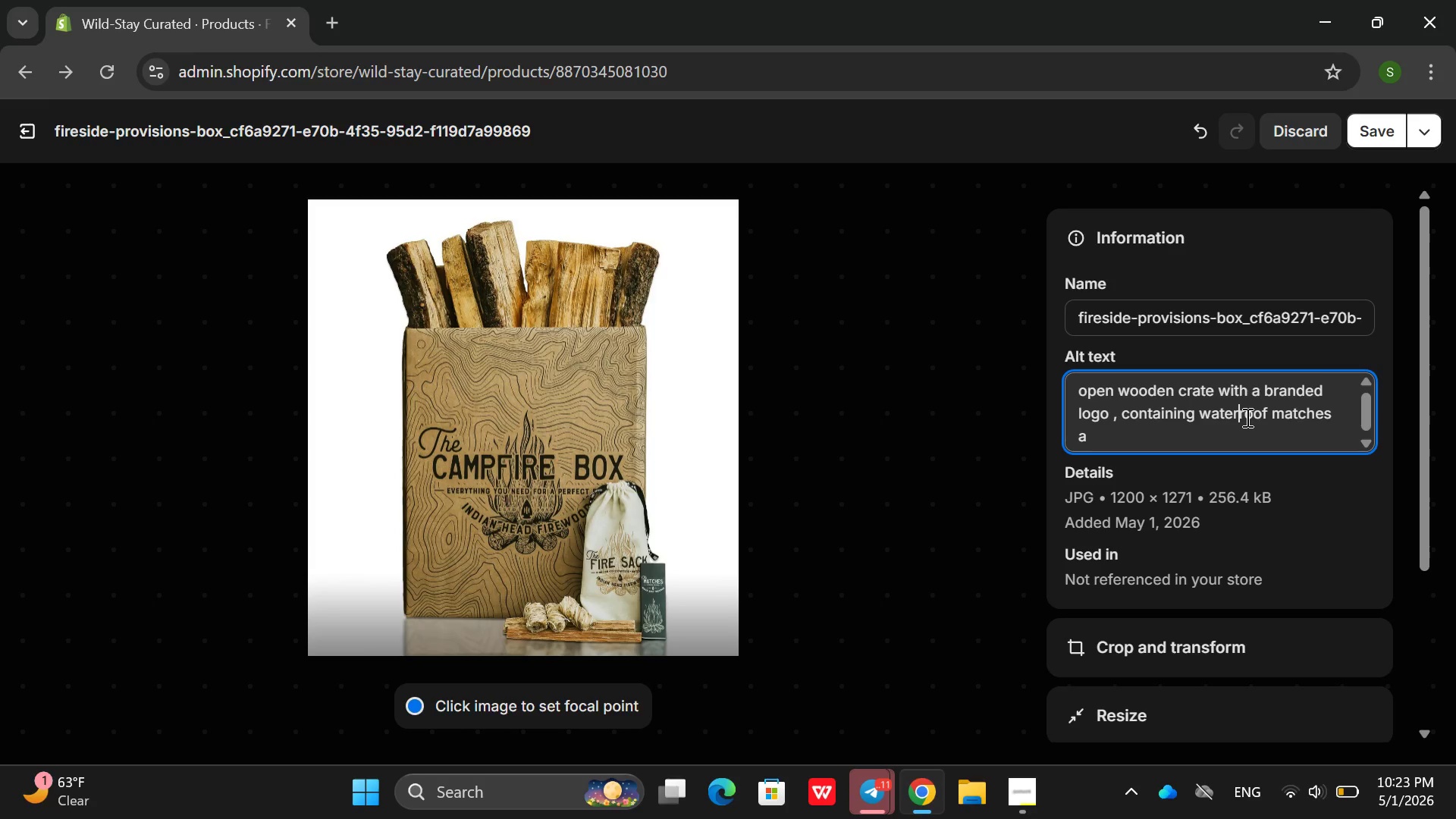 
key(P)
 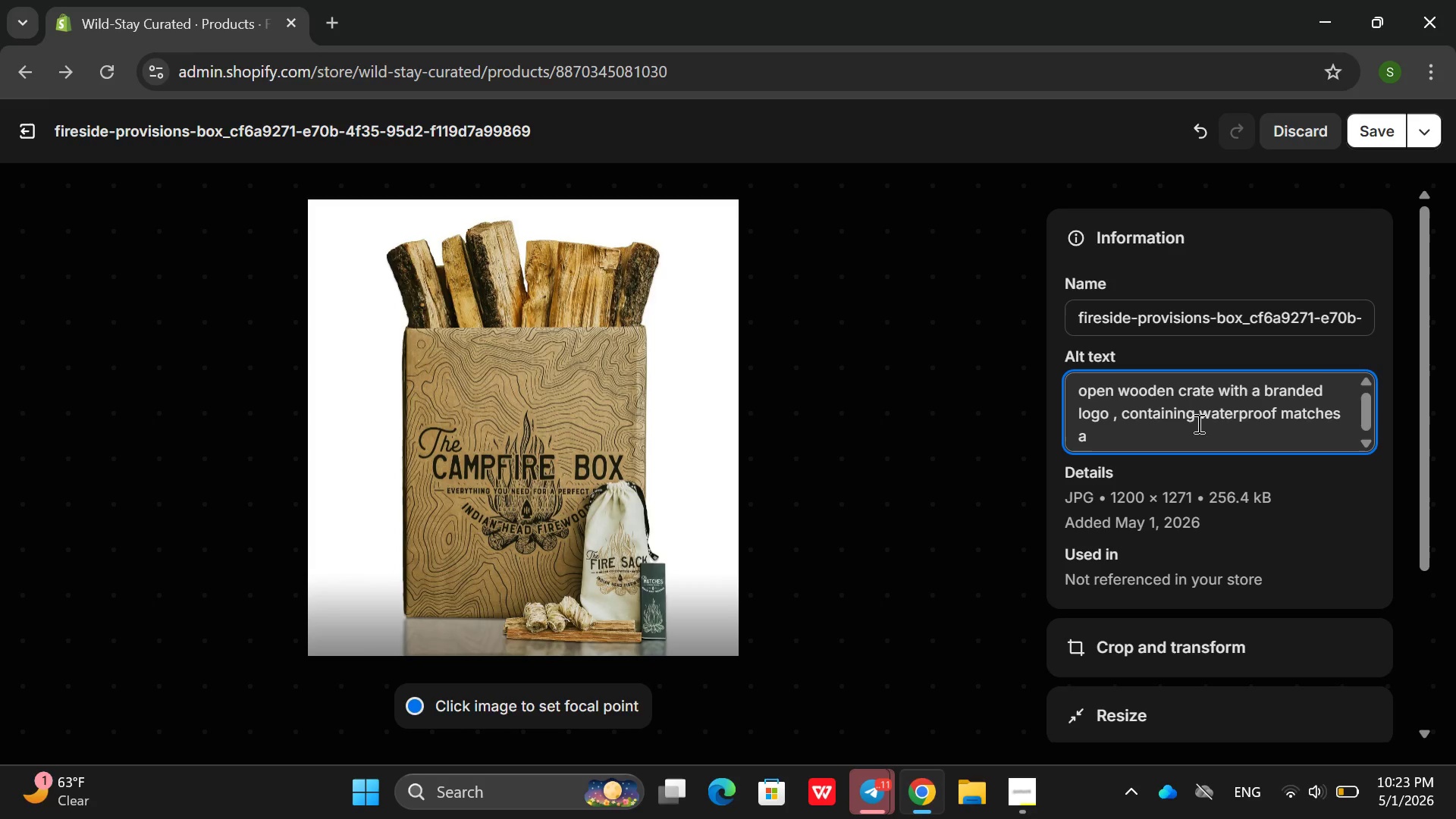 
left_click([1158, 438])
 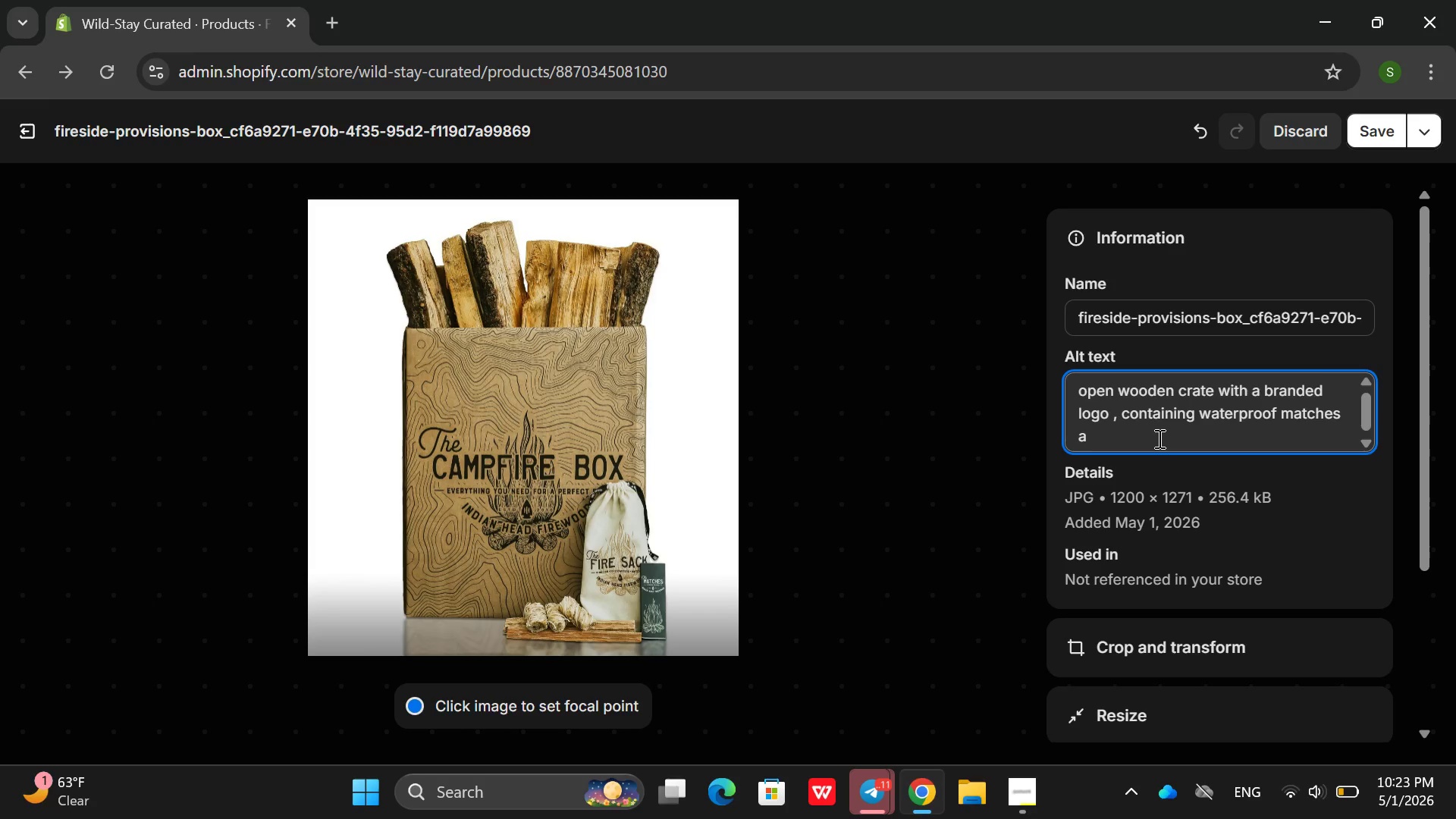 
wait(5.19)
 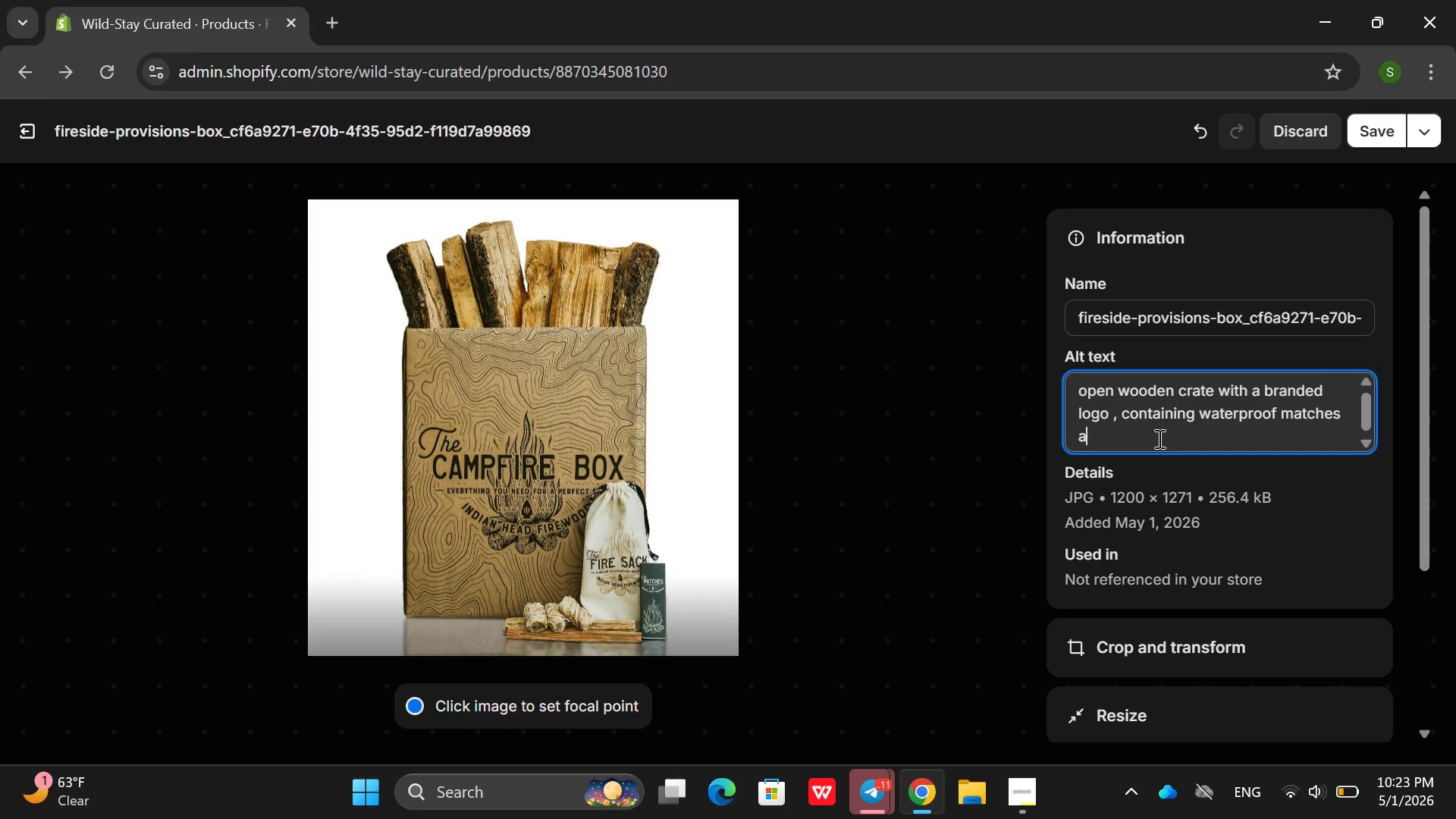 
key(Backspace)
type(, fatwood stickes m)
 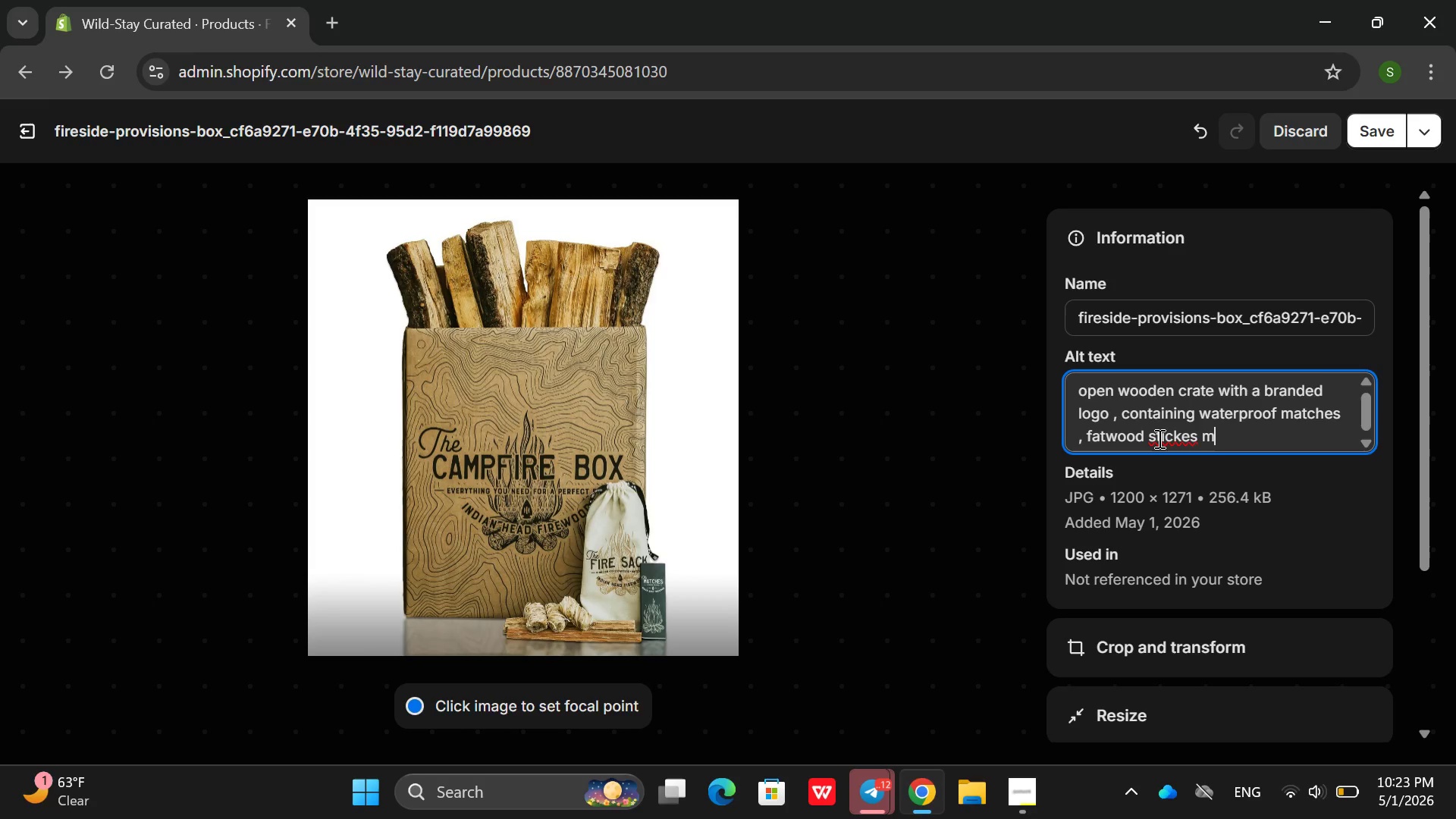 
wait(6.17)
 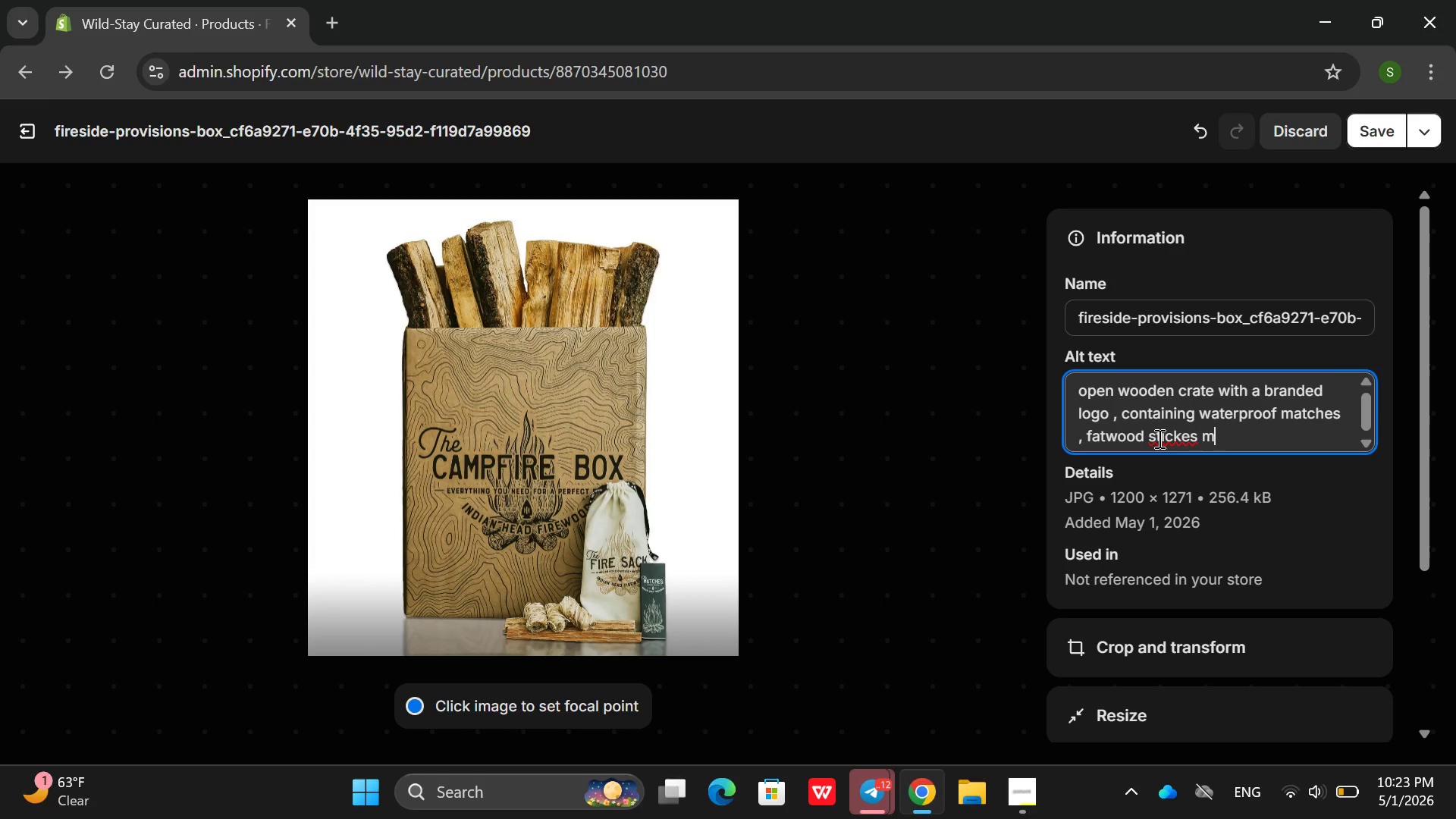 
key(Space)
 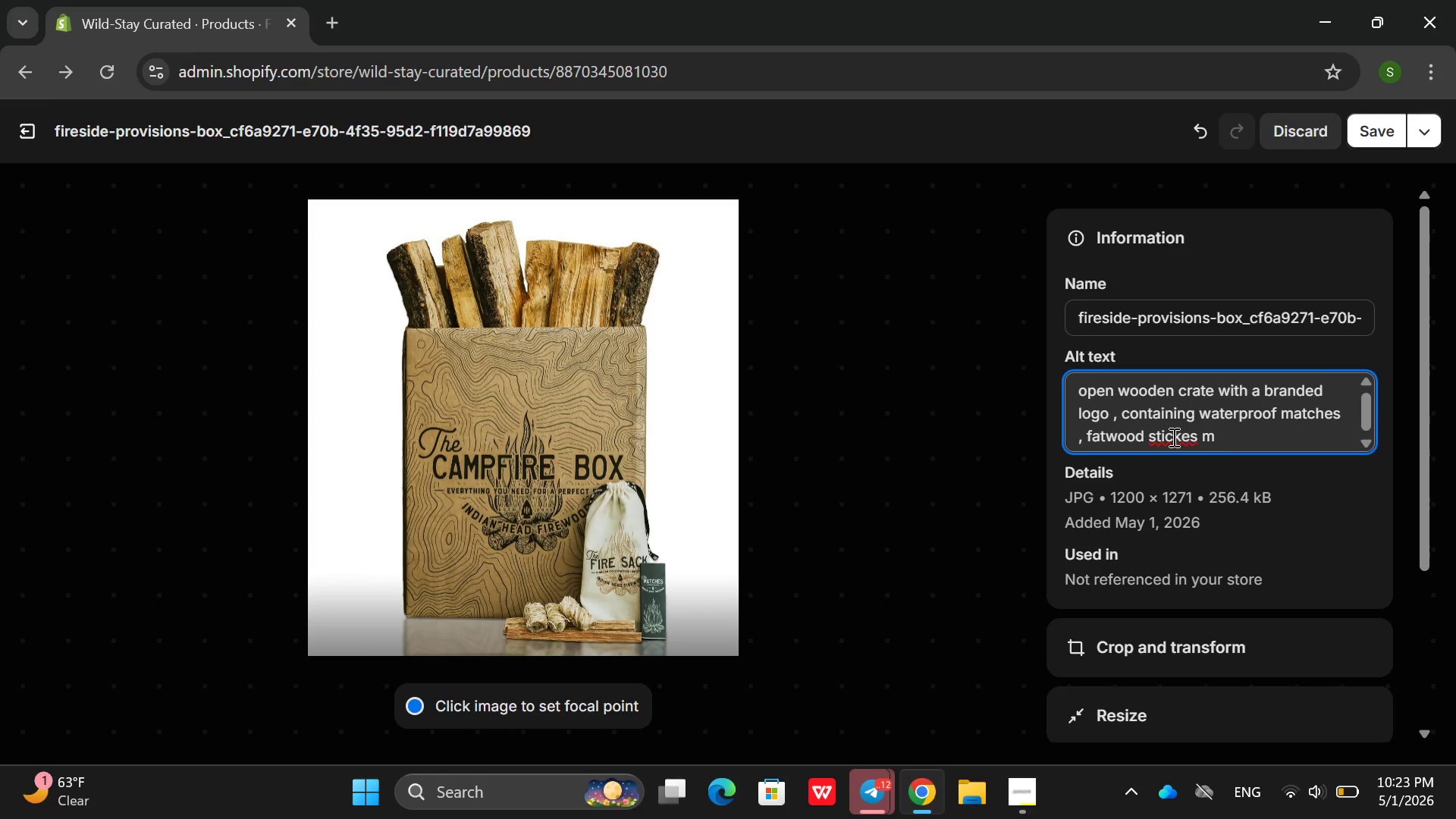 
double_click([1172, 437])
 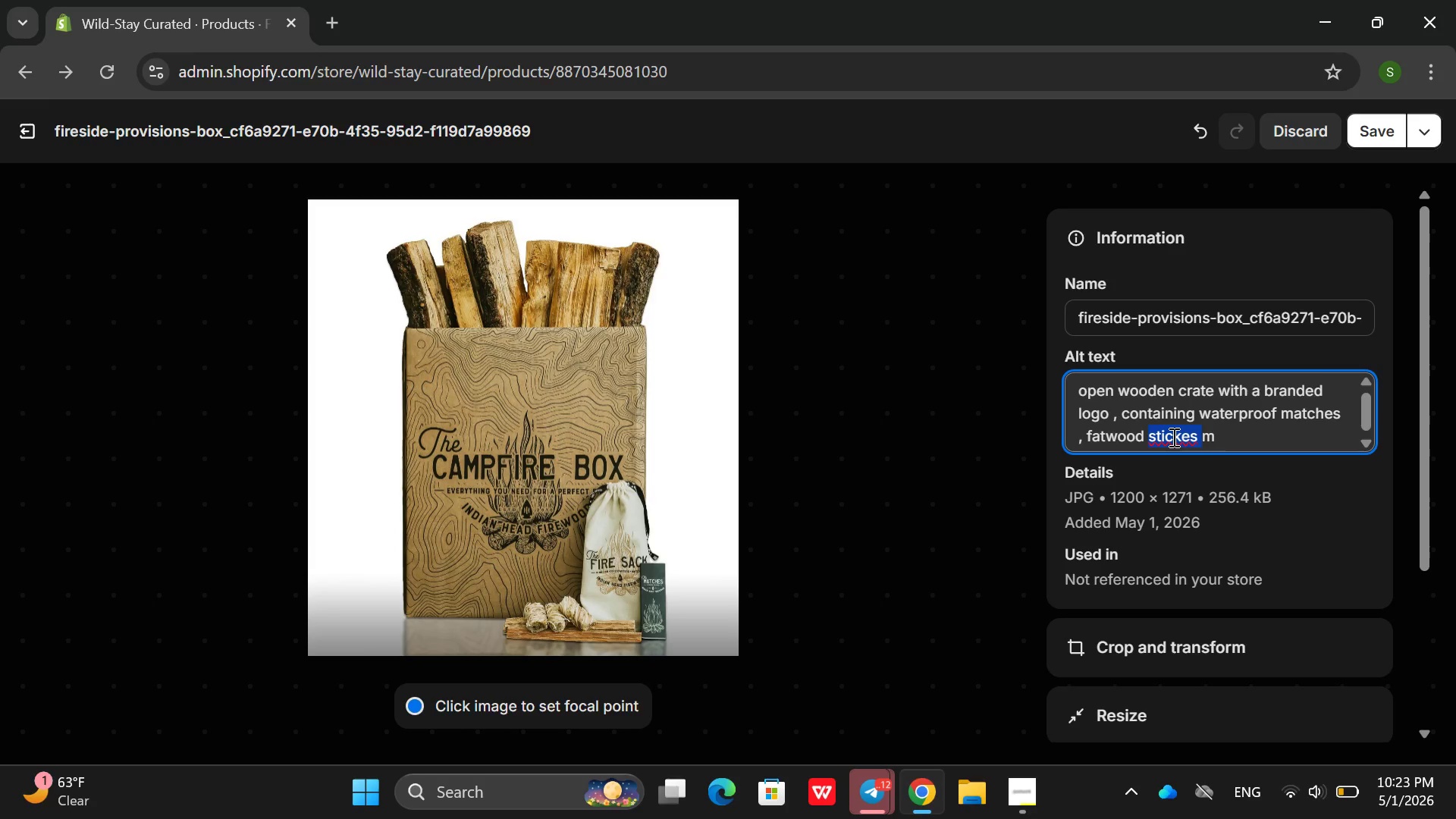 
key(S)
 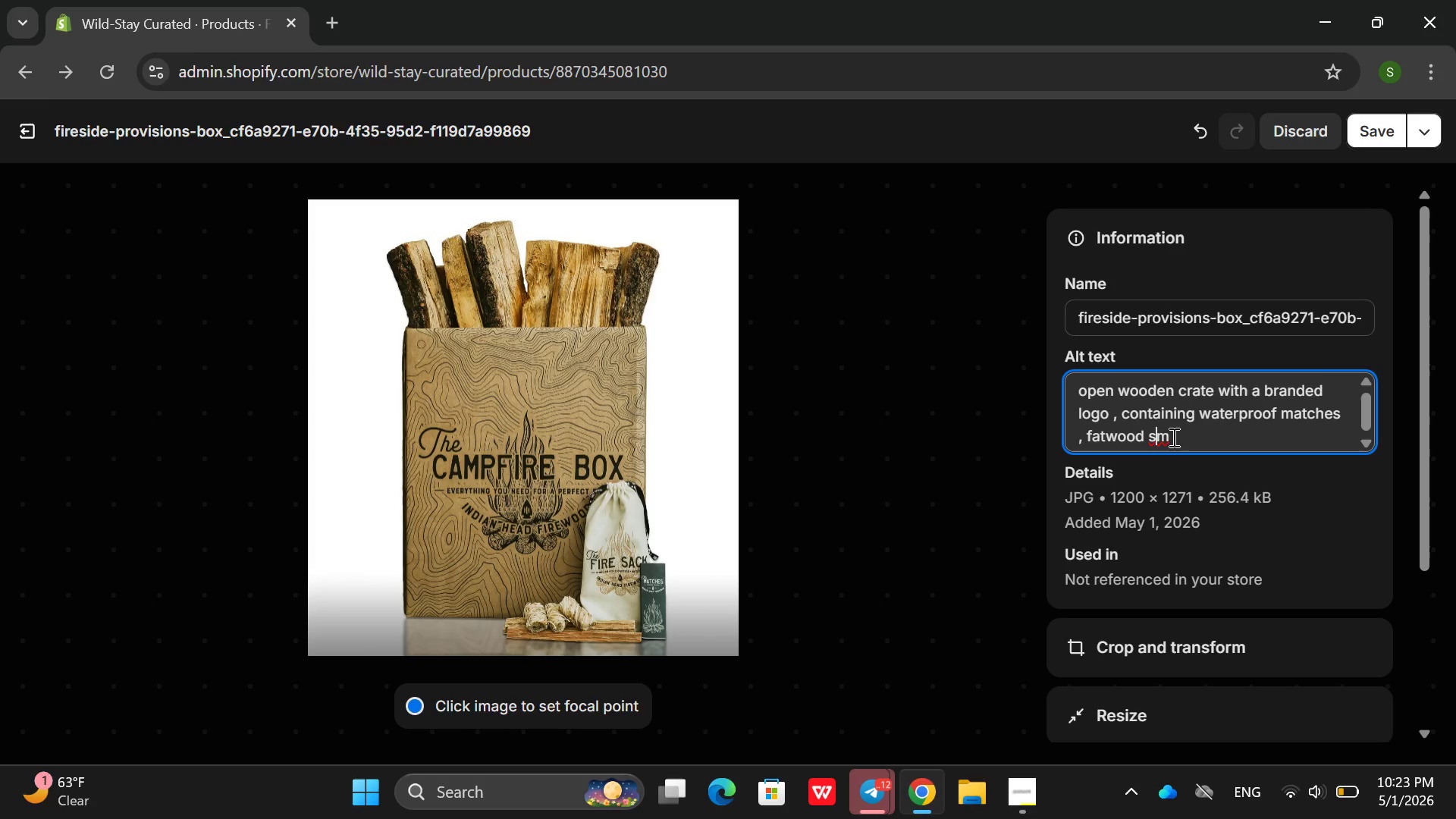 
type(tick )
 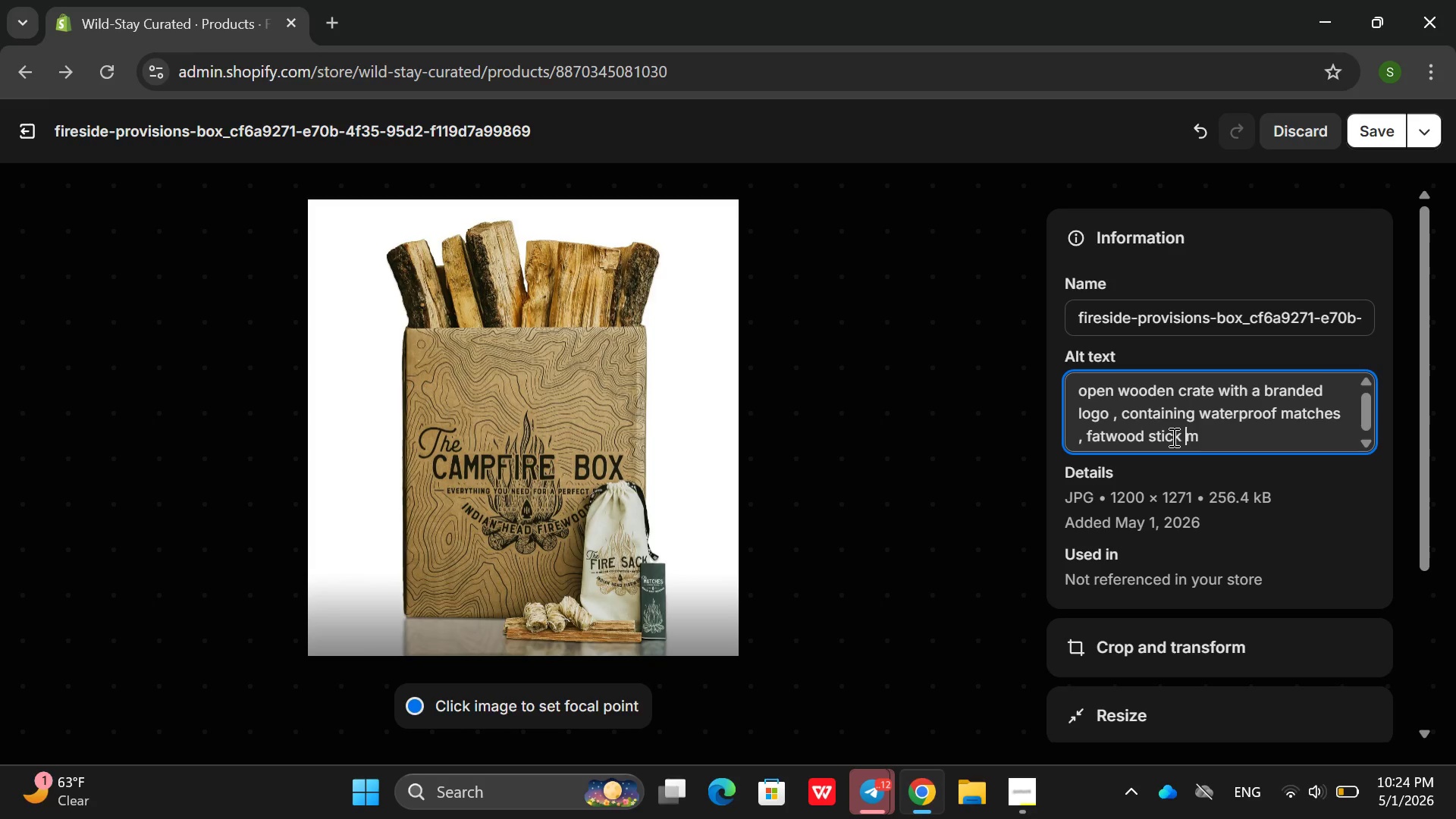 
key(ArrowRight)
 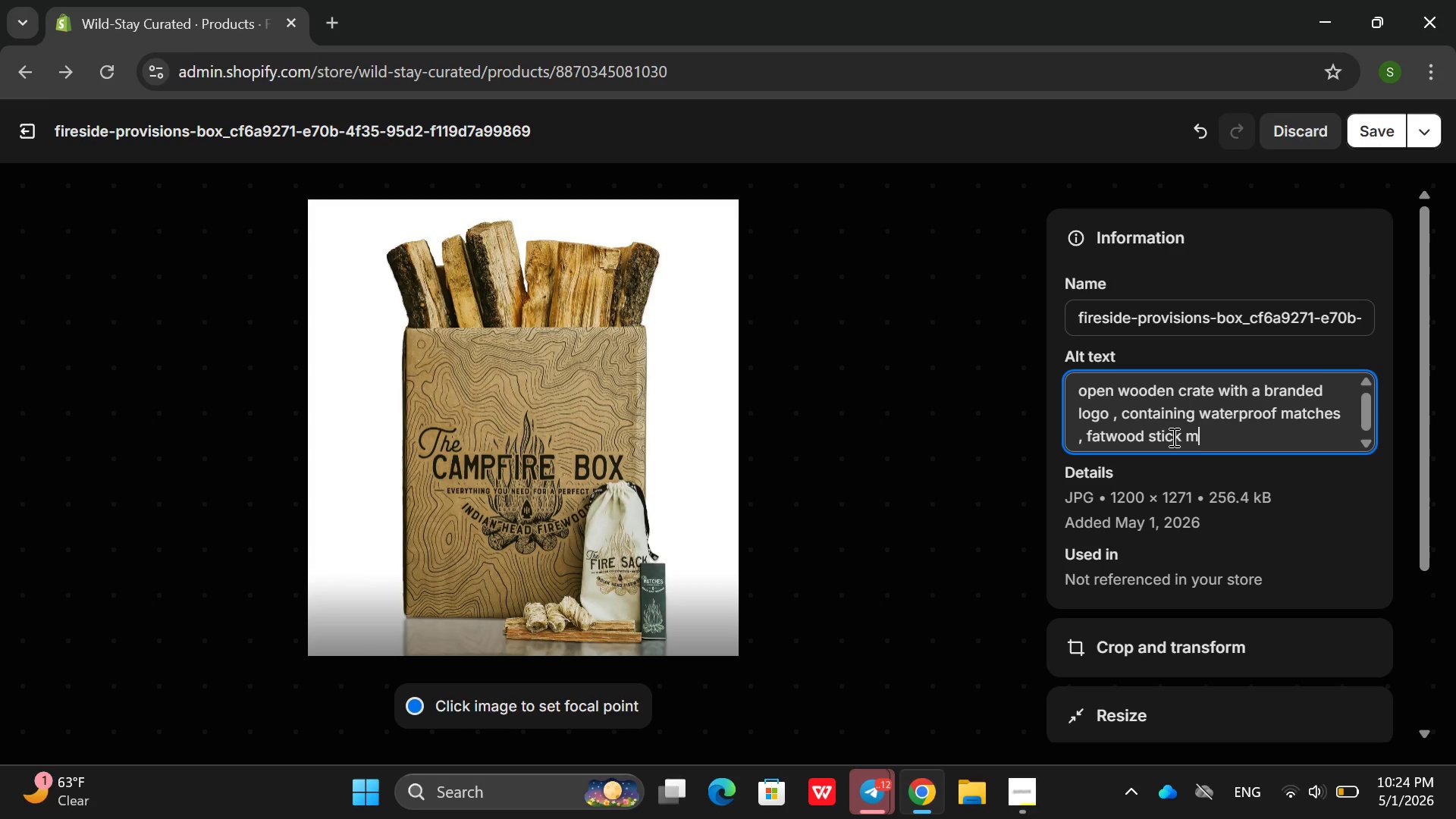 
key(Backspace)
 